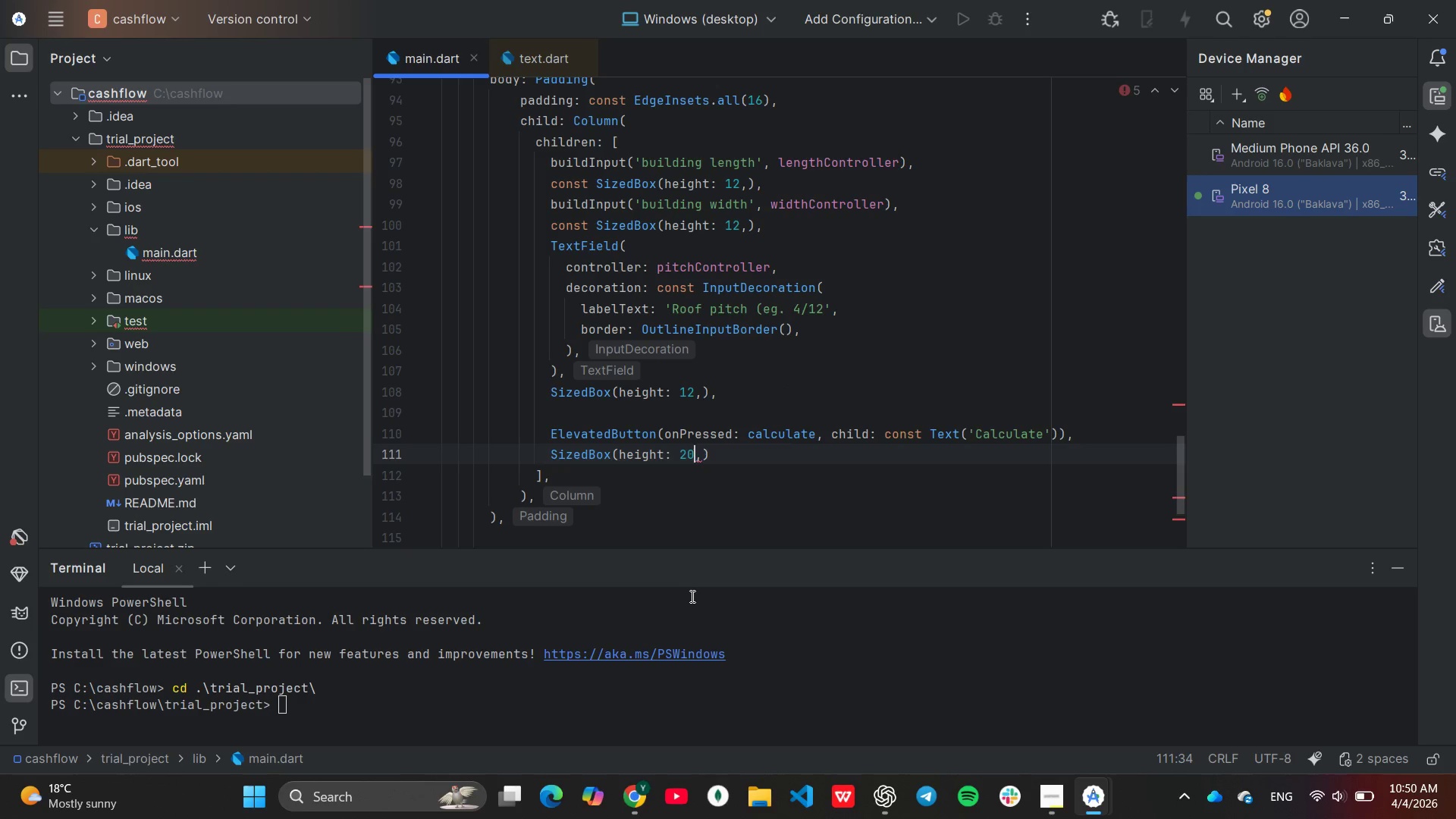 
key(ArrowRight)
 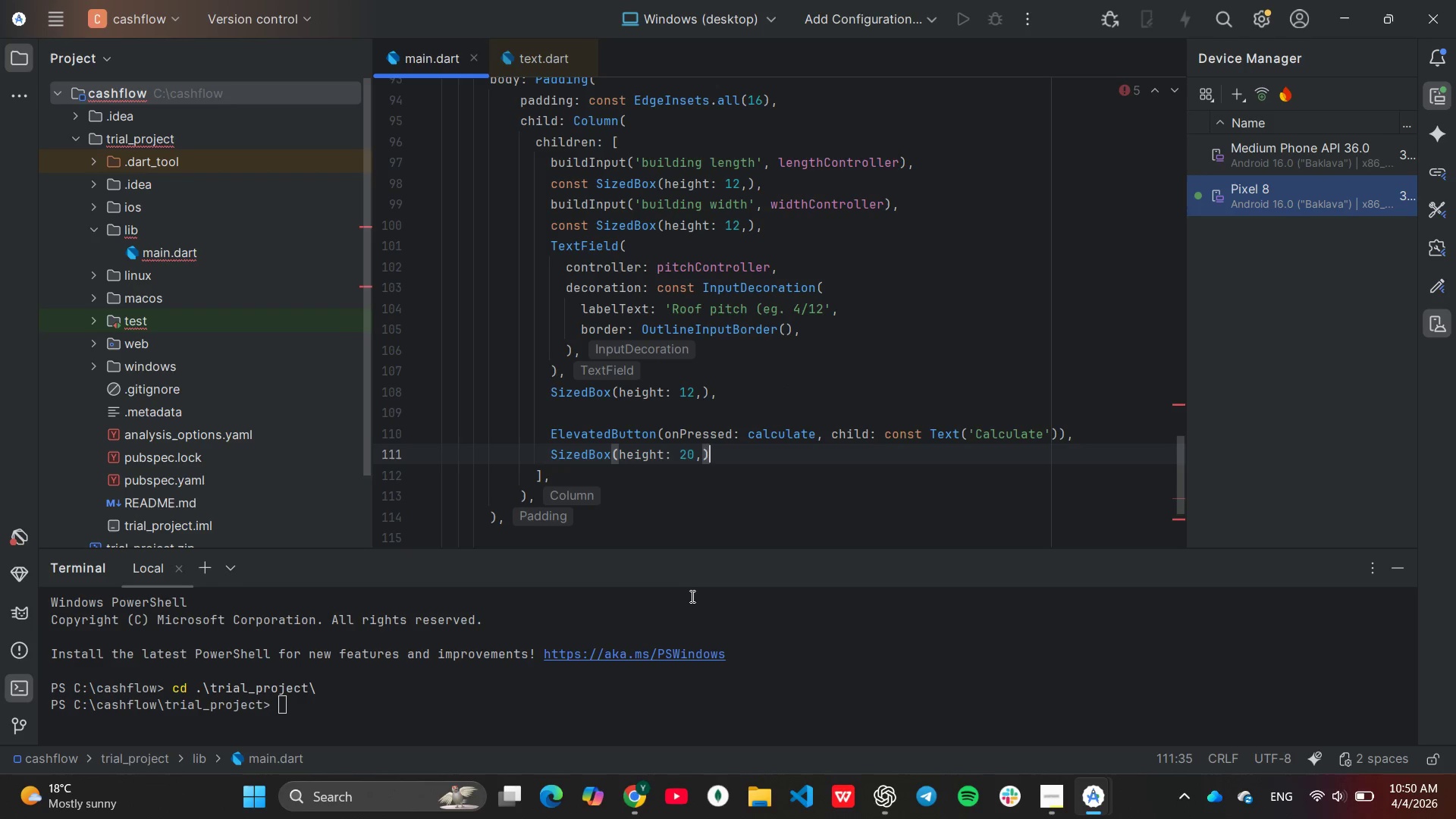 
key(ArrowRight)
 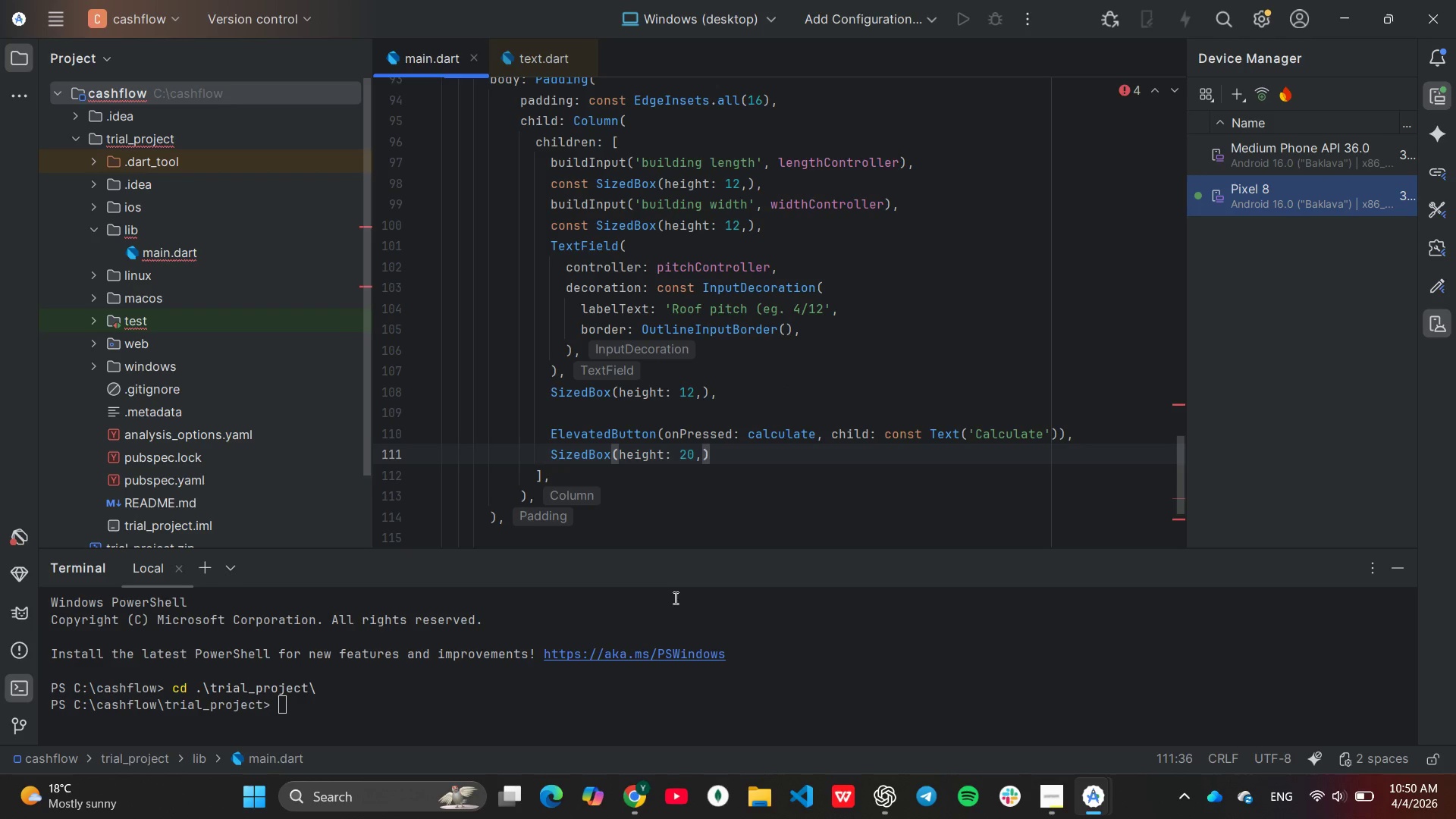 
key(Comma)
 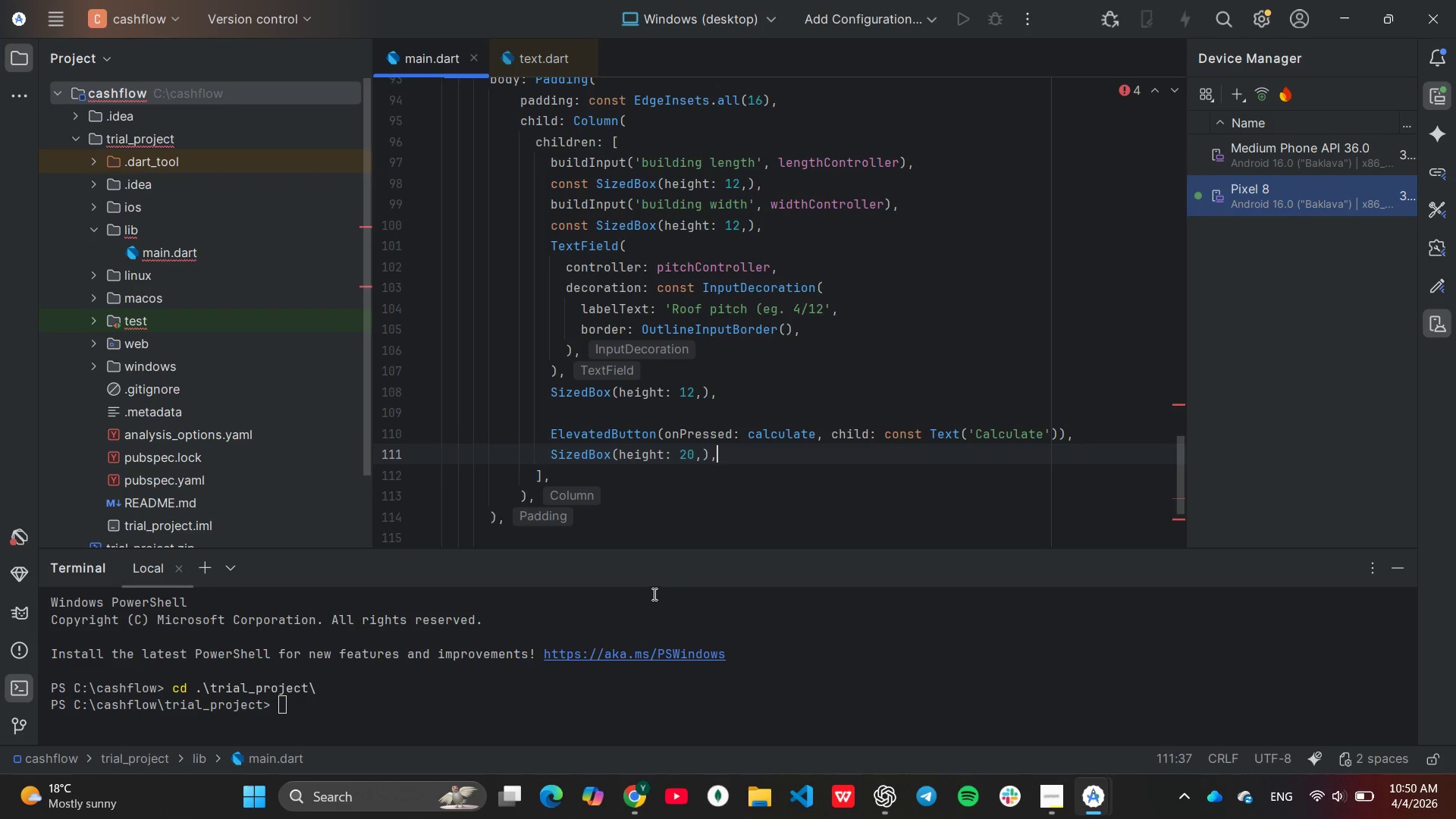 
key(Enter)
 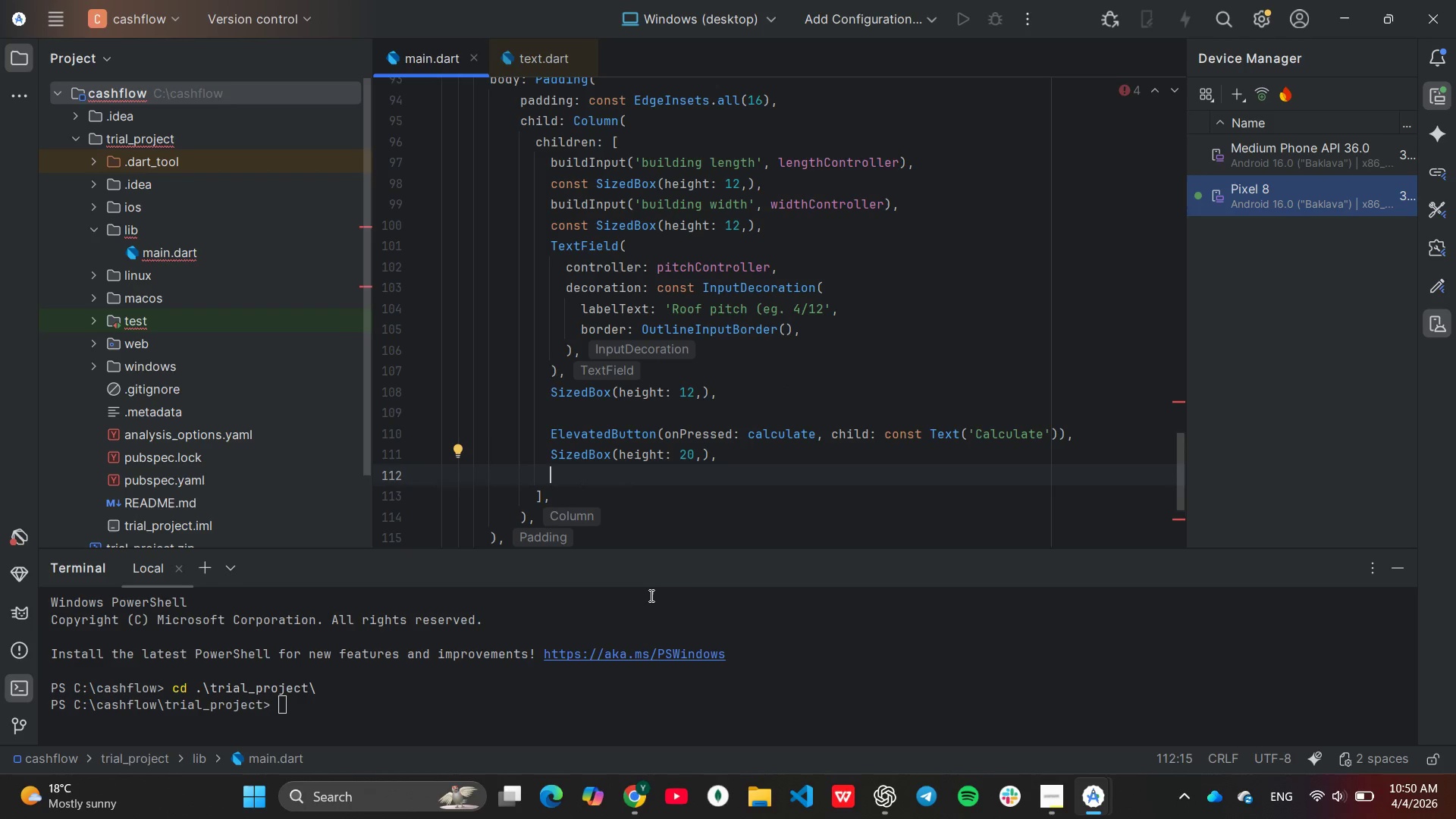 
key(Enter)
 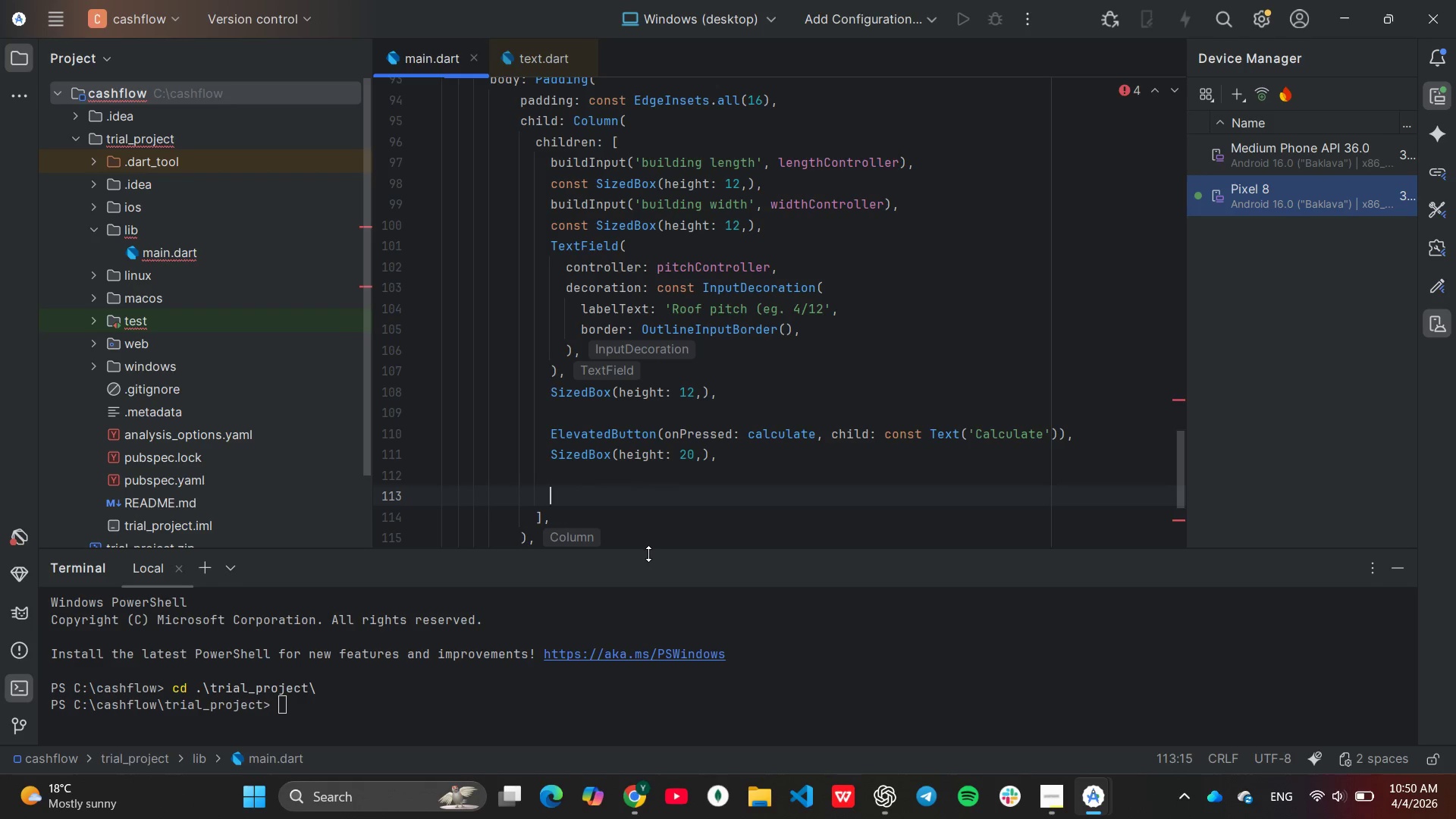 
type(if)
 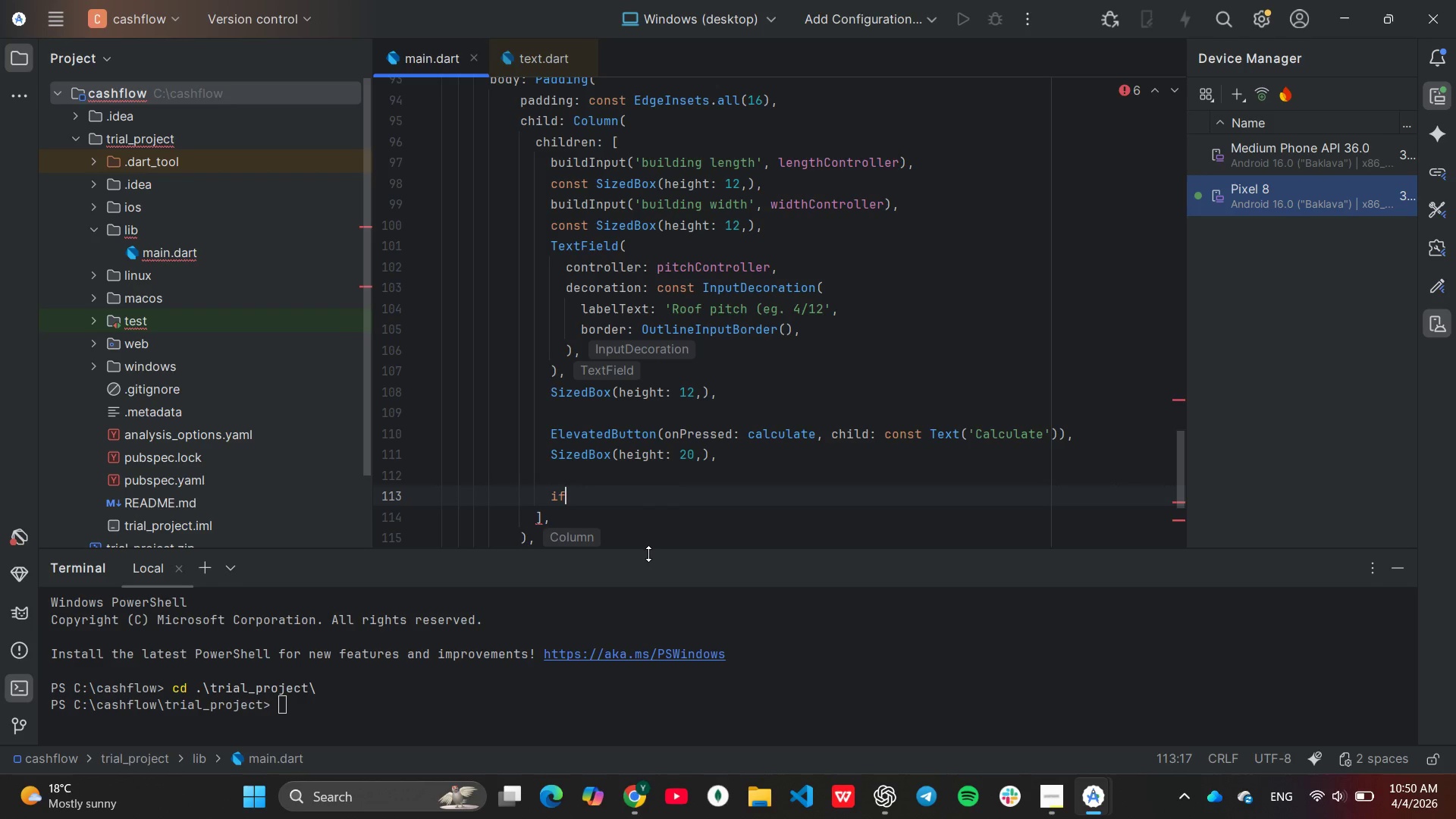 
type((e)
 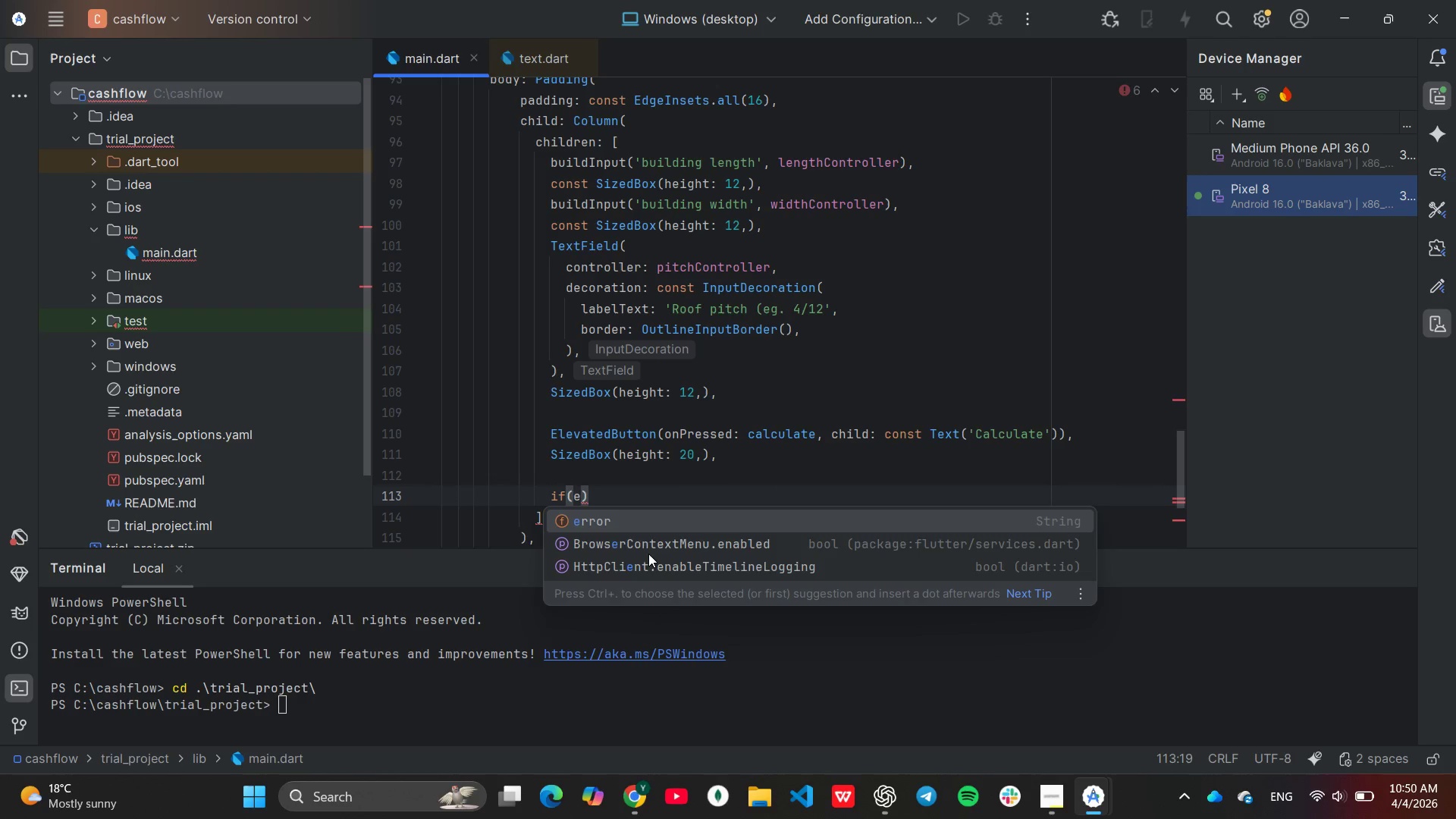 
key(Enter)
 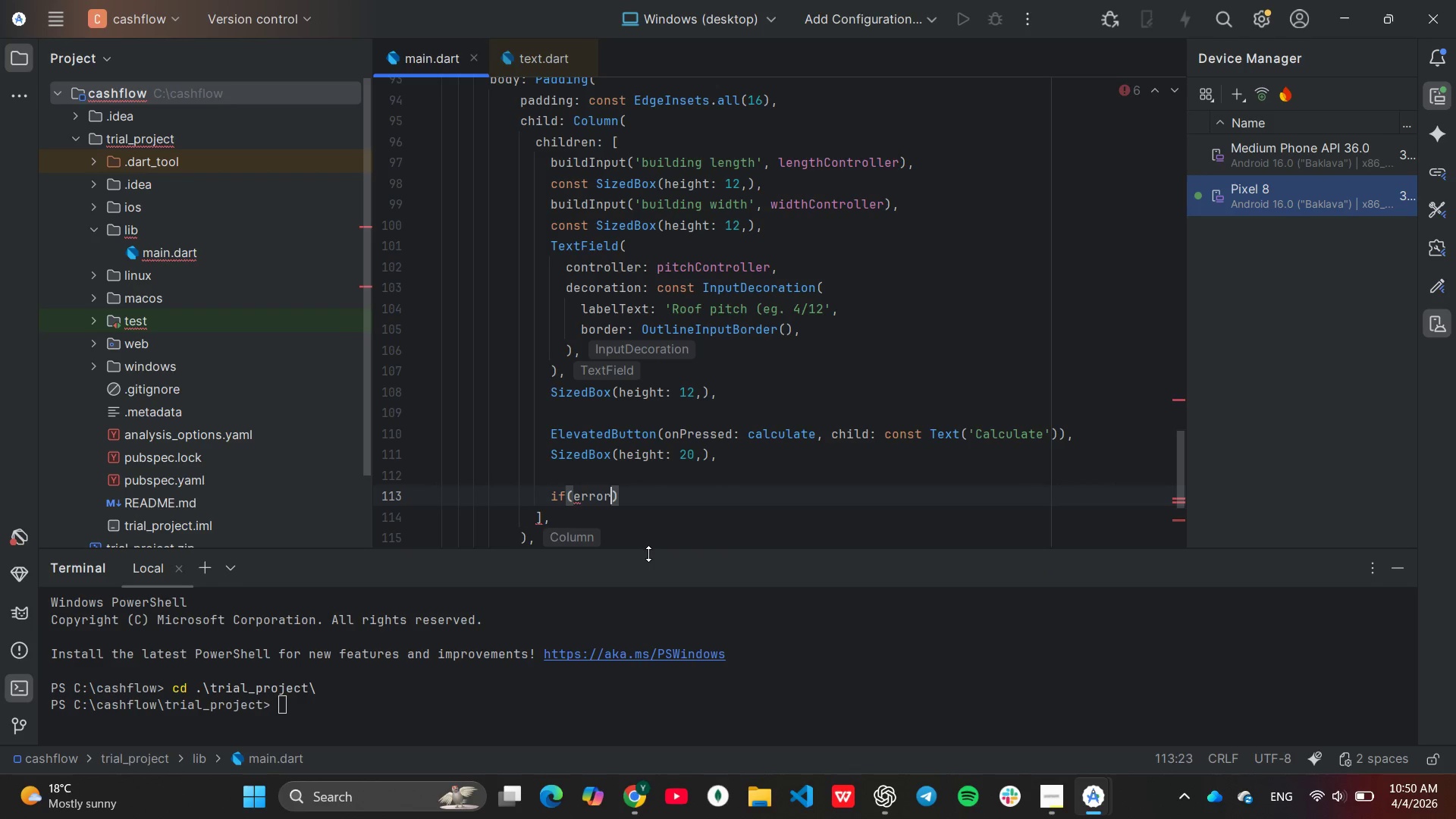 
type(.is)
 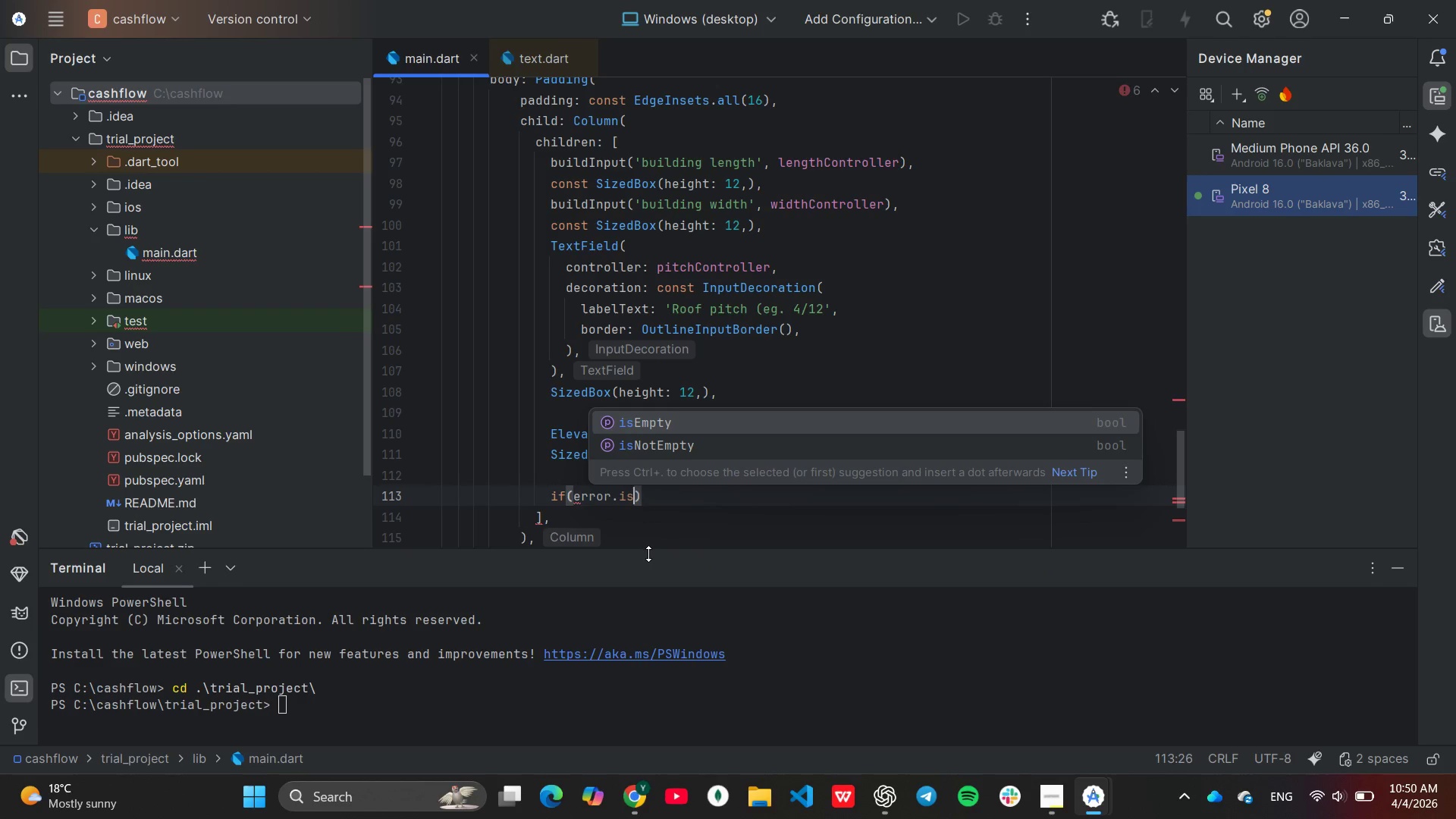 
key(ArrowDown)
 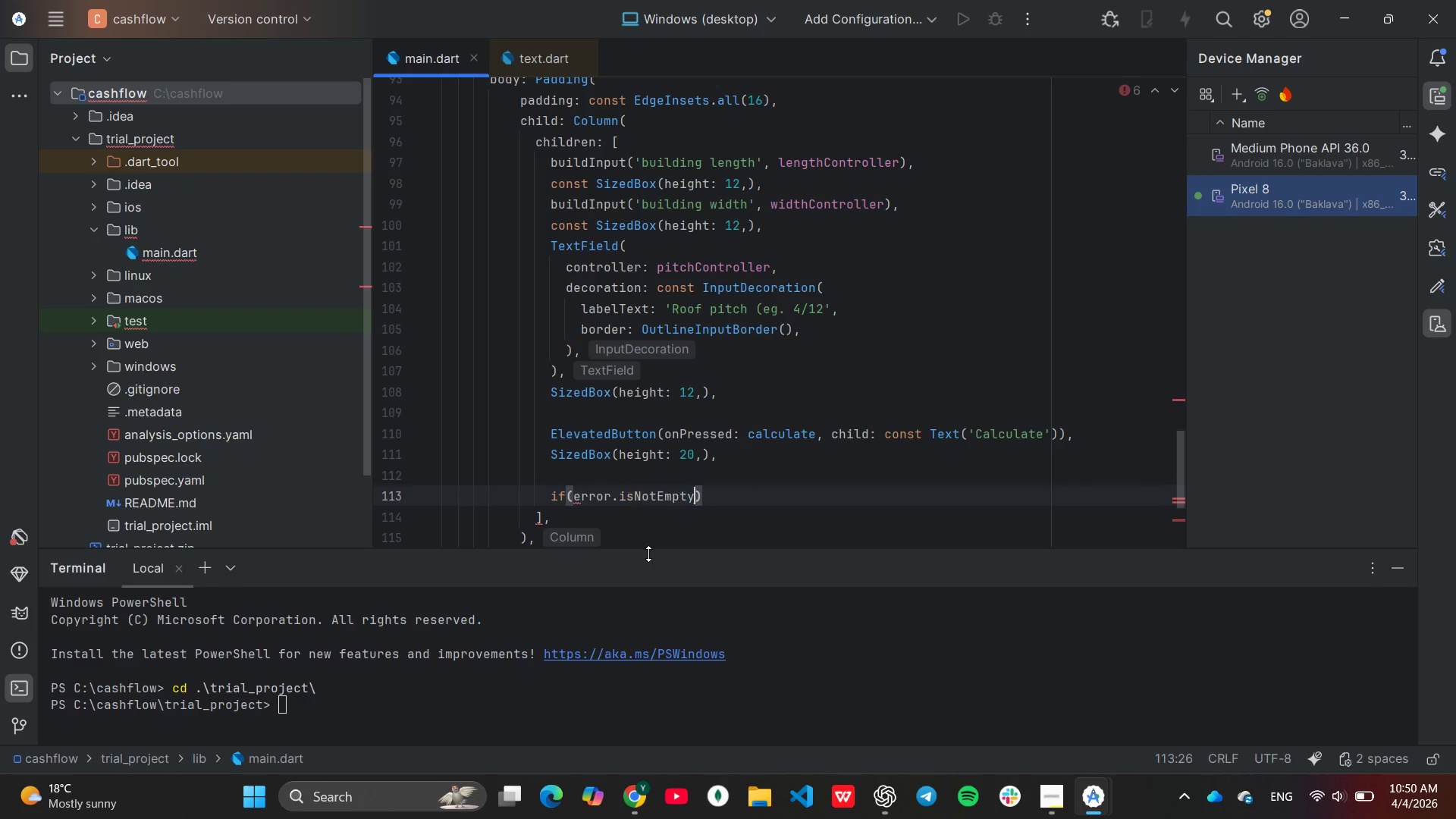 
key(Enter)
 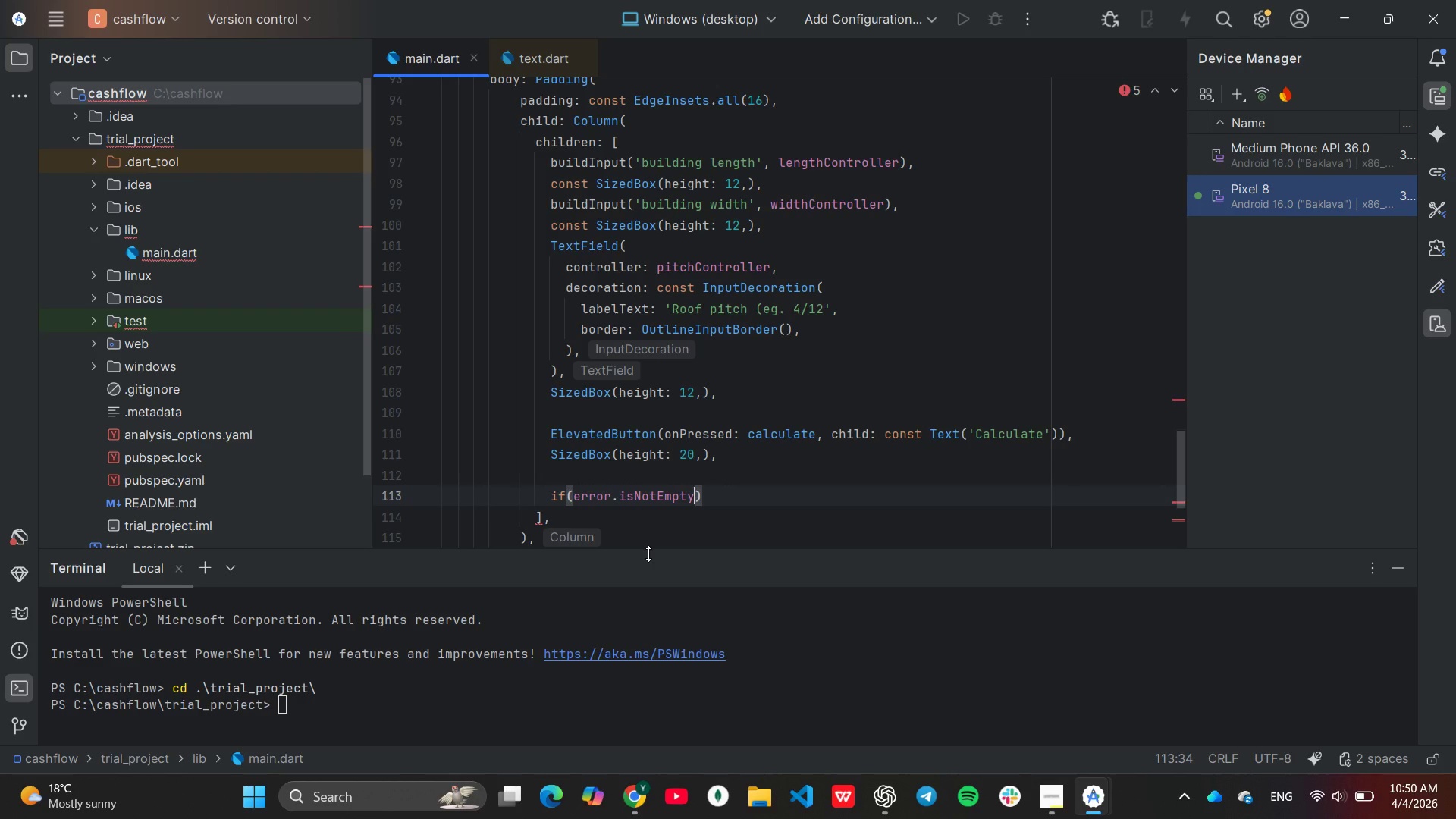 
key(ArrowRight)
 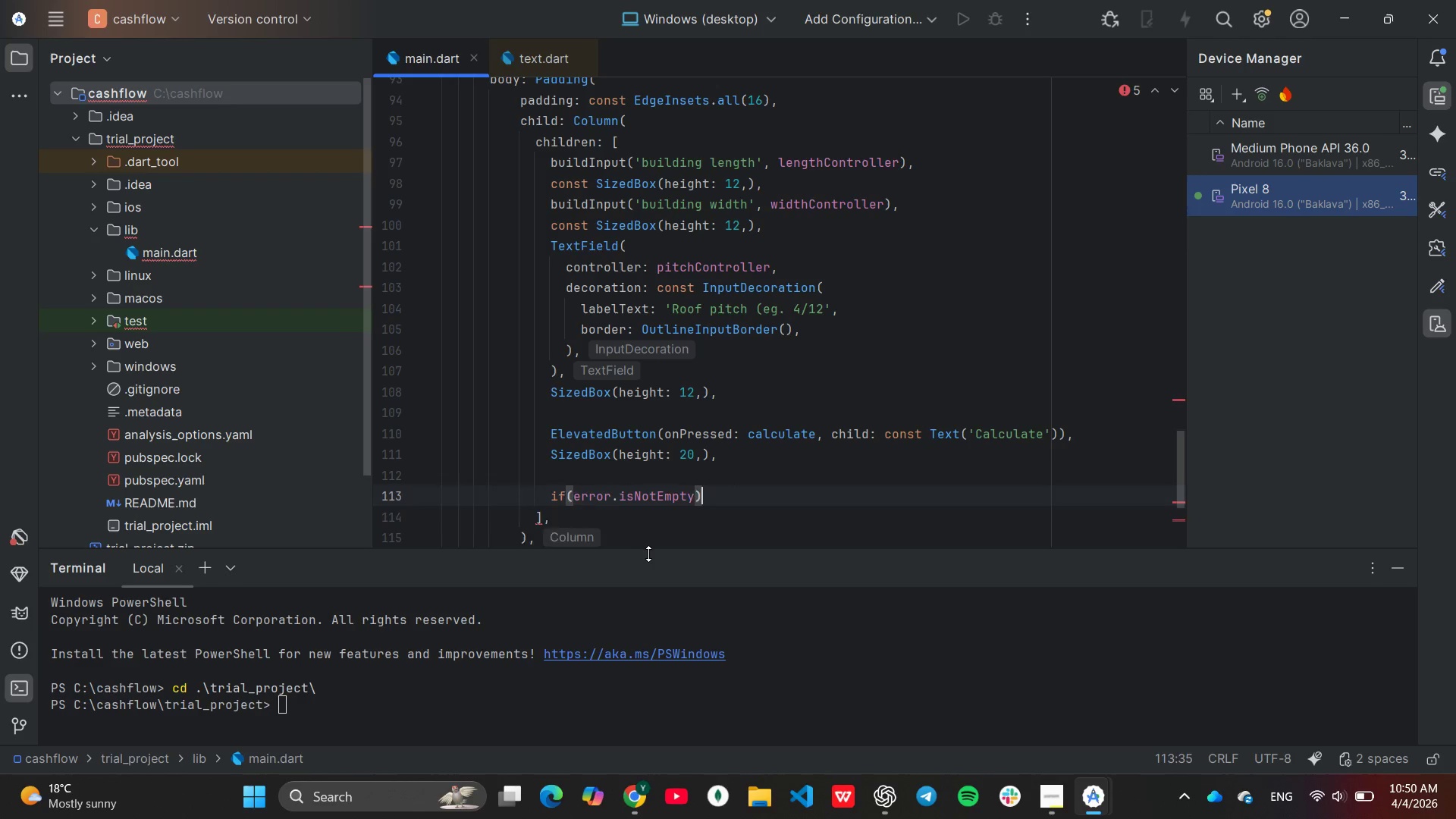 
key(Enter)
 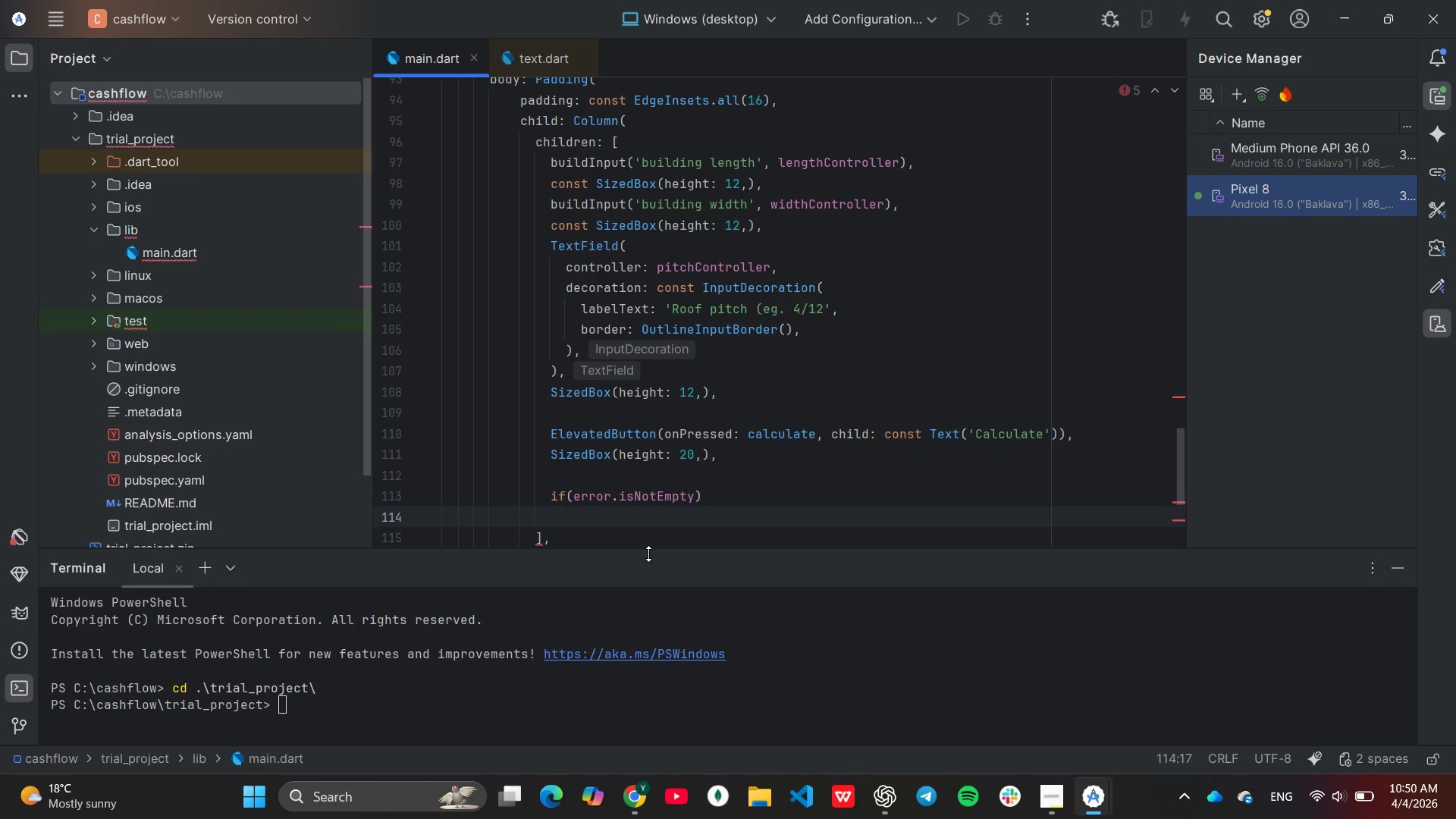 
type(Te)
 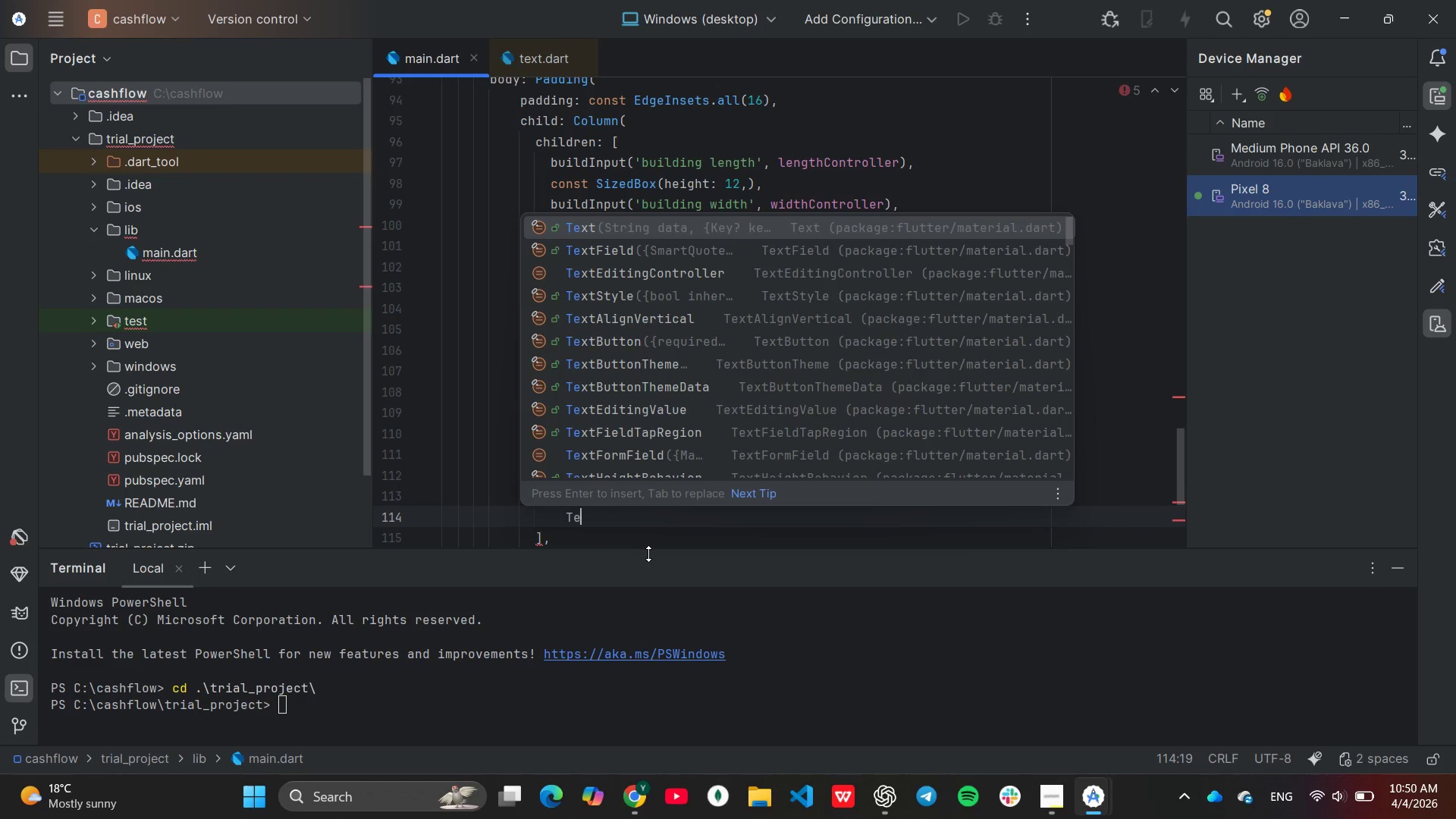 
key(Enter)
 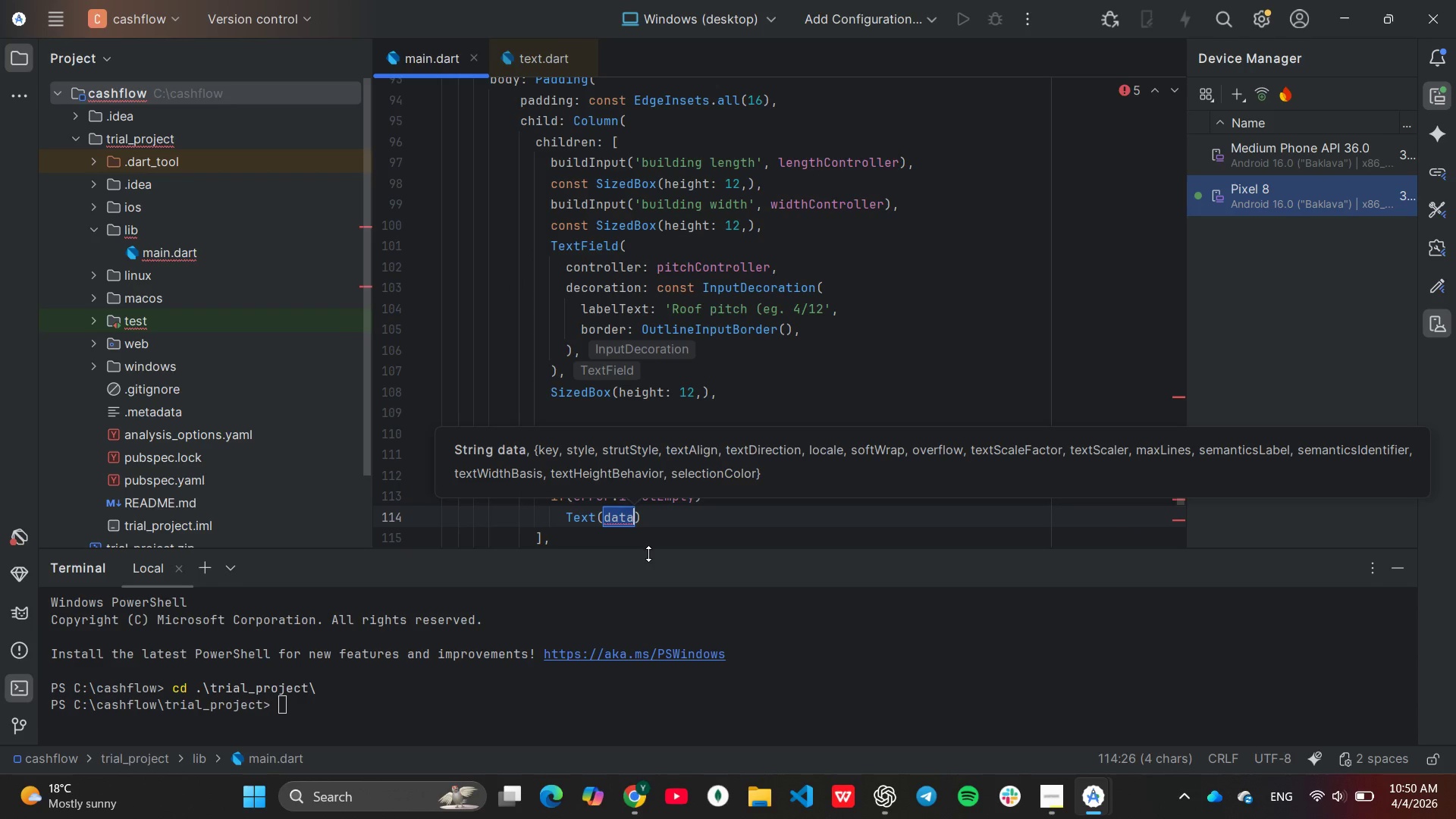 
key(Backspace)
 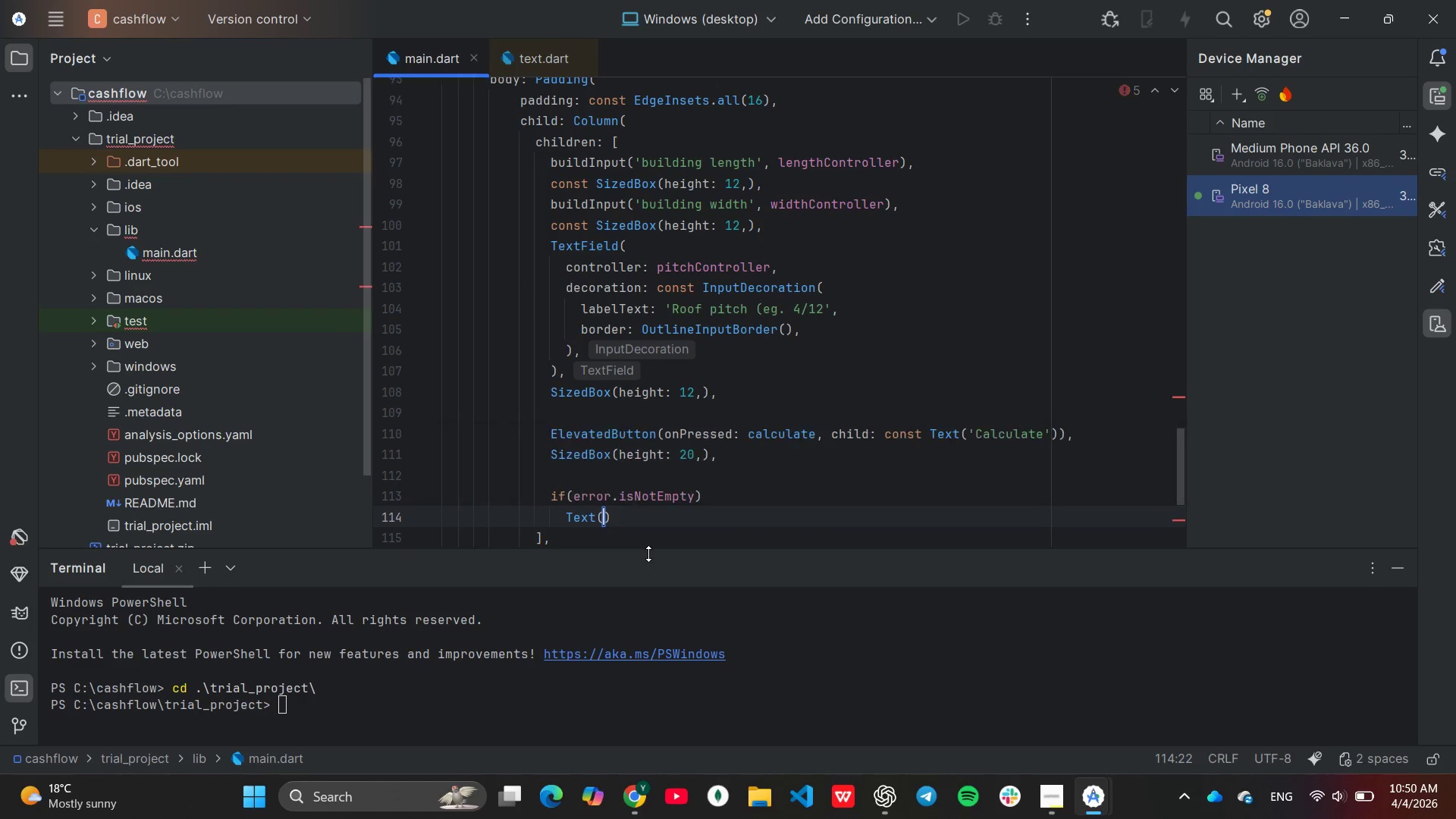 
key(Enter)
 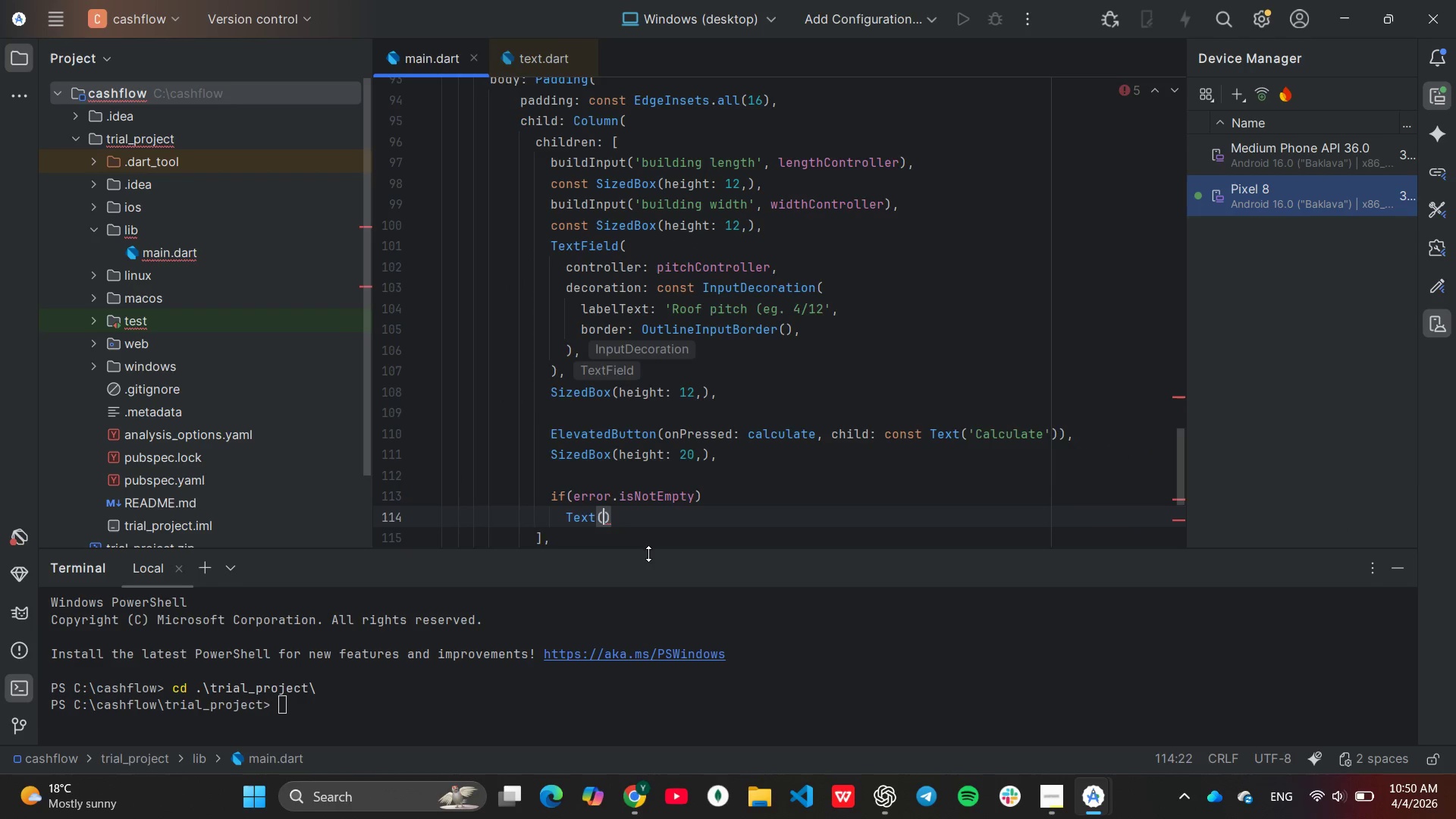 
key(Enter)
 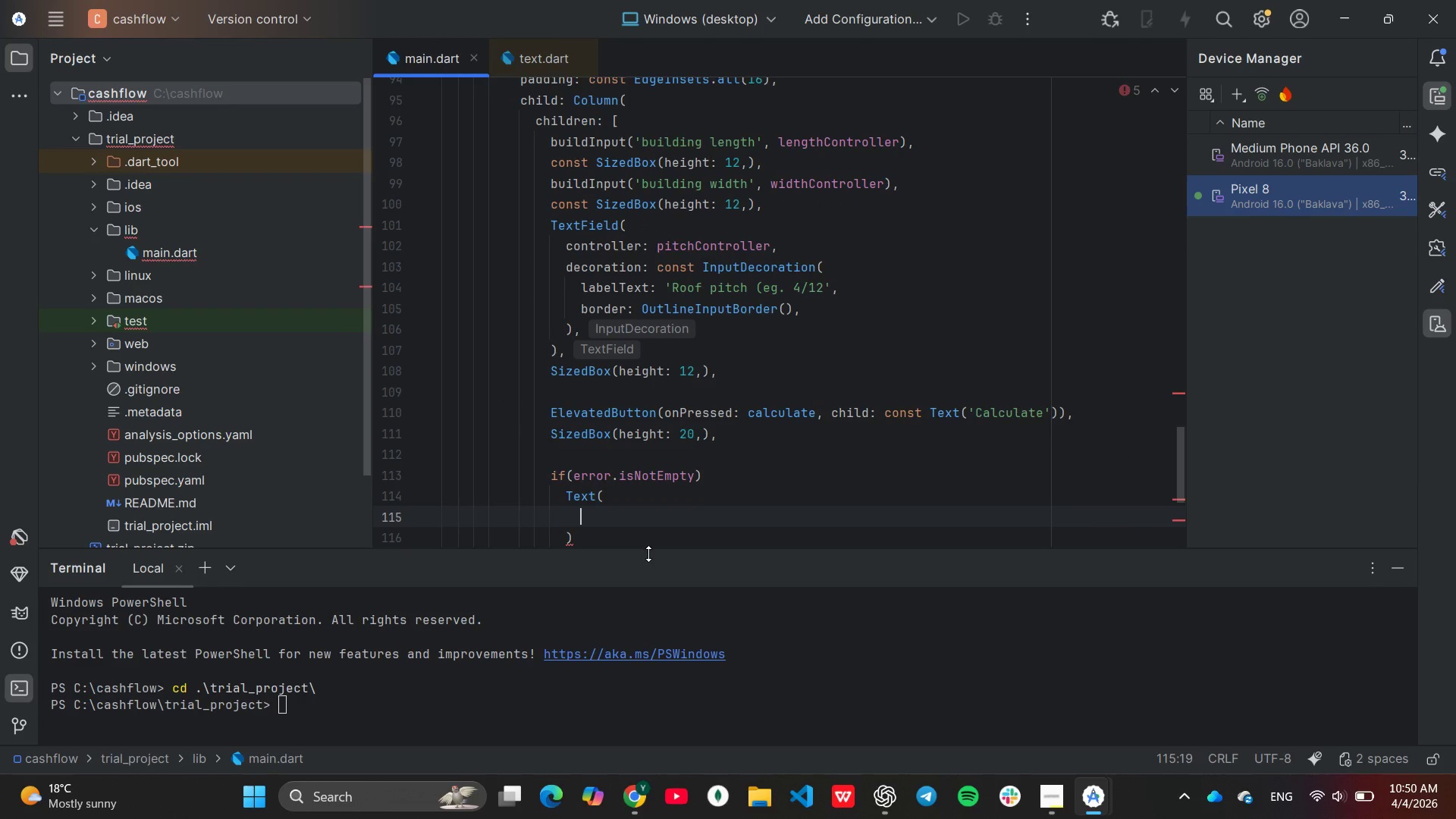 
type(res)
 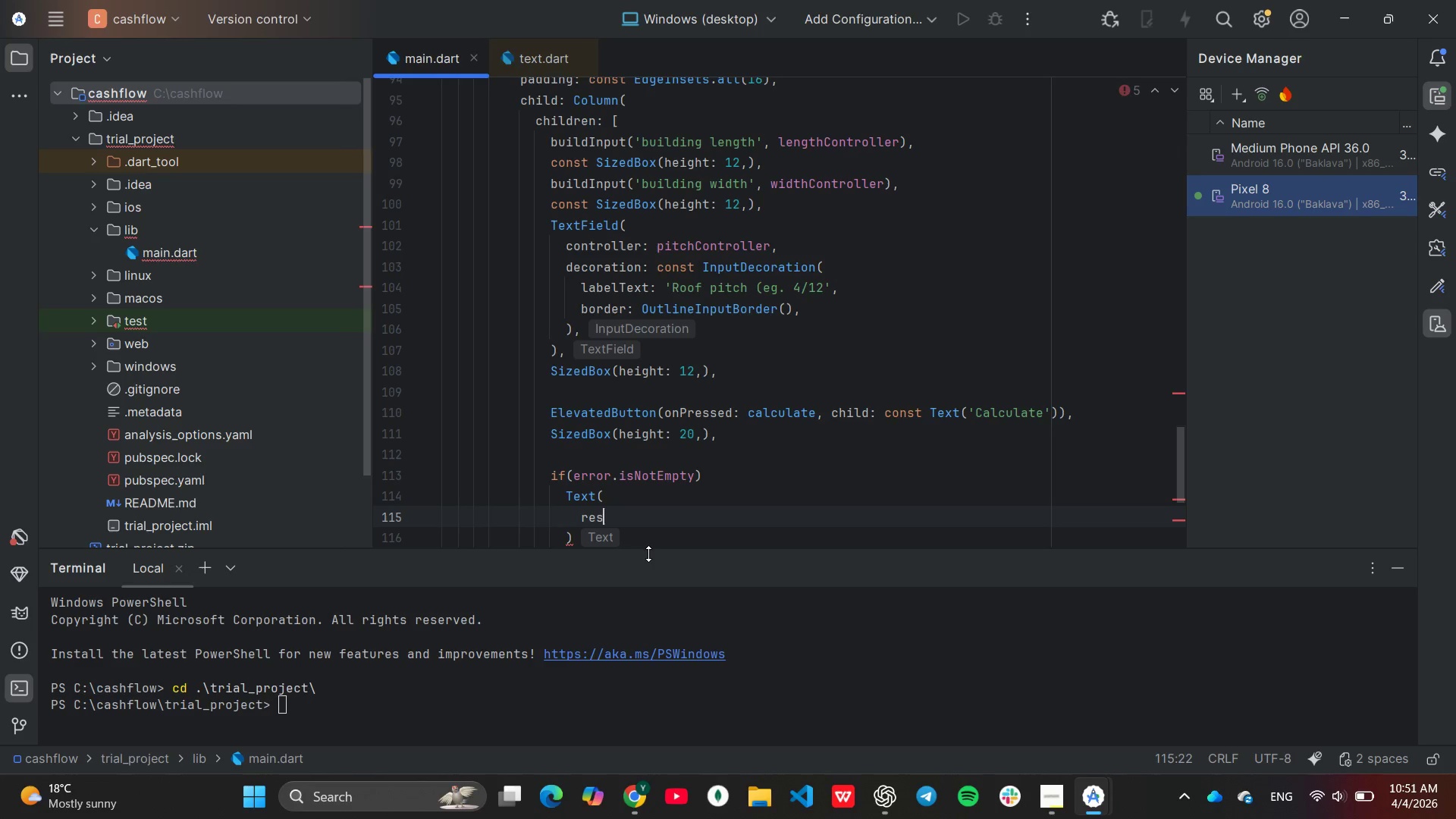 
key(Enter)
 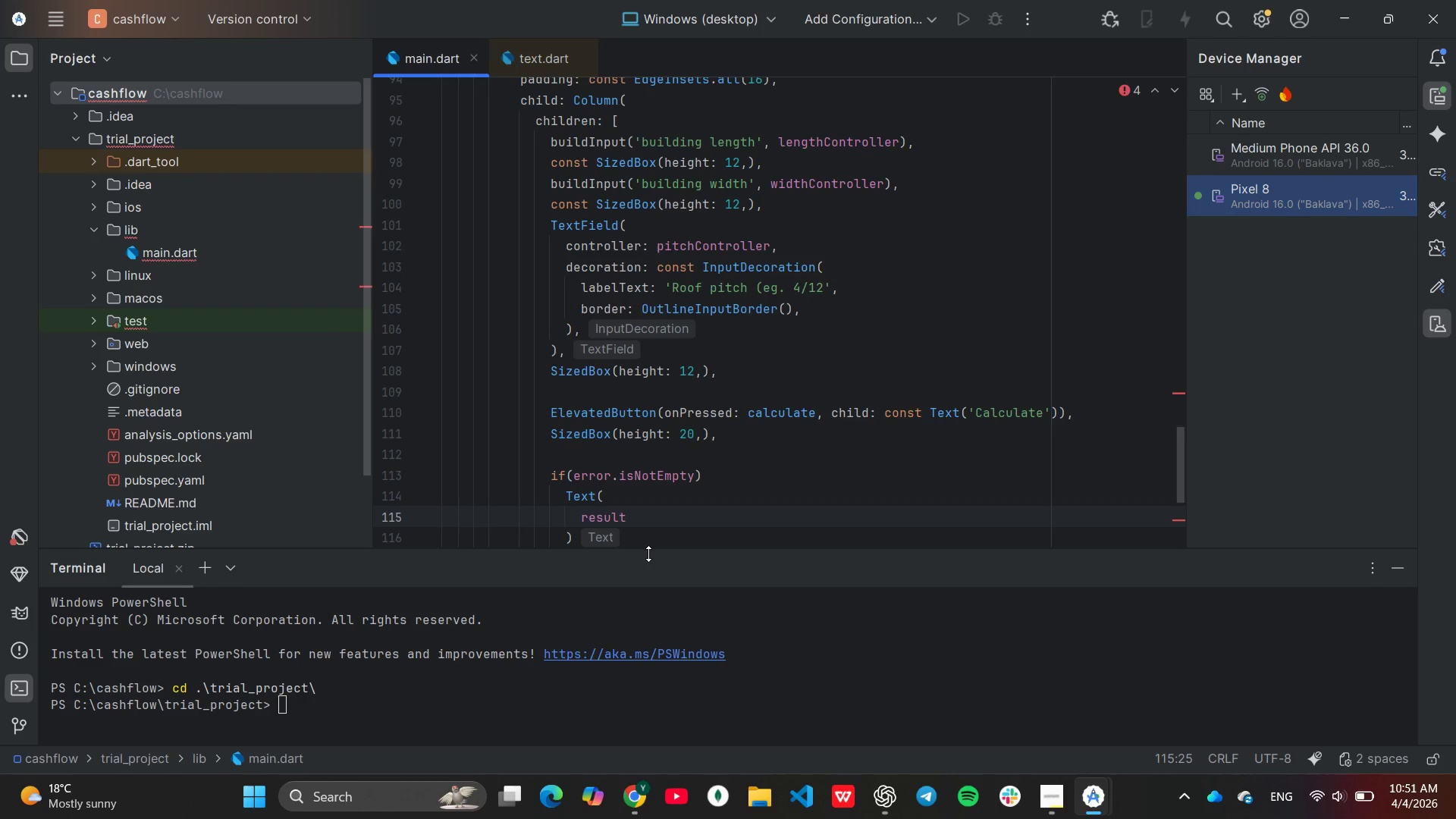 
key(Comma)
 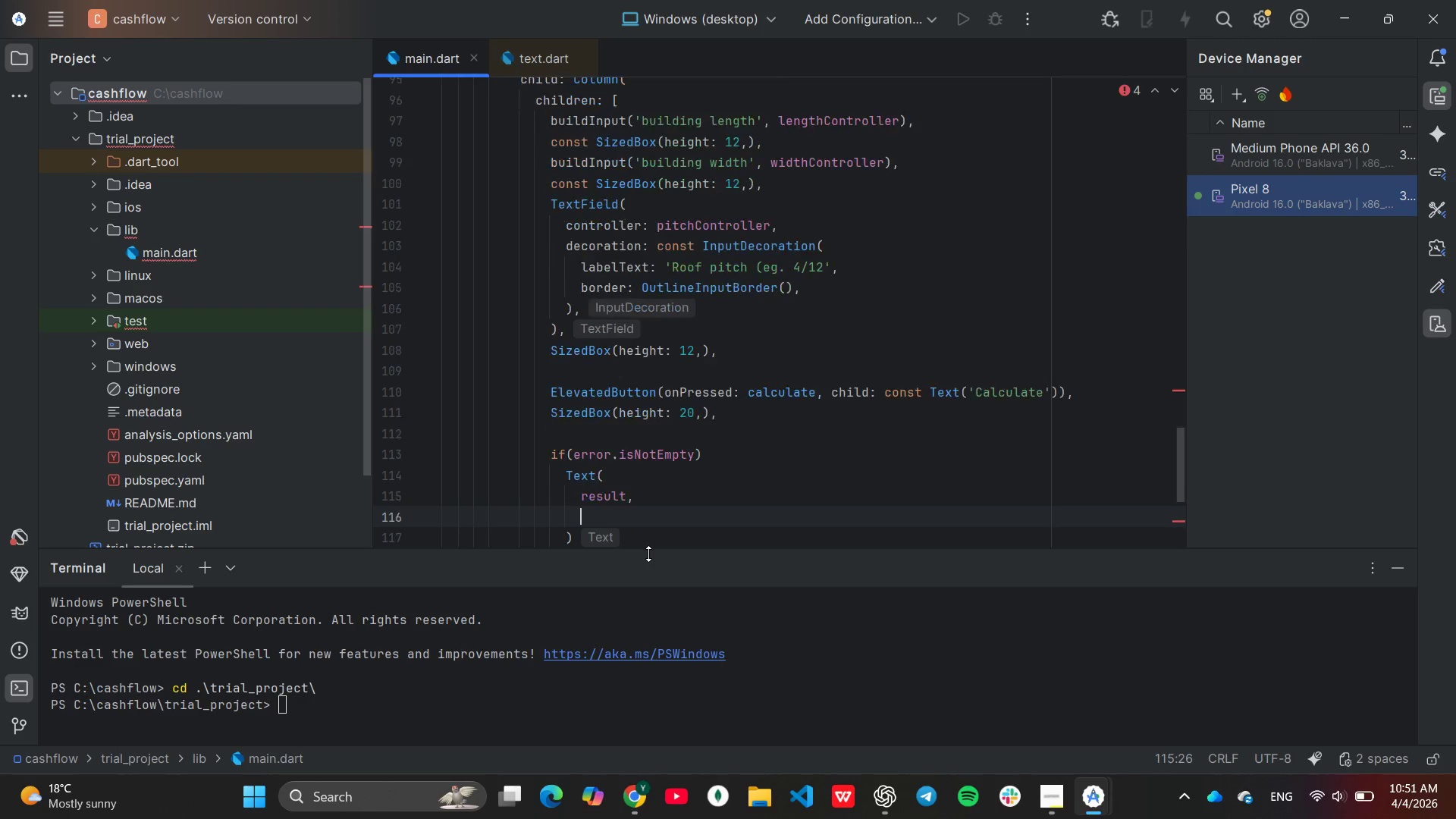 
key(Enter)
 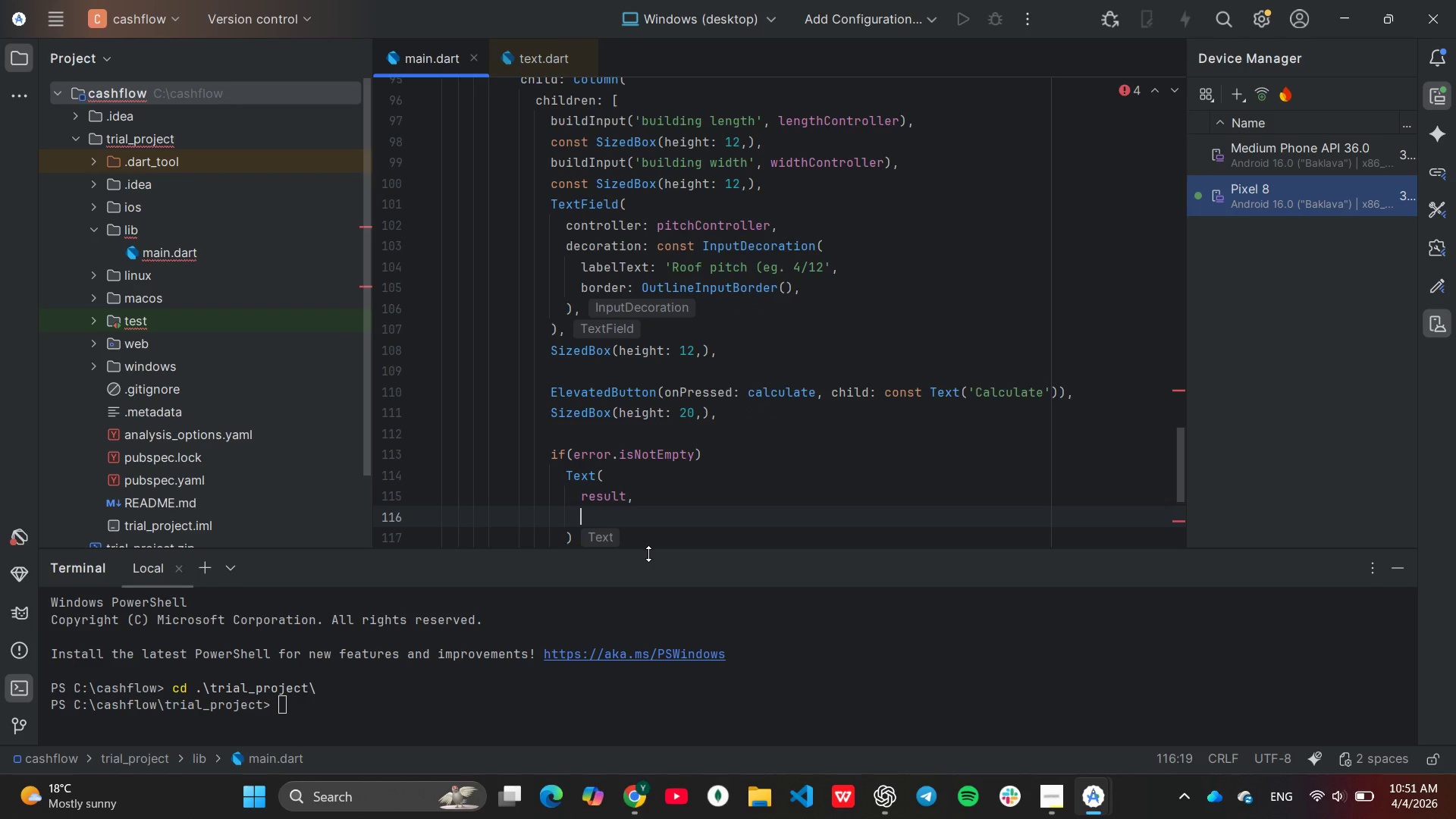 
type(sty)
 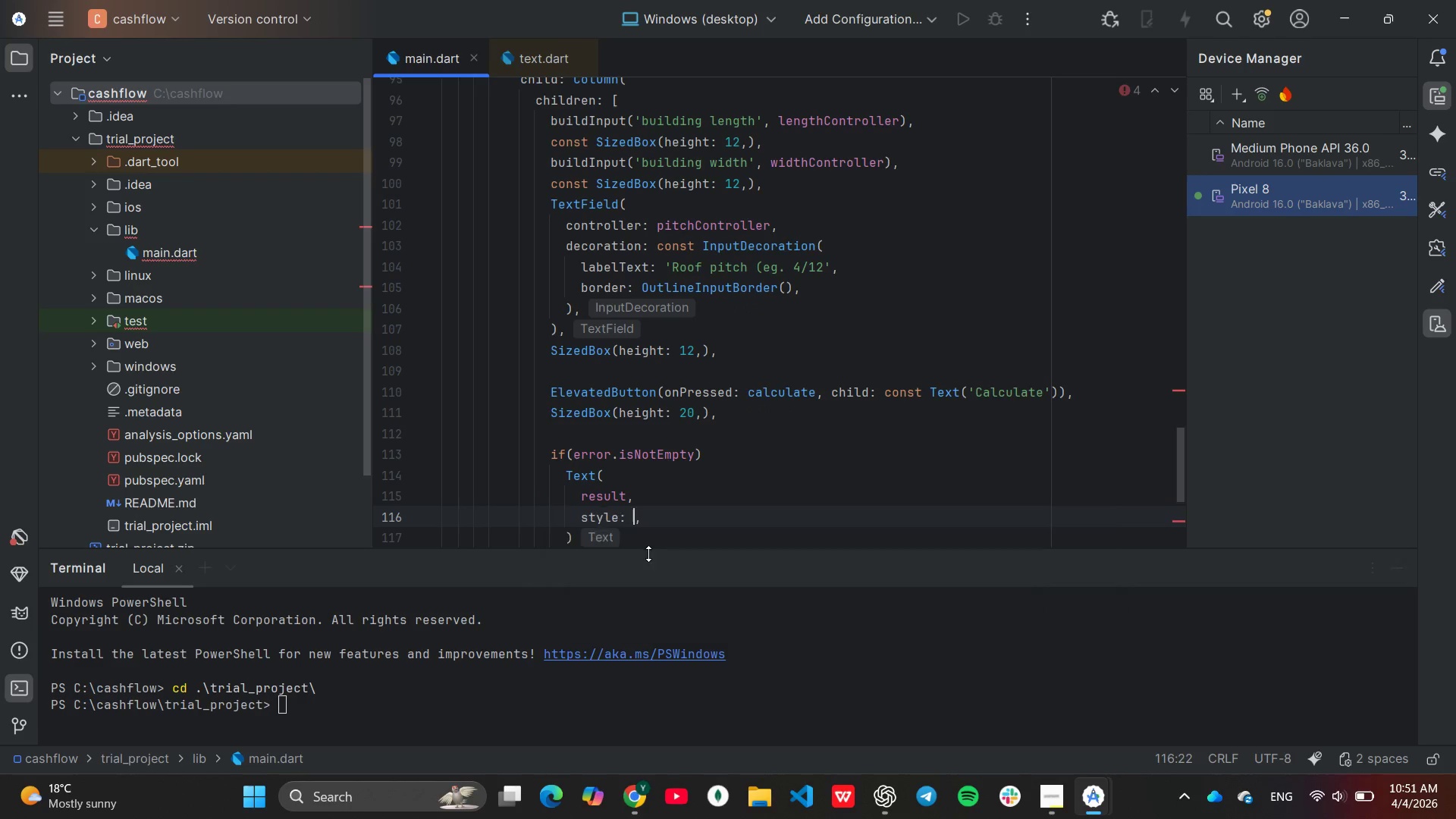 
key(Enter)
 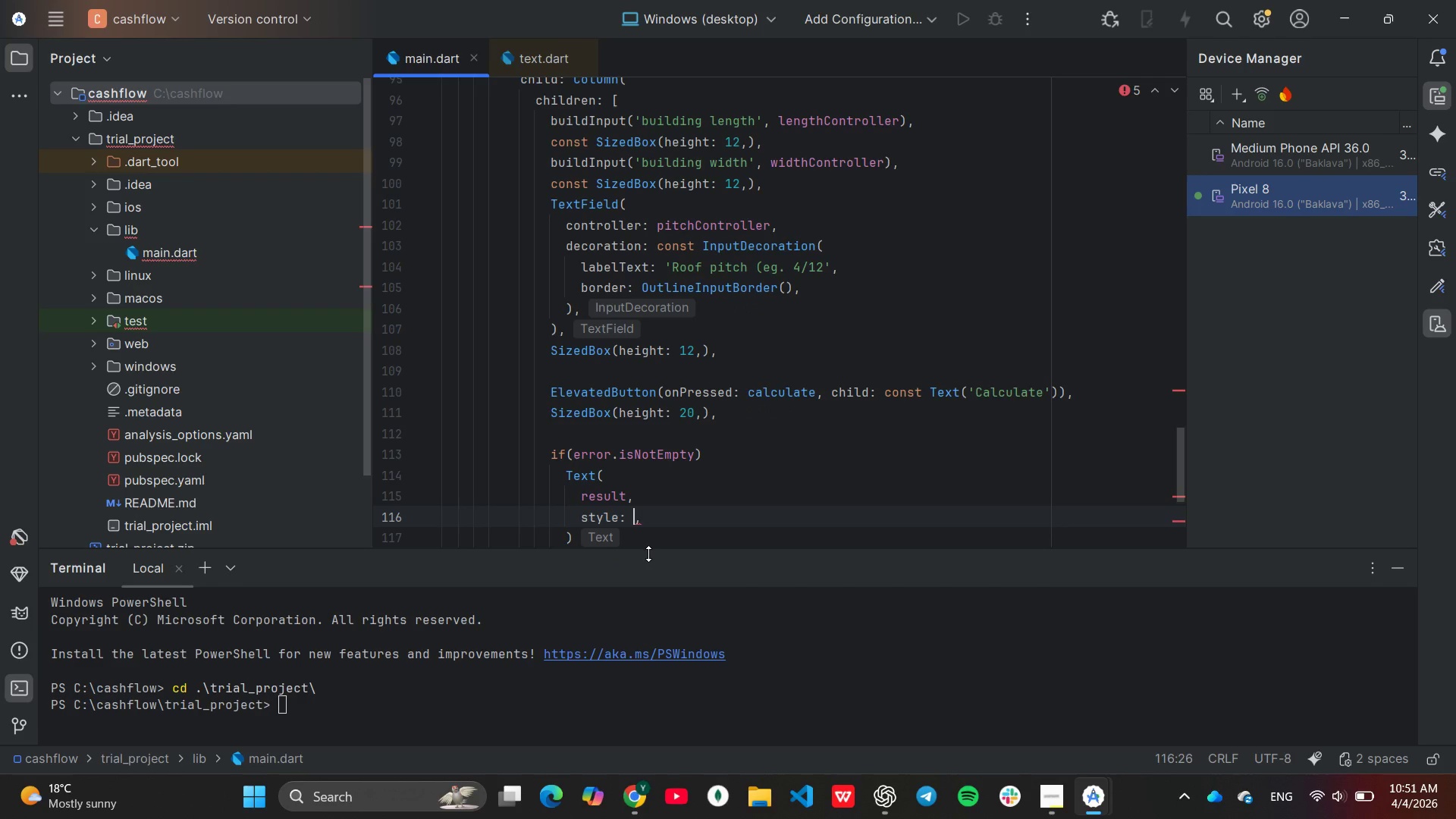 
type(const Tw)
key(Backspace)
type(e)
 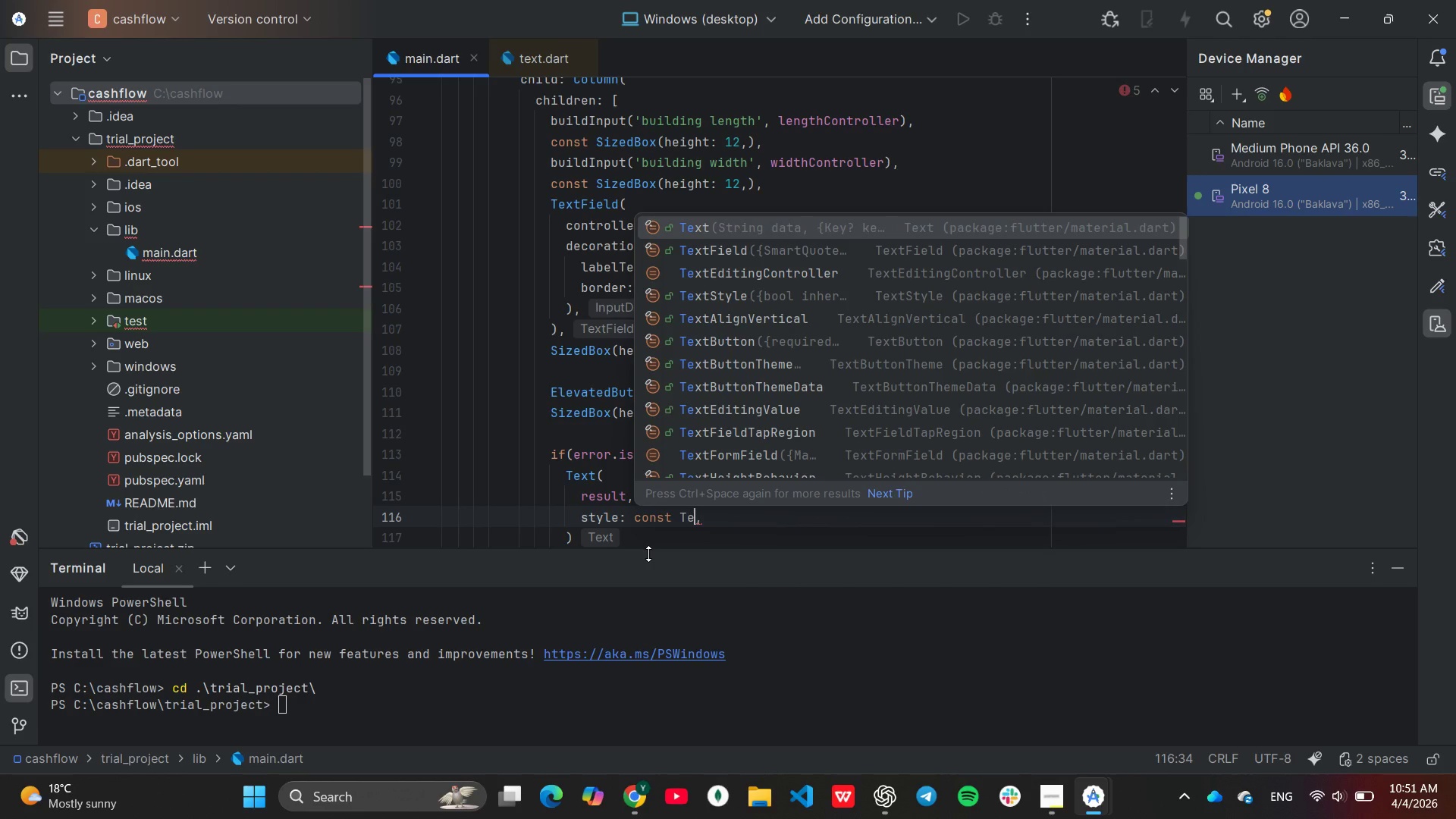 
key(ArrowDown)
 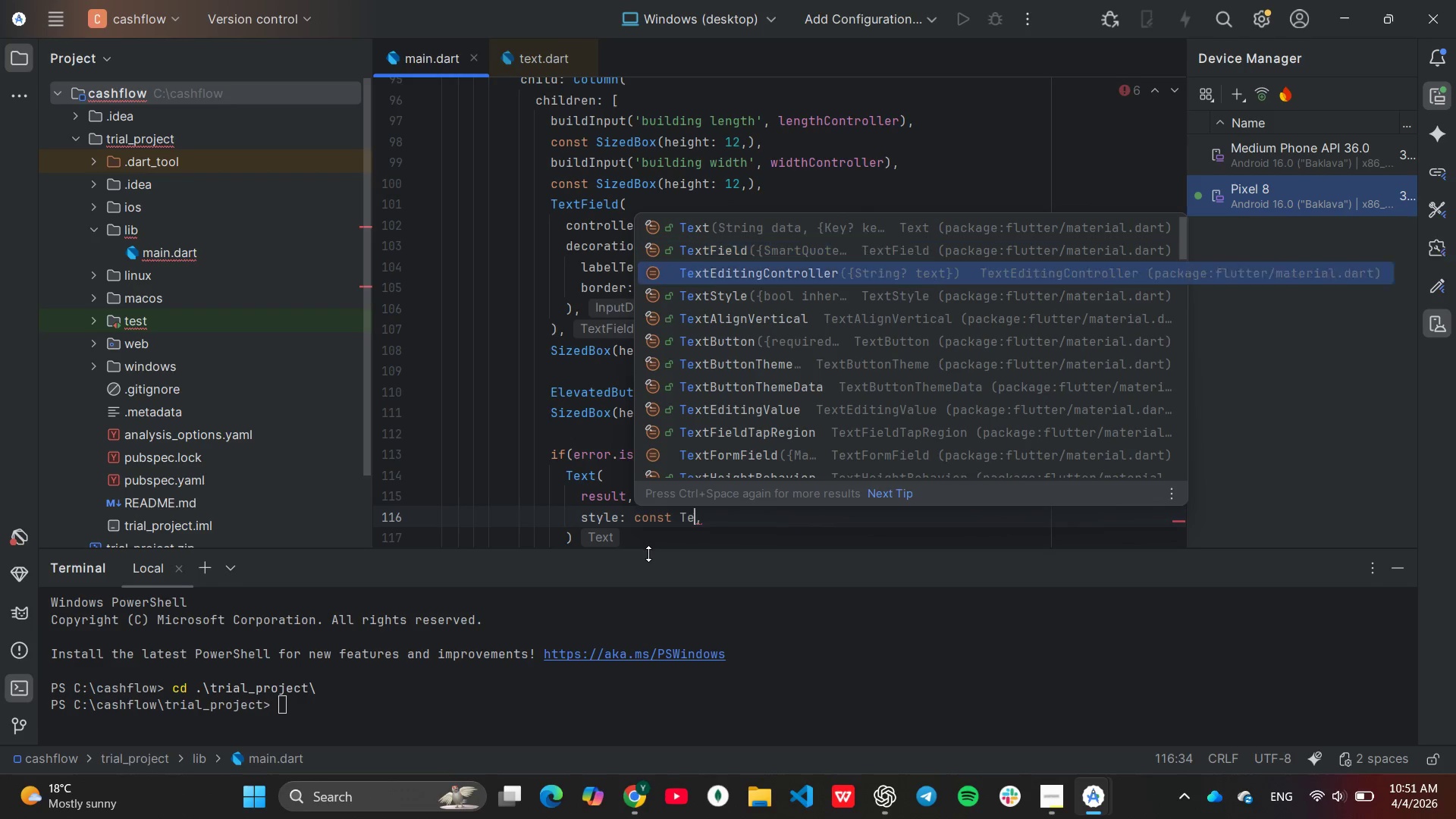 
key(ArrowDown)
 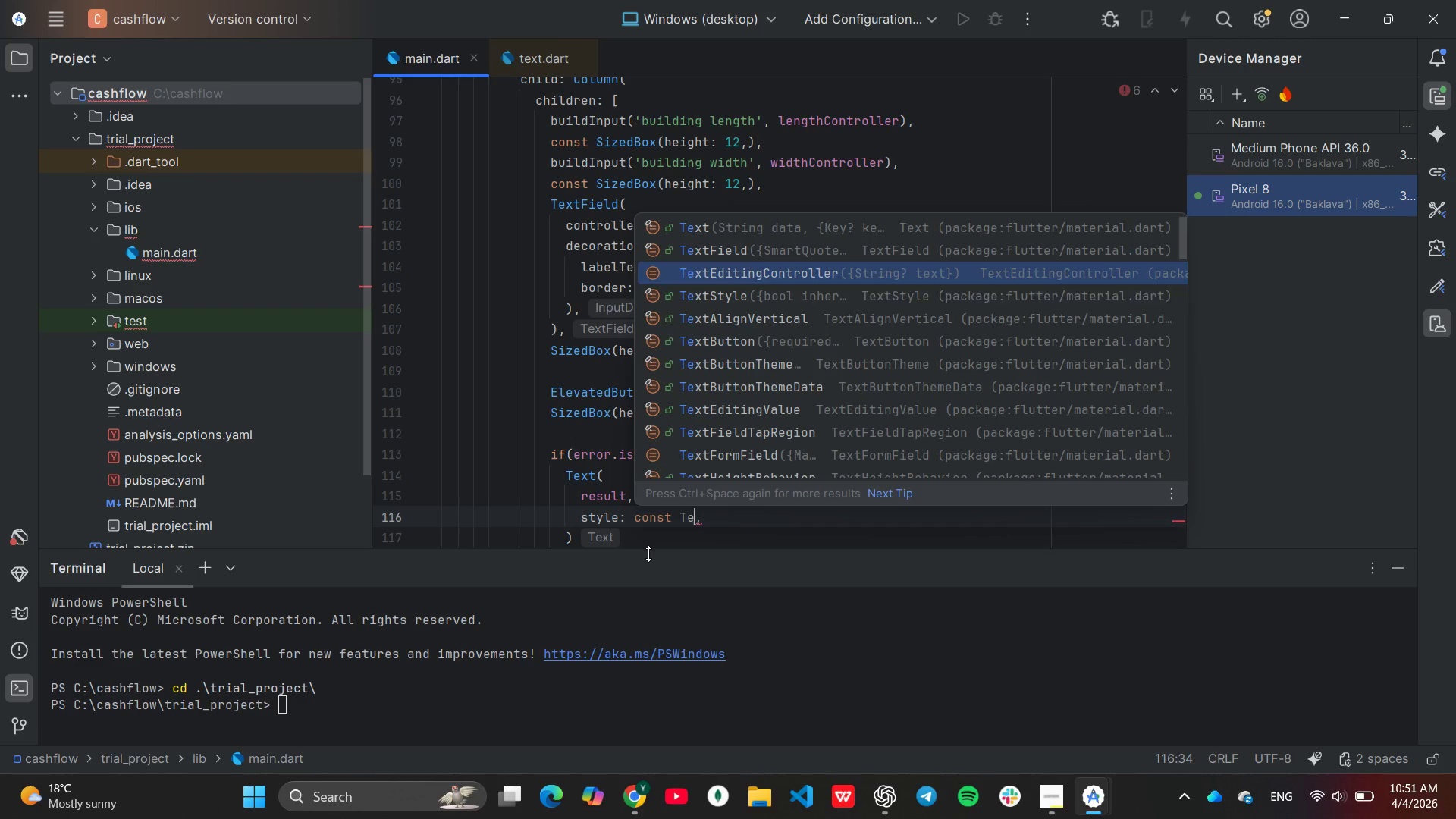 
key(ArrowDown)
 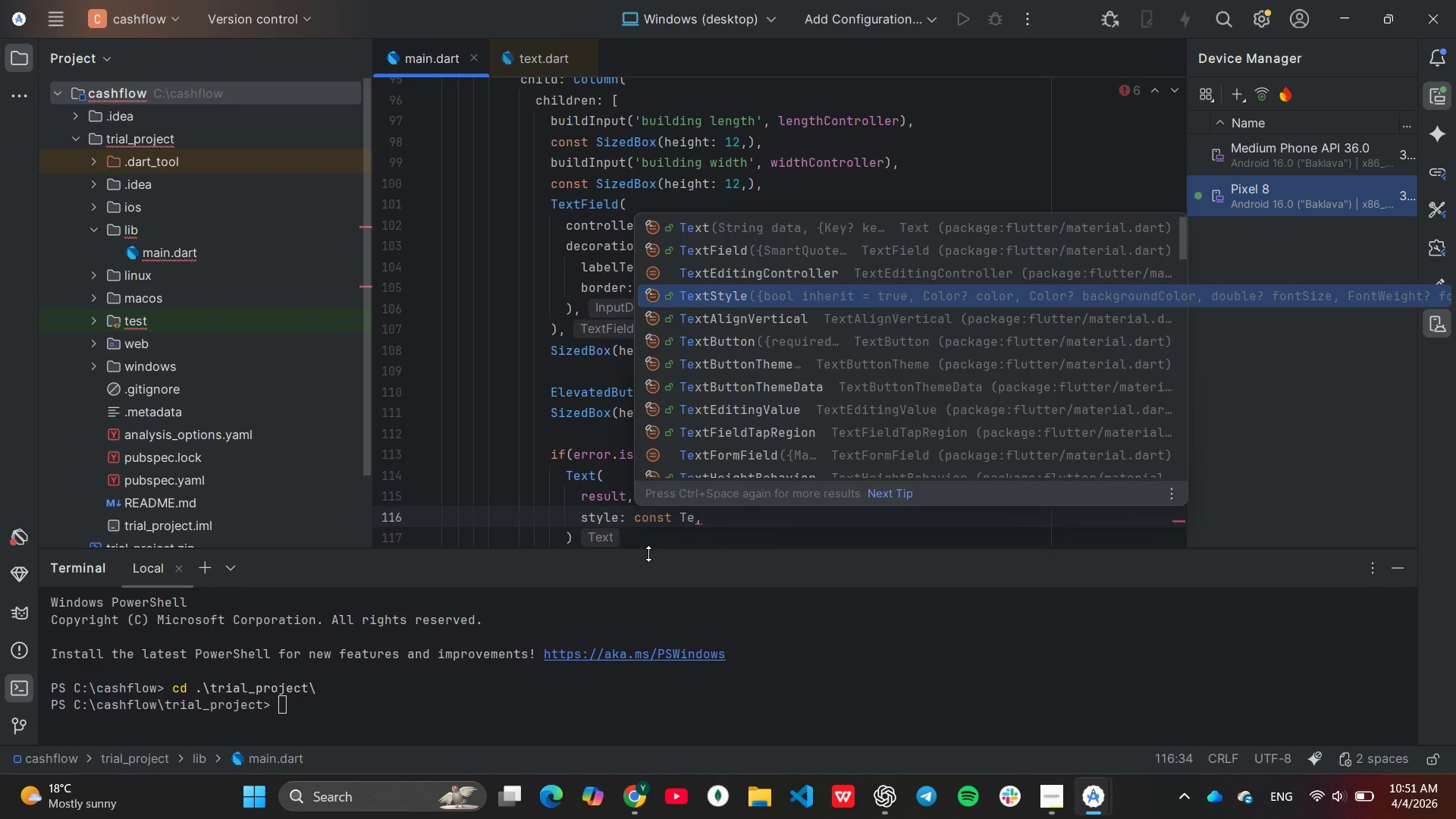 
key(Enter)
 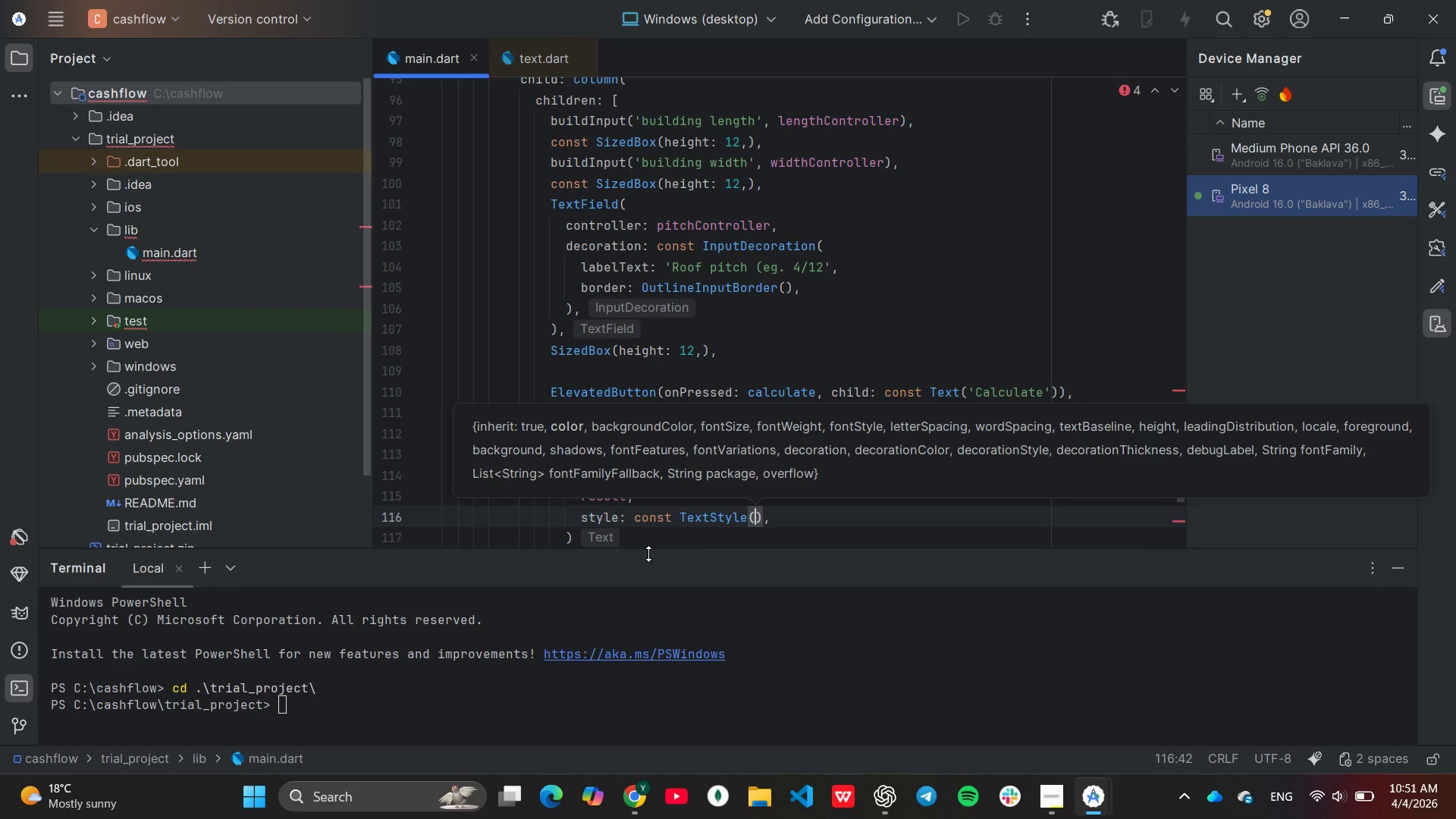 
type(fon)
 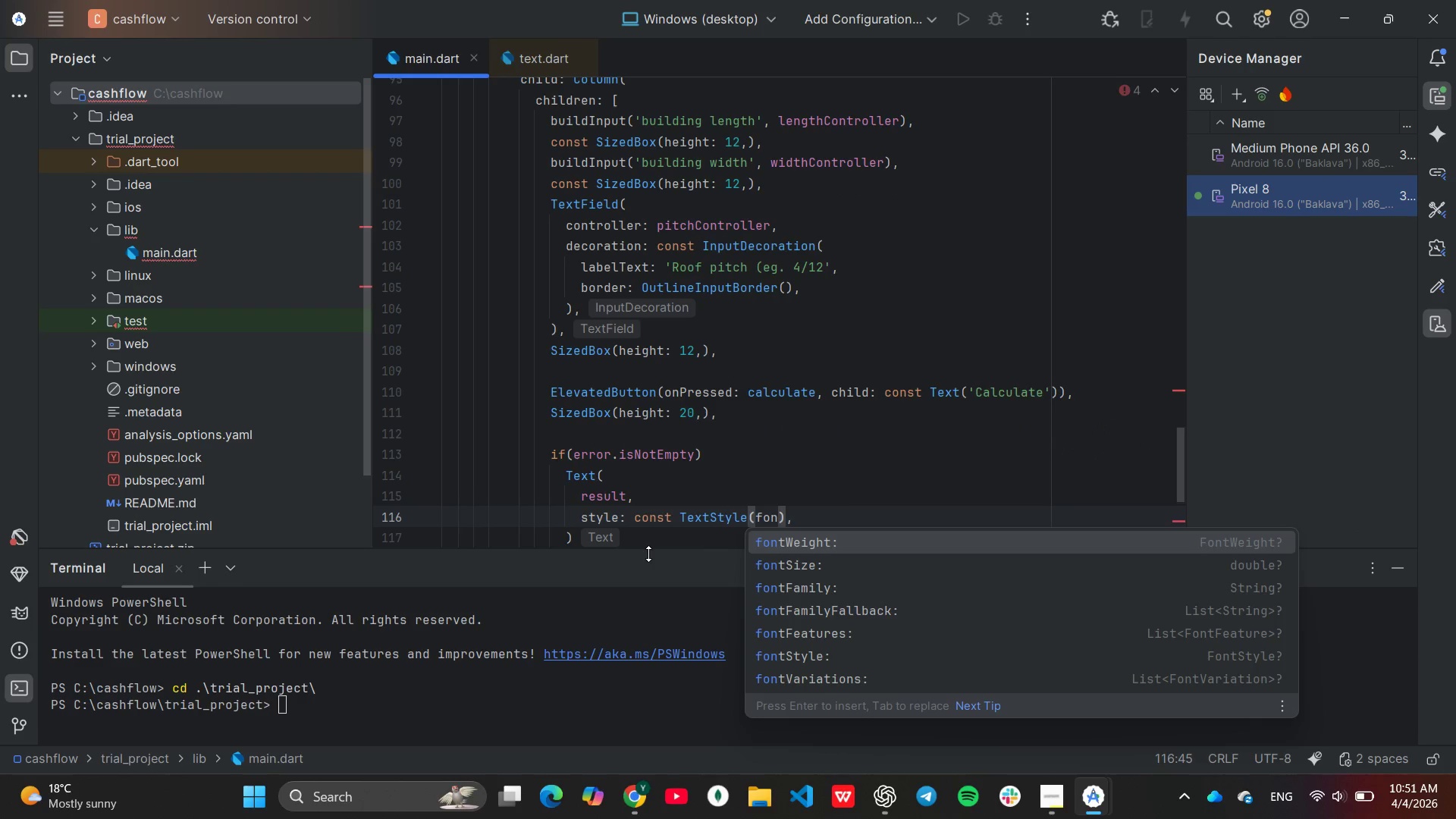 
key(ArrowDown)
 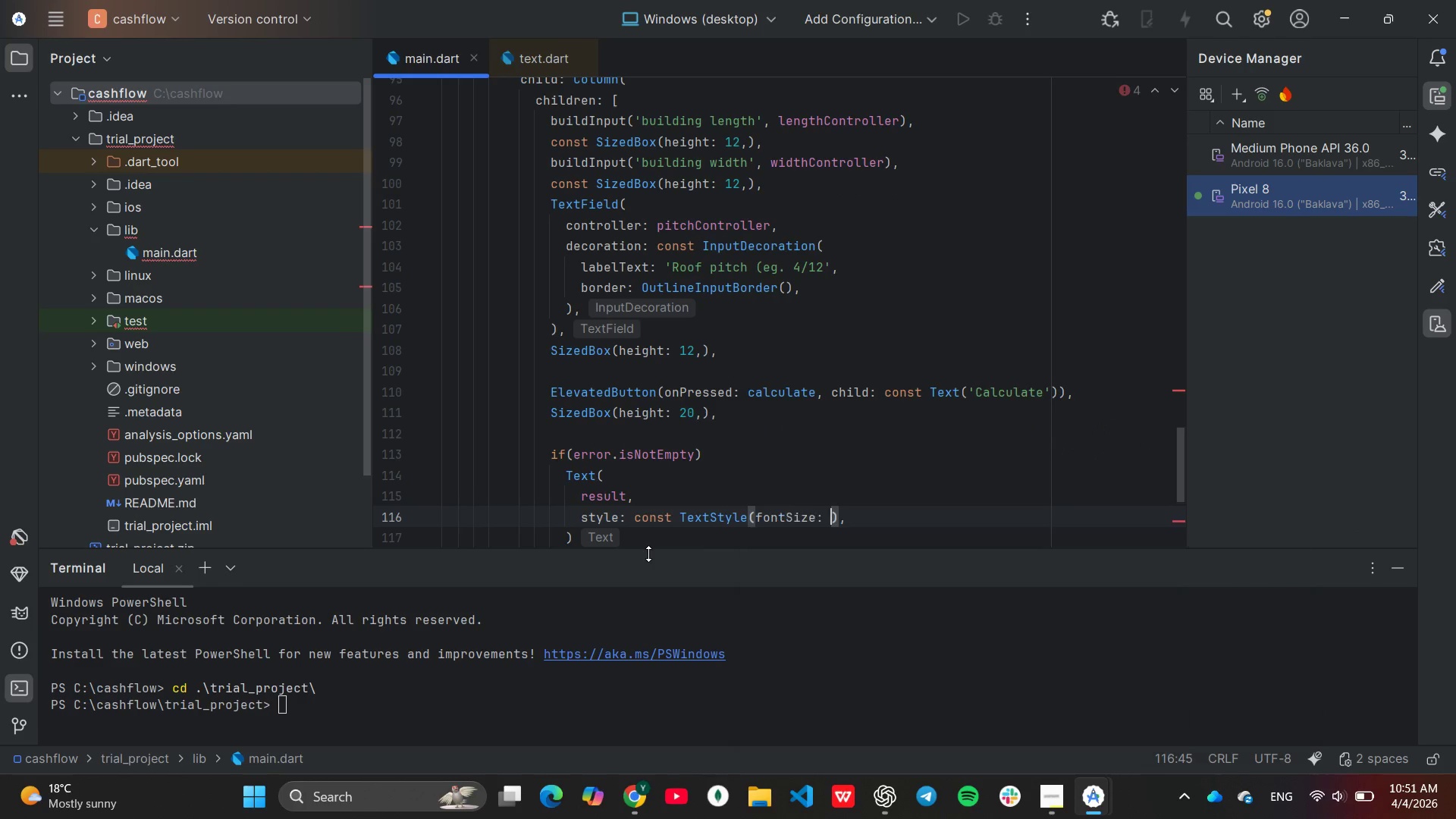 
key(Enter)
 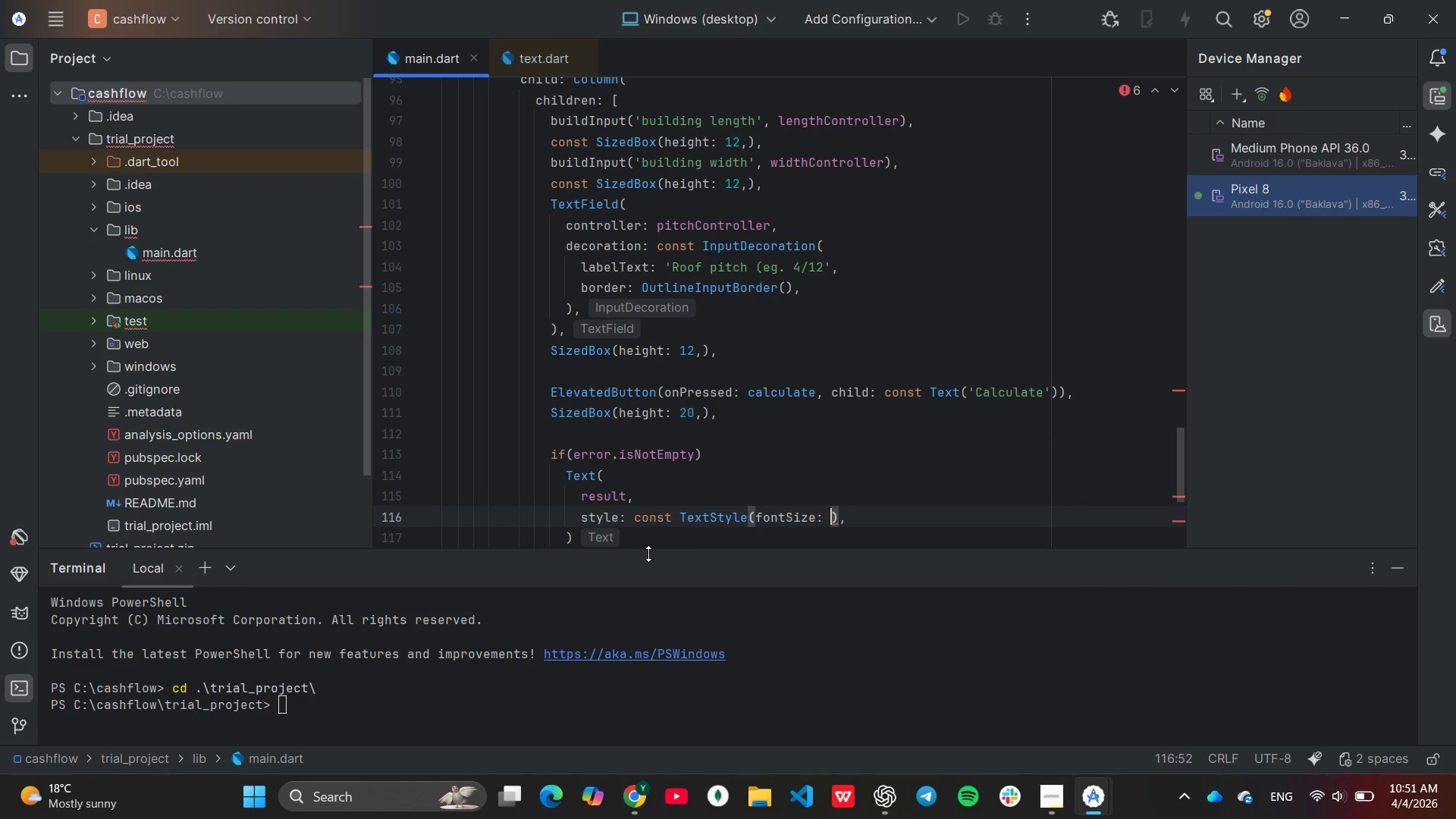 
type(18, font)
 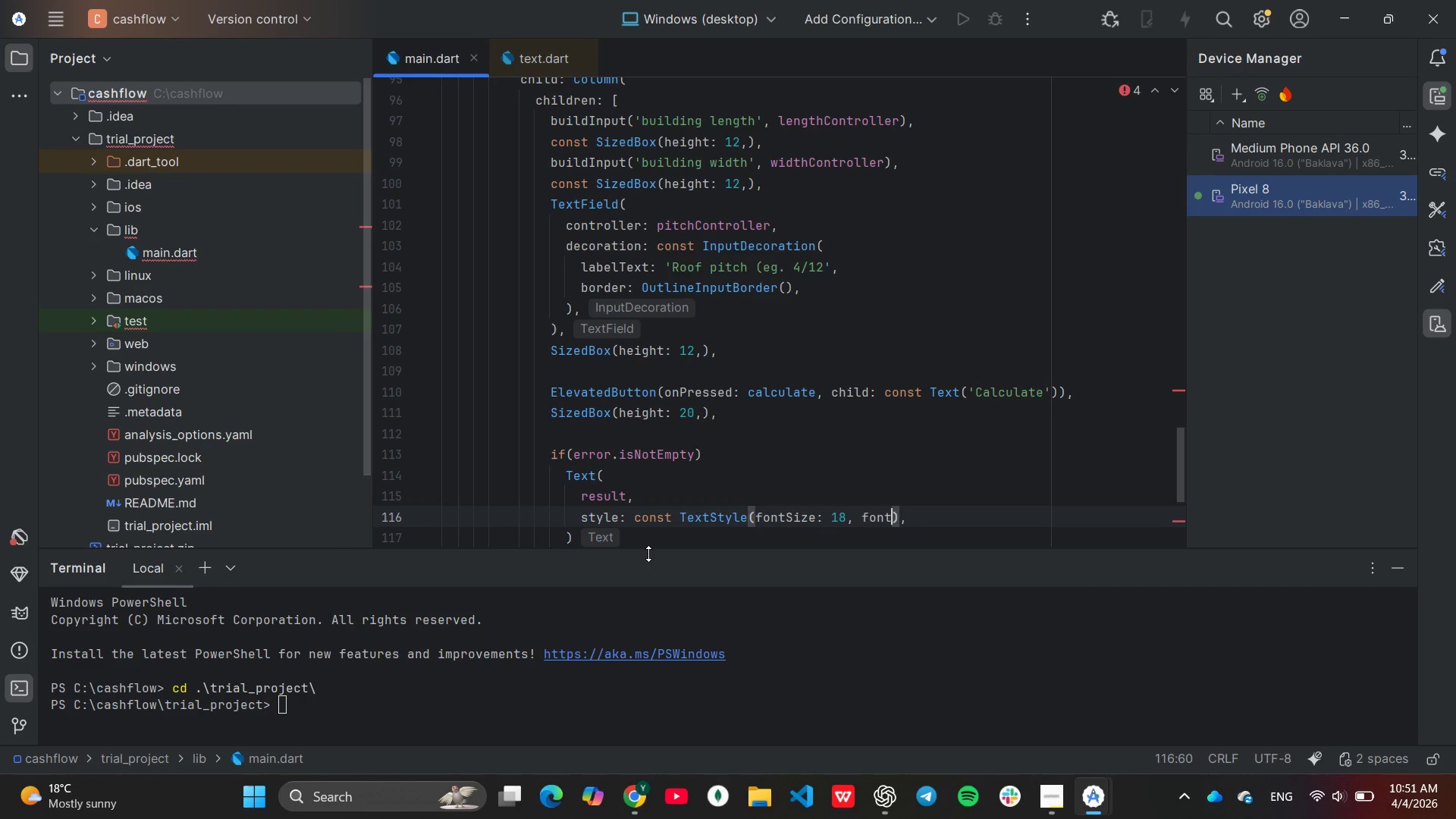 
key(Enter)
 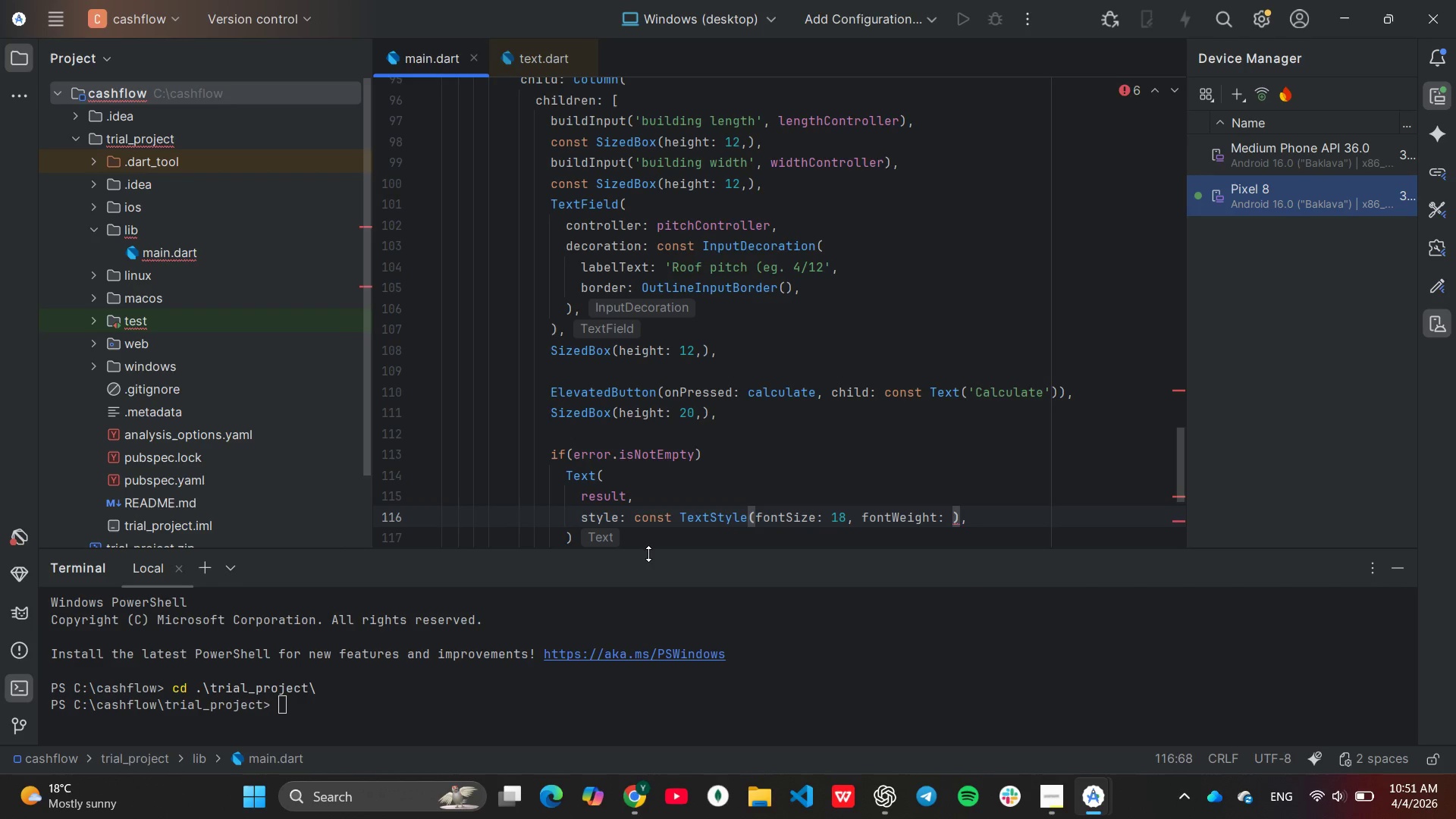 
type(Font)
 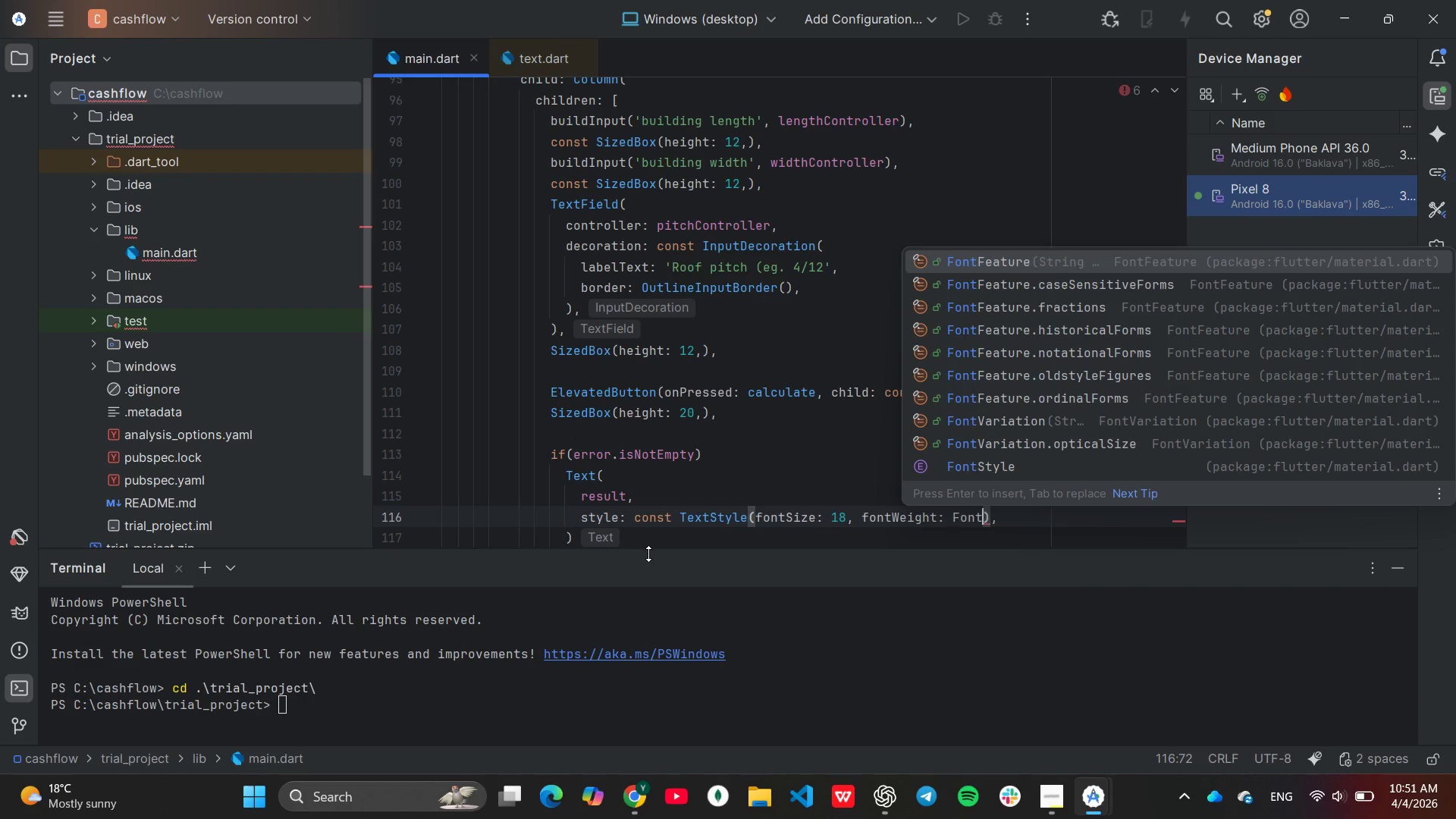 
hold_key(key=ShiftLeft, duration=0.42)
 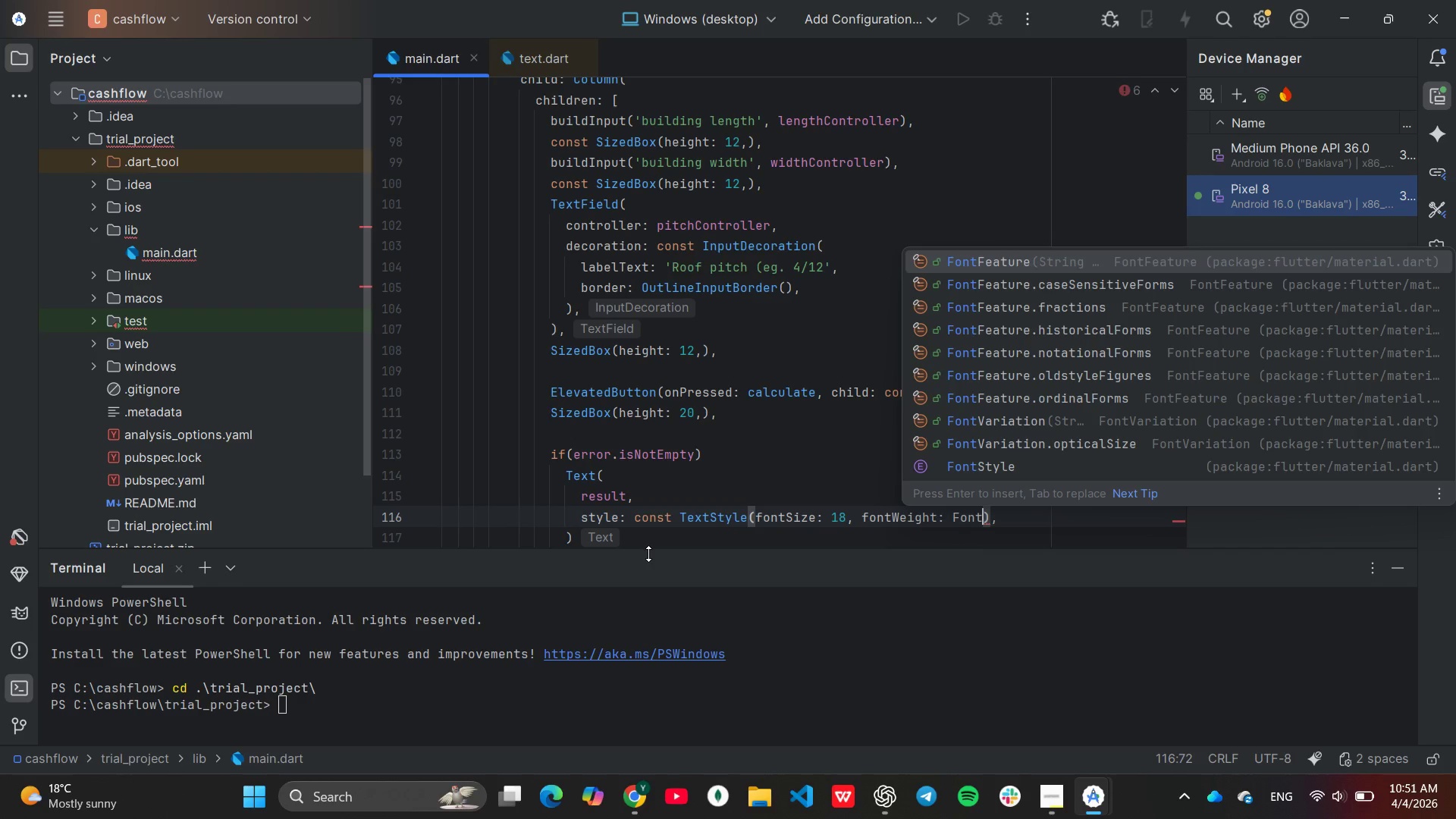 
type(Weight)
 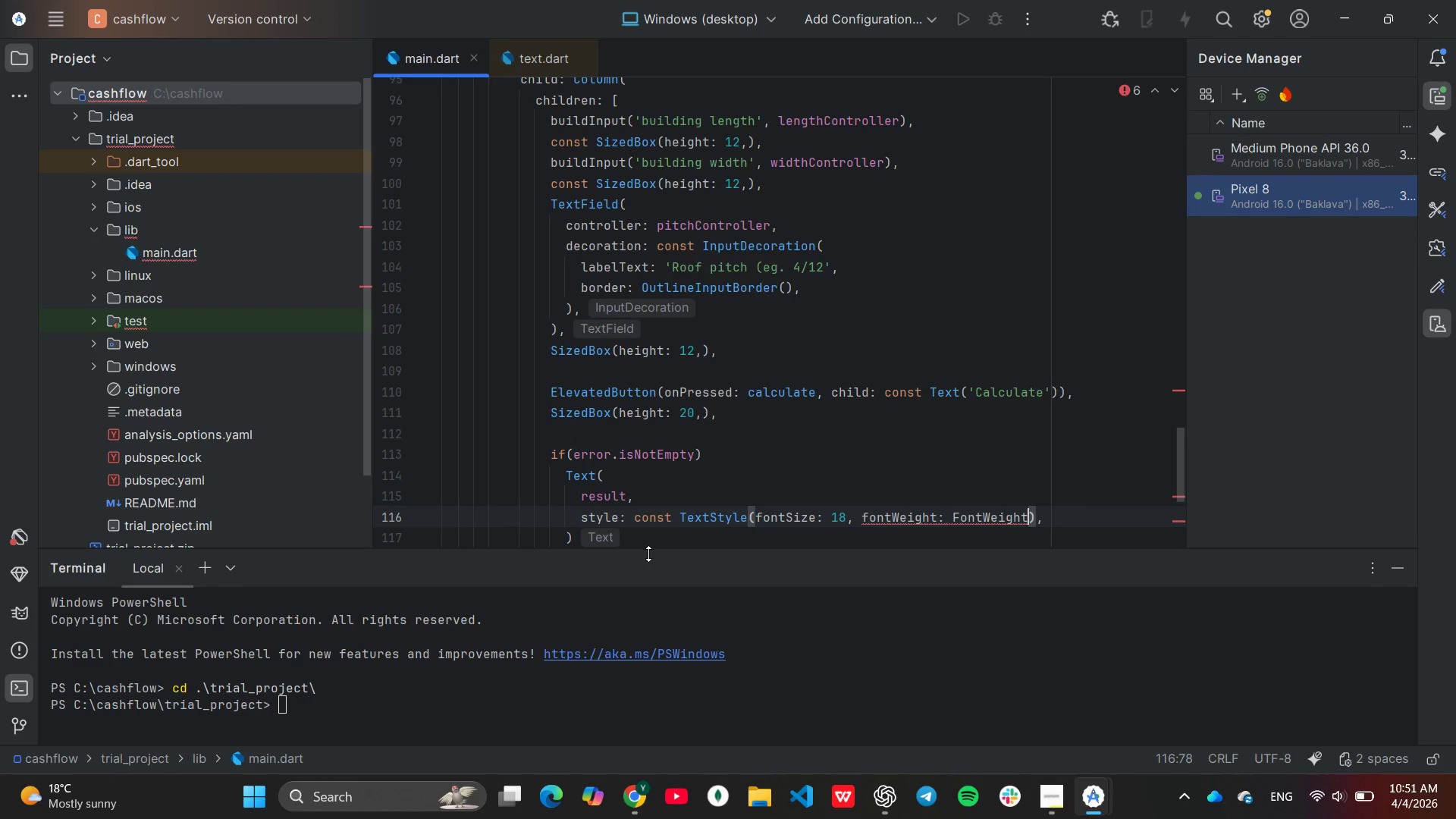 
type(.bold)
 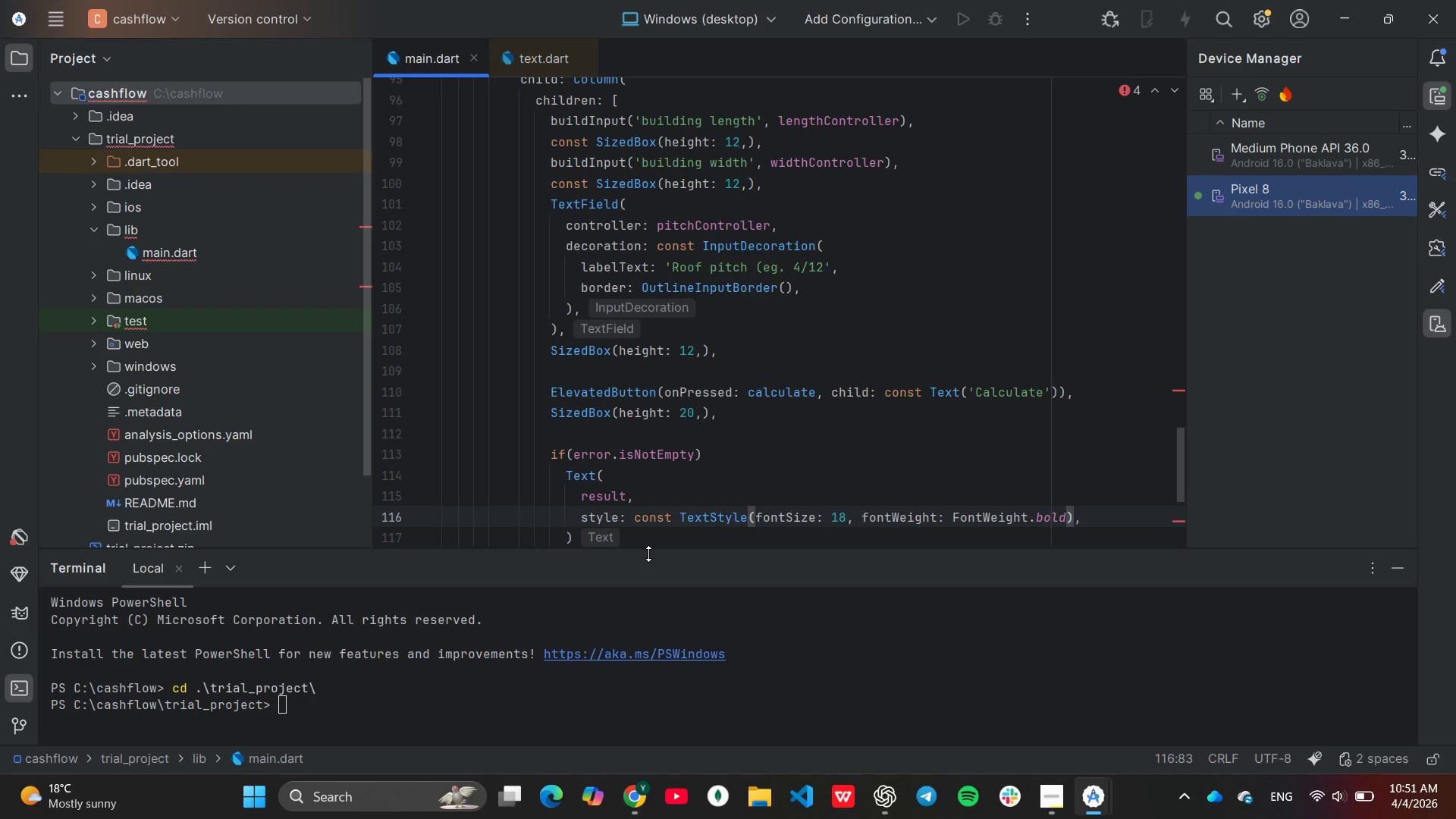 
key(ArrowRight)
 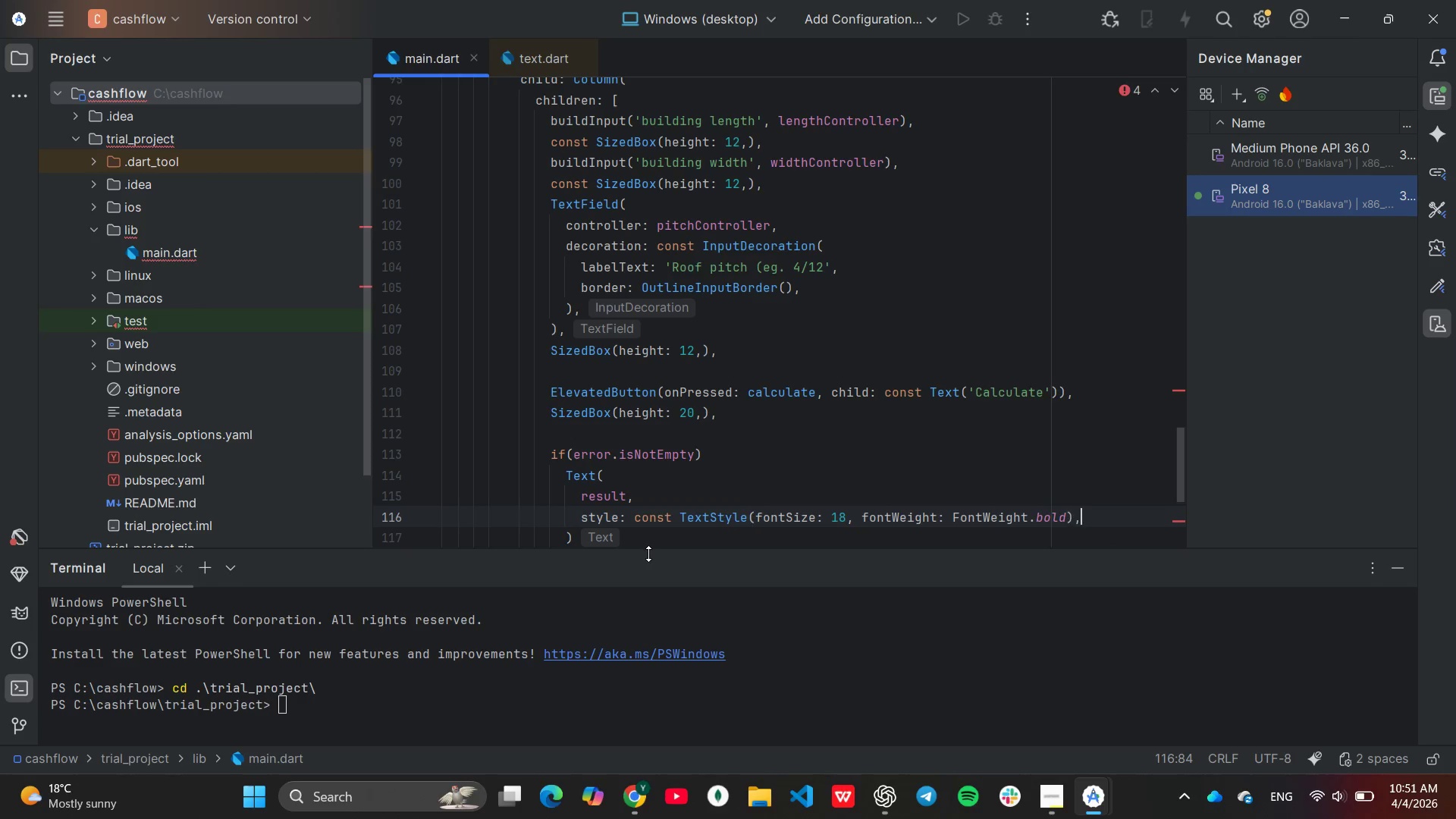 
key(ArrowRight)
 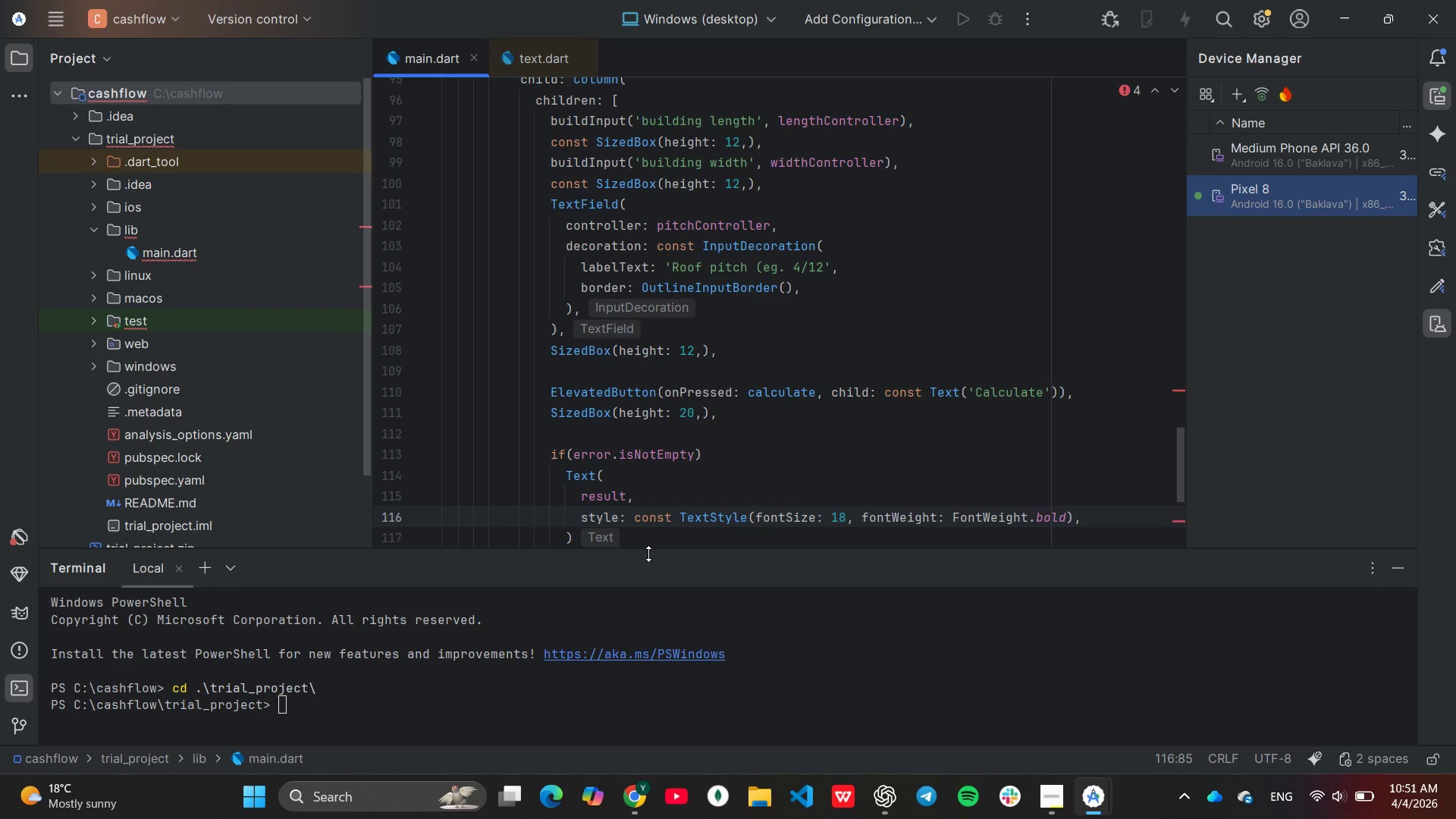 
key(ArrowDown)
 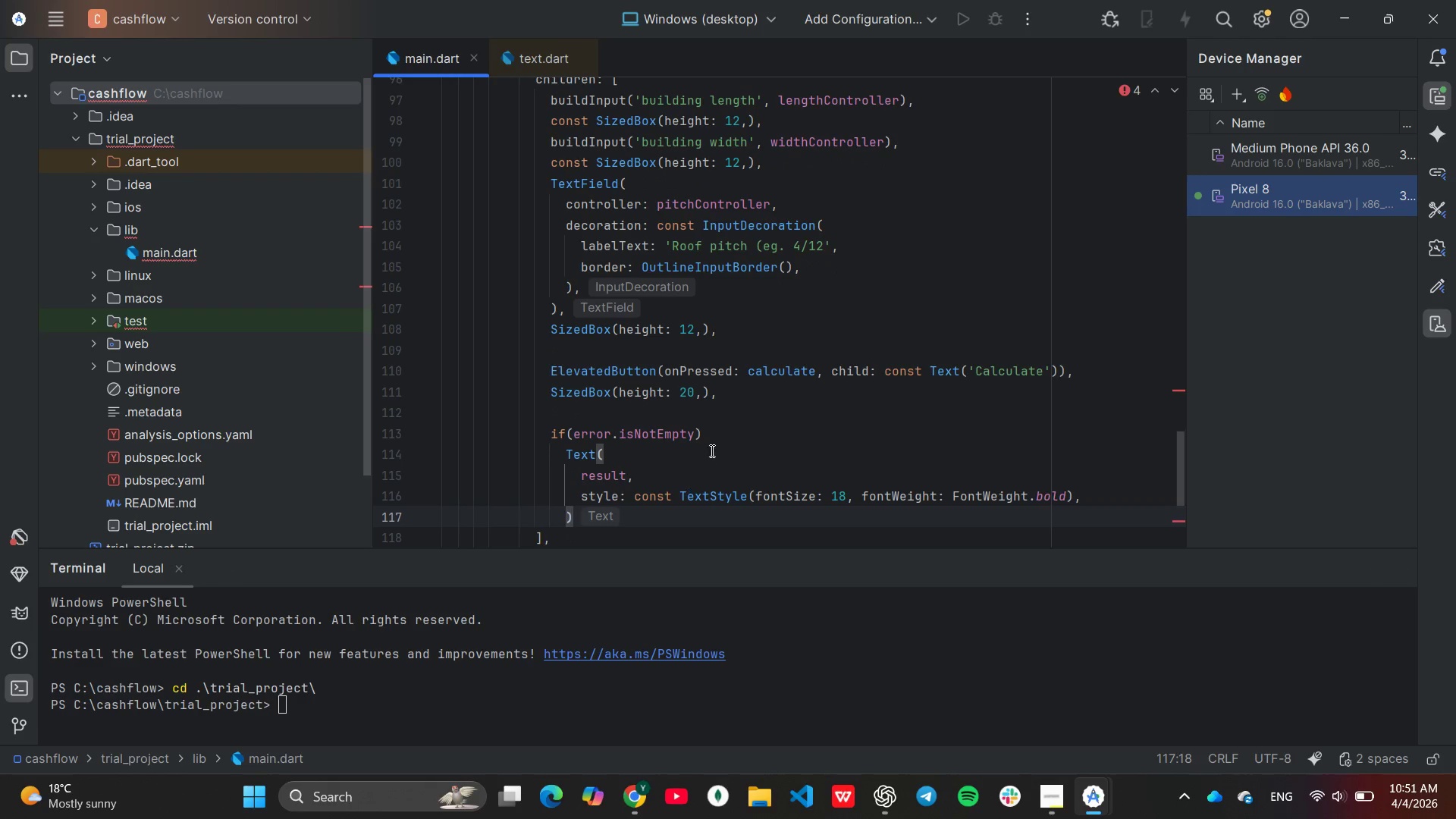 
scroll: coordinate [711, 450], scroll_direction: down, amount: 2.0
 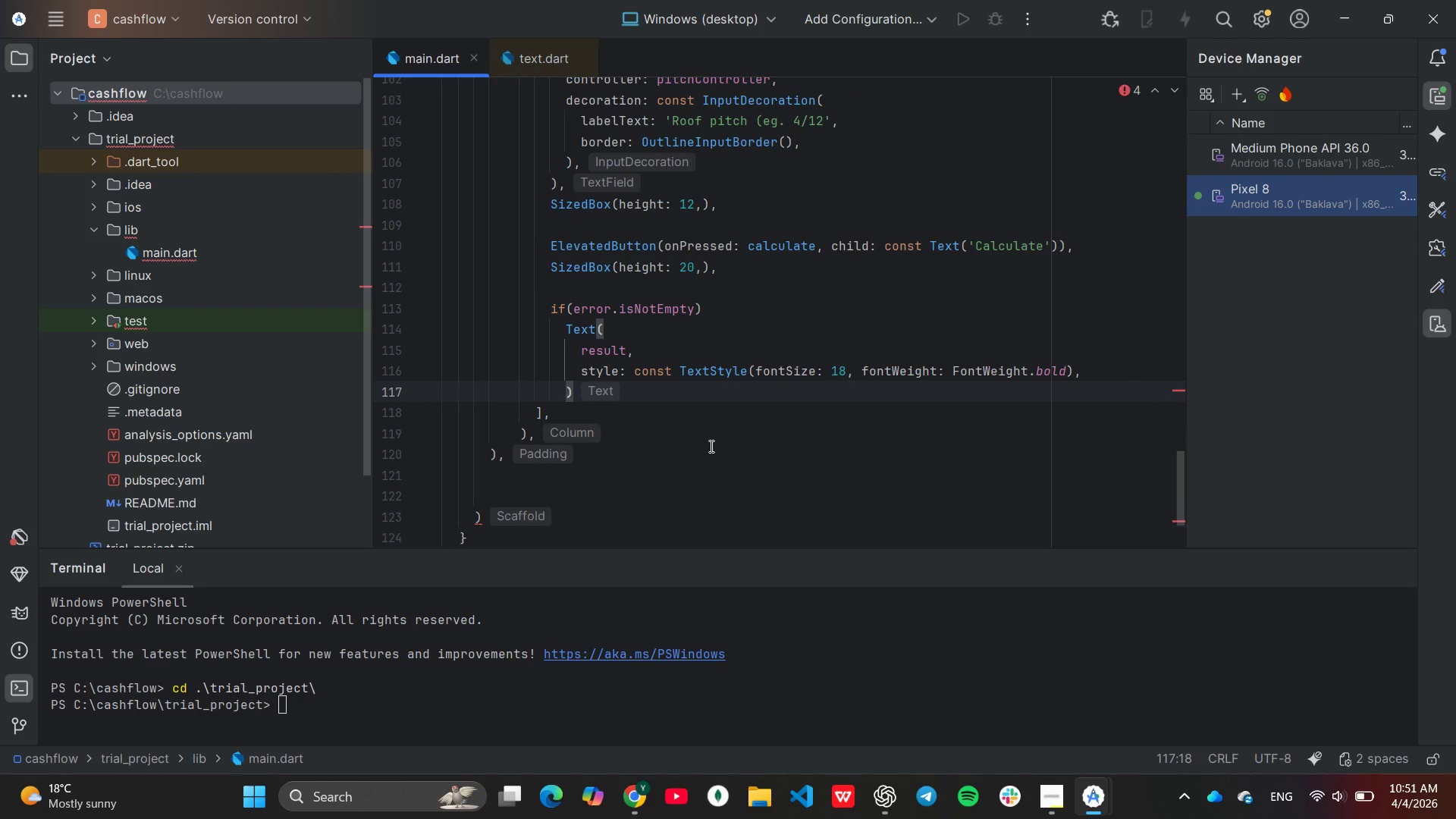 
key(Comma)
 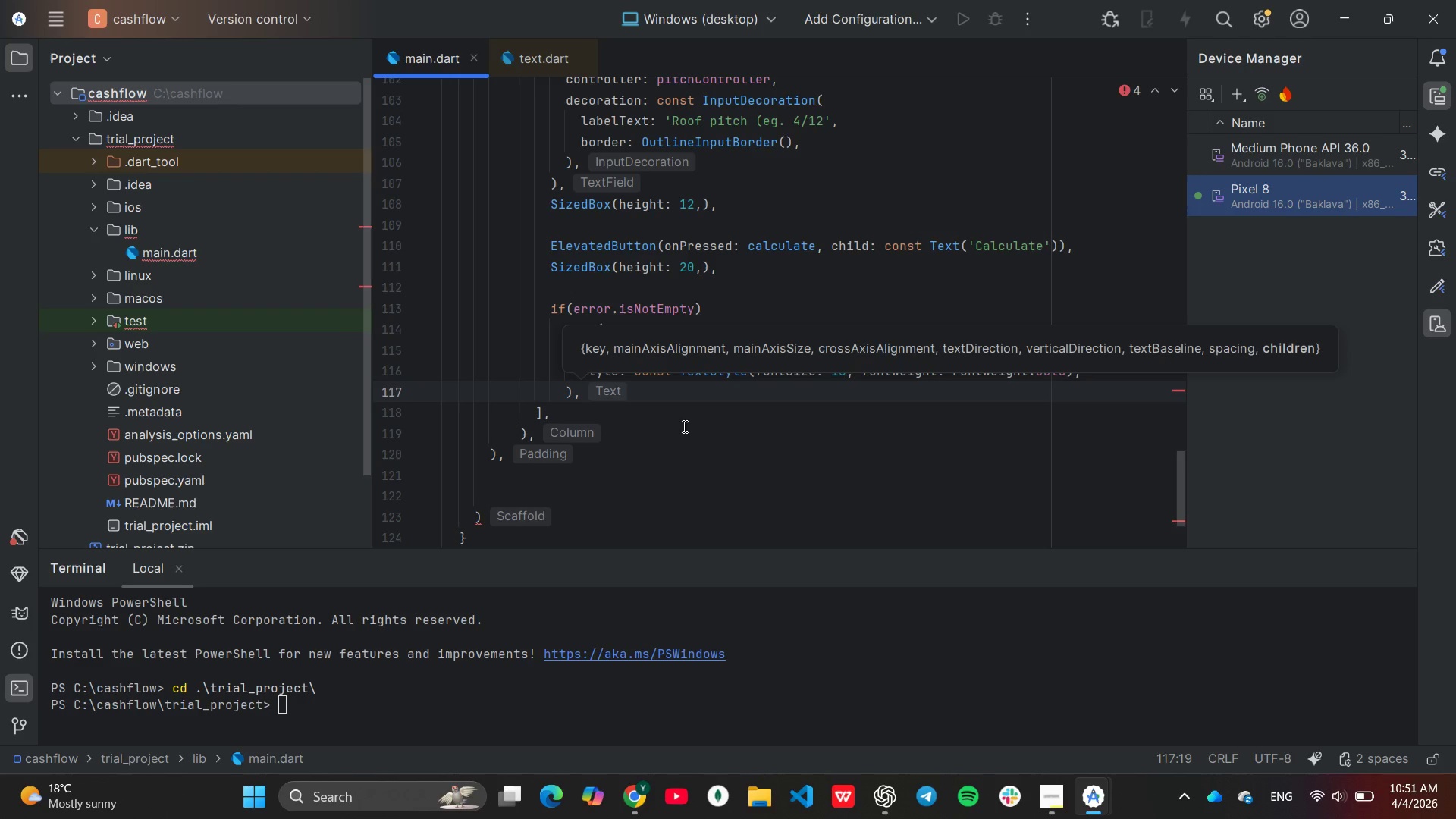 
wait(5.34)
 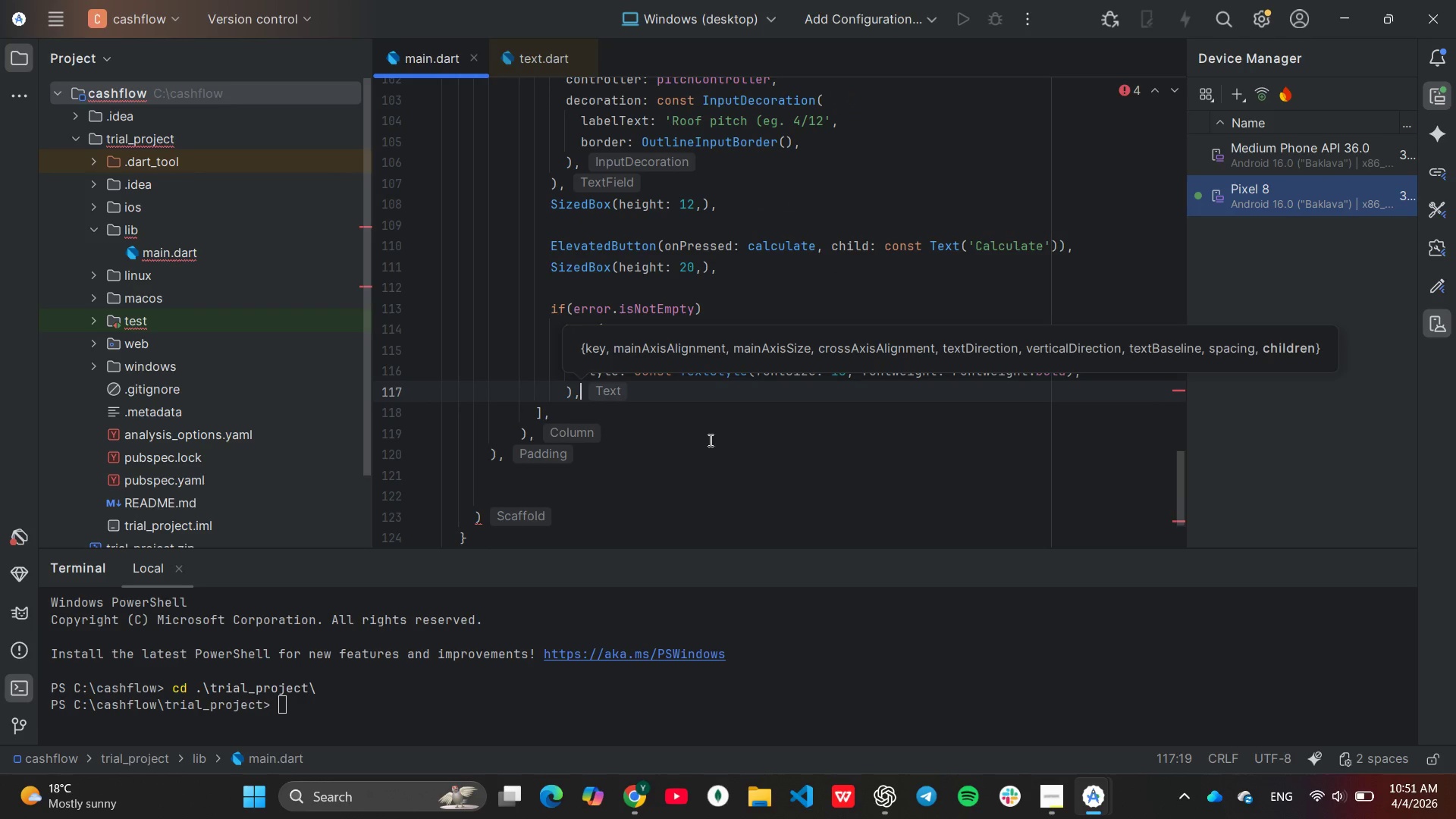 
left_click([653, 403])
 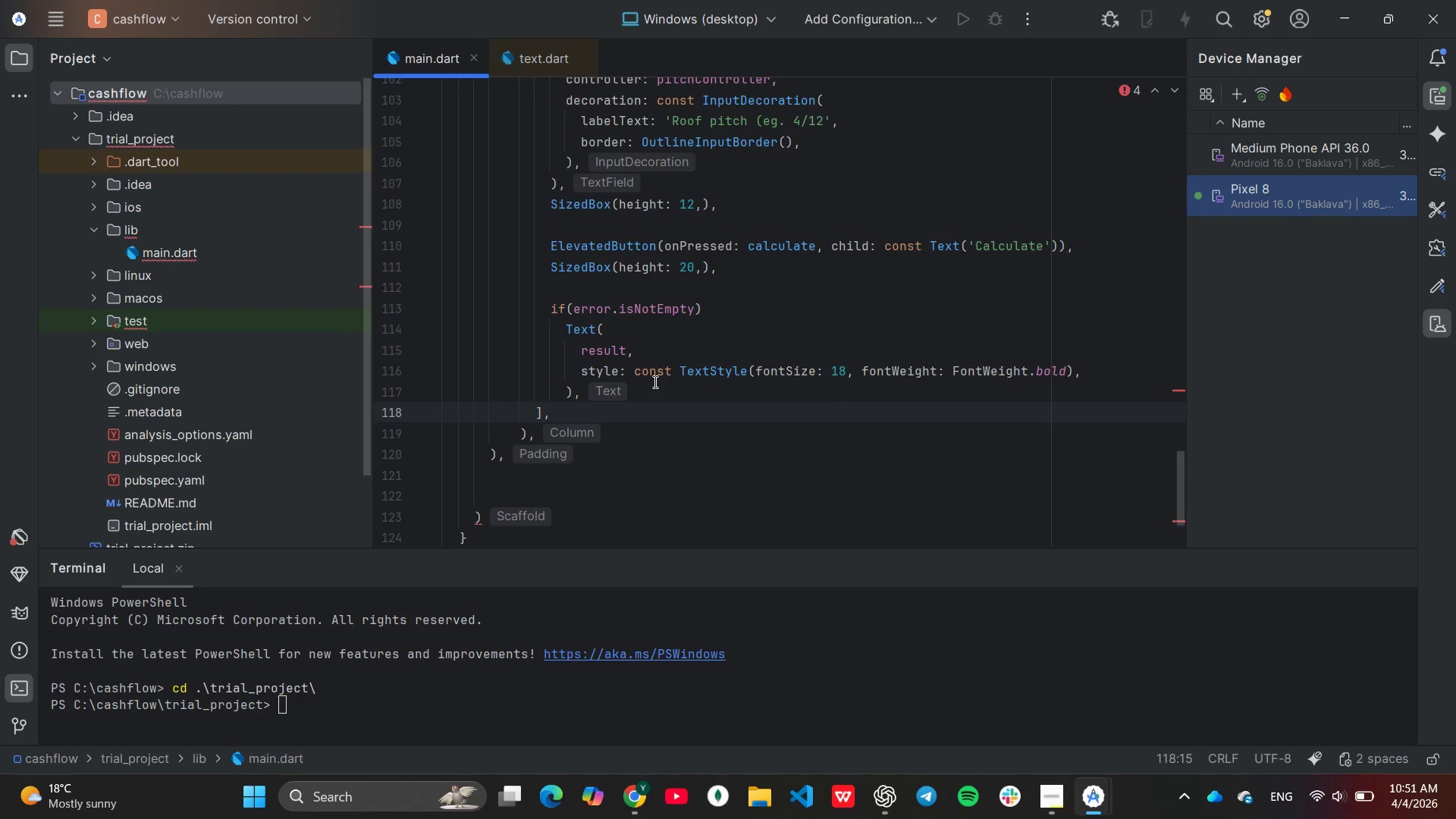 
left_click([654, 381])
 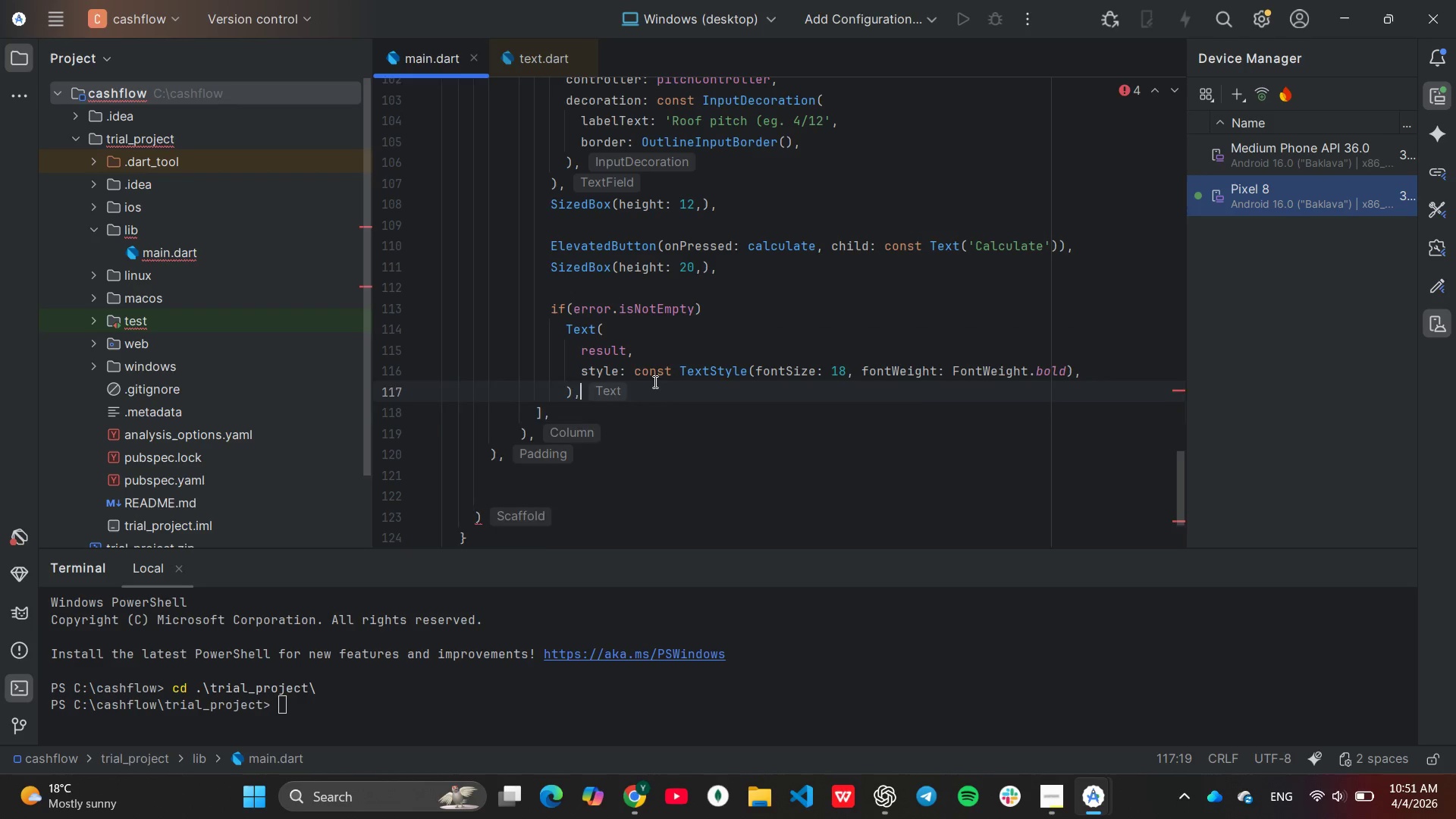 
key(Enter)
 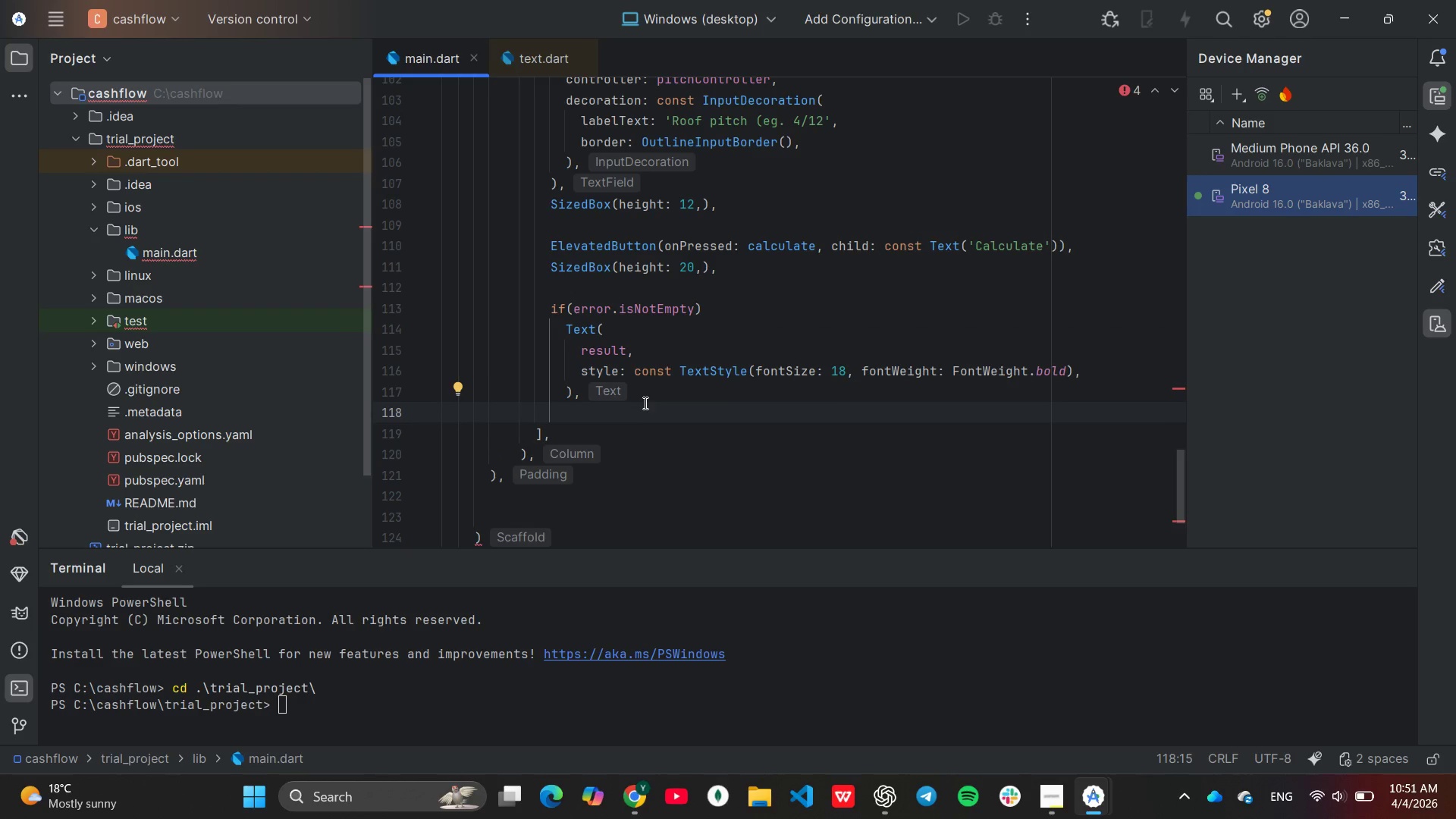 
type(if(re)
 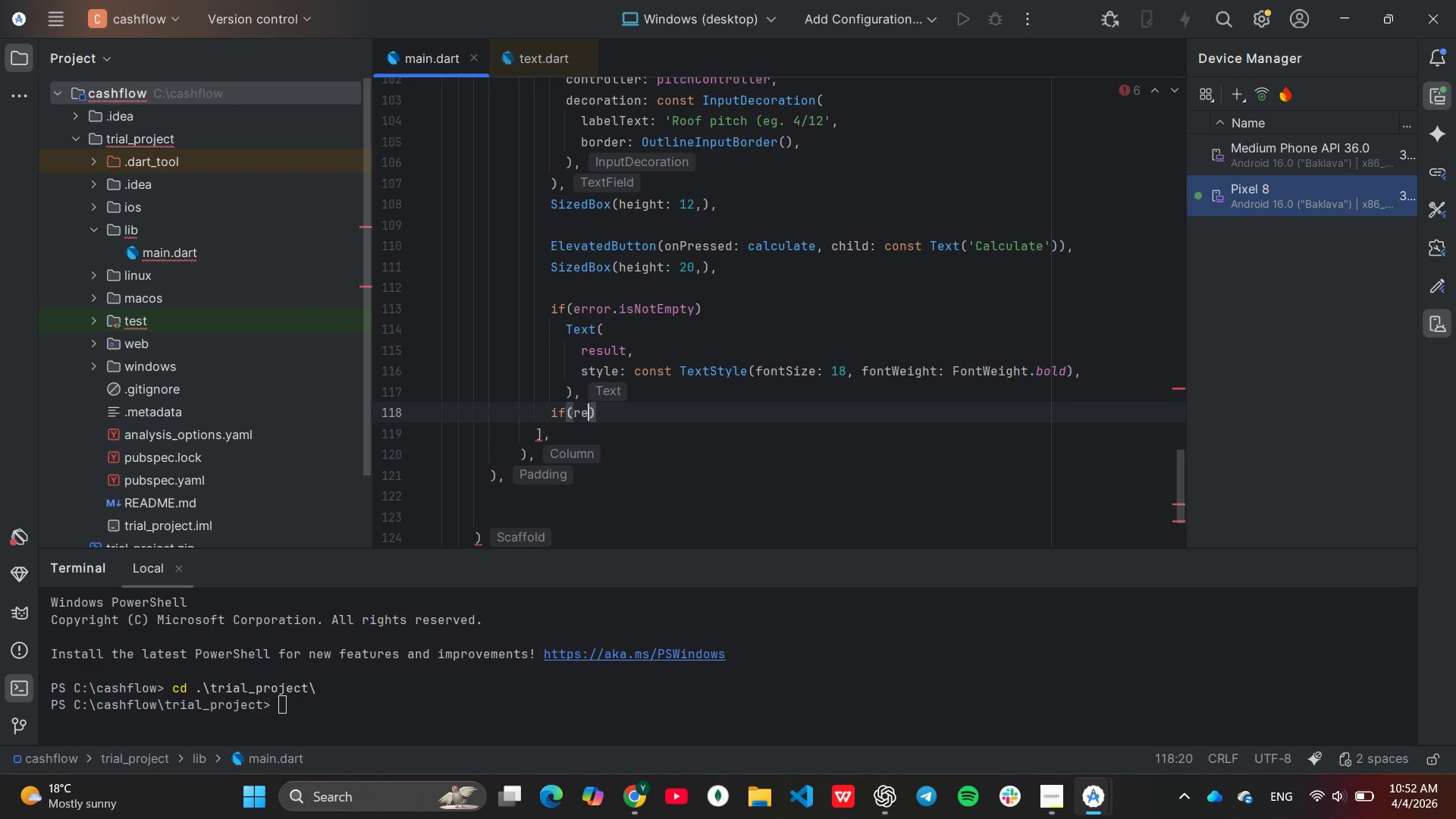 
key(Enter)
 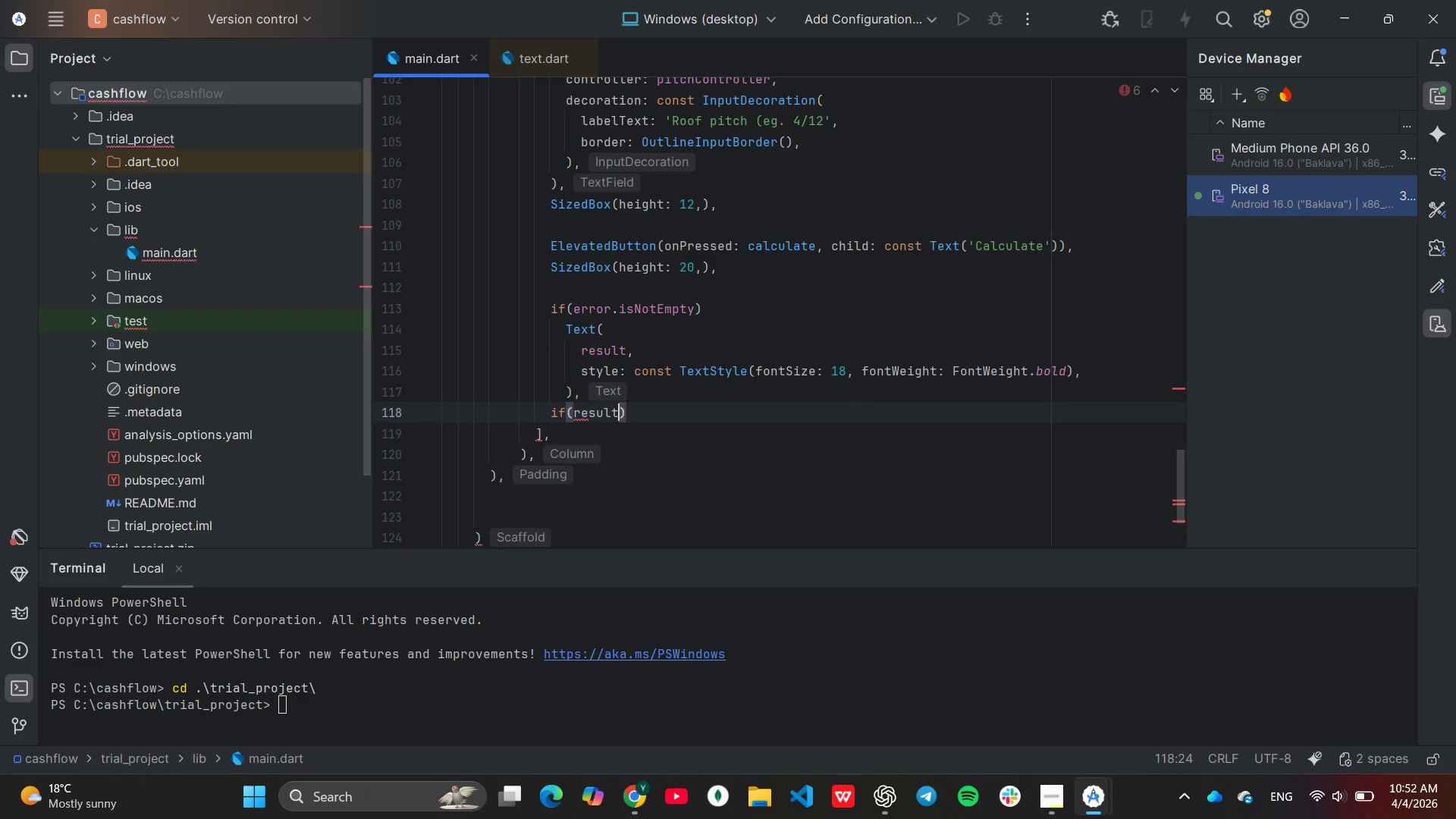 
type(.is)
 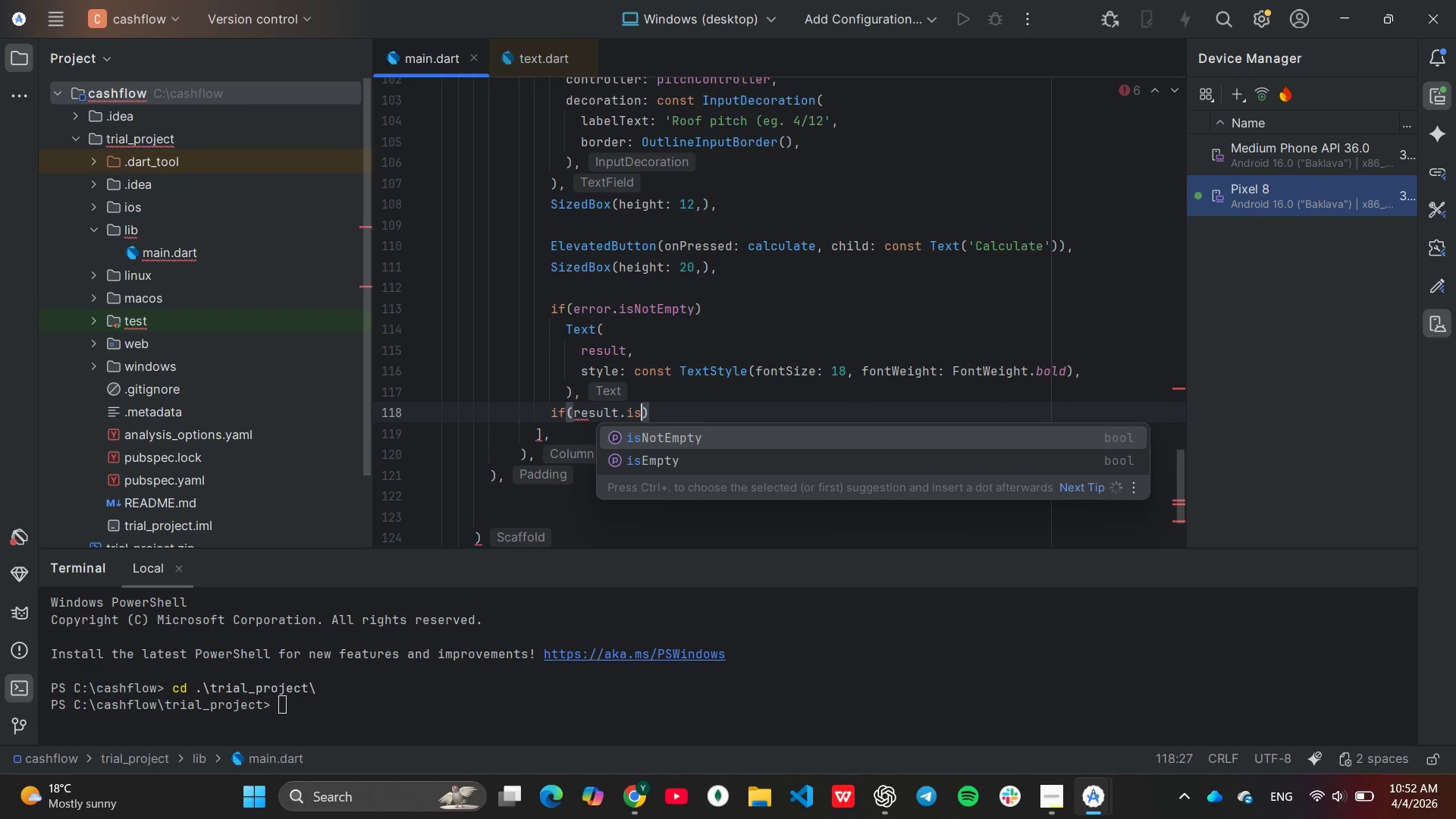 
key(Enter)
 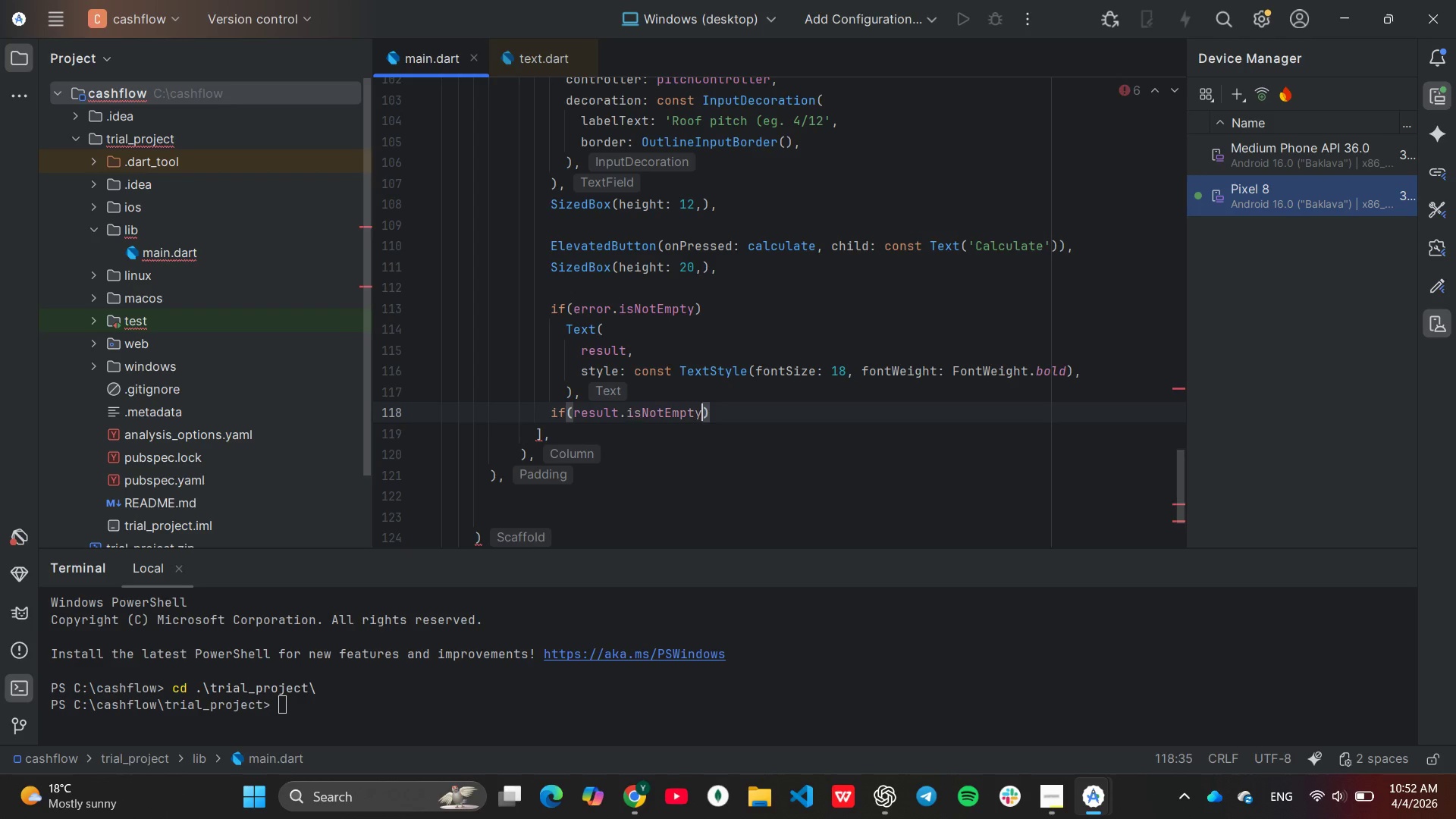 
key(ArrowRight)
 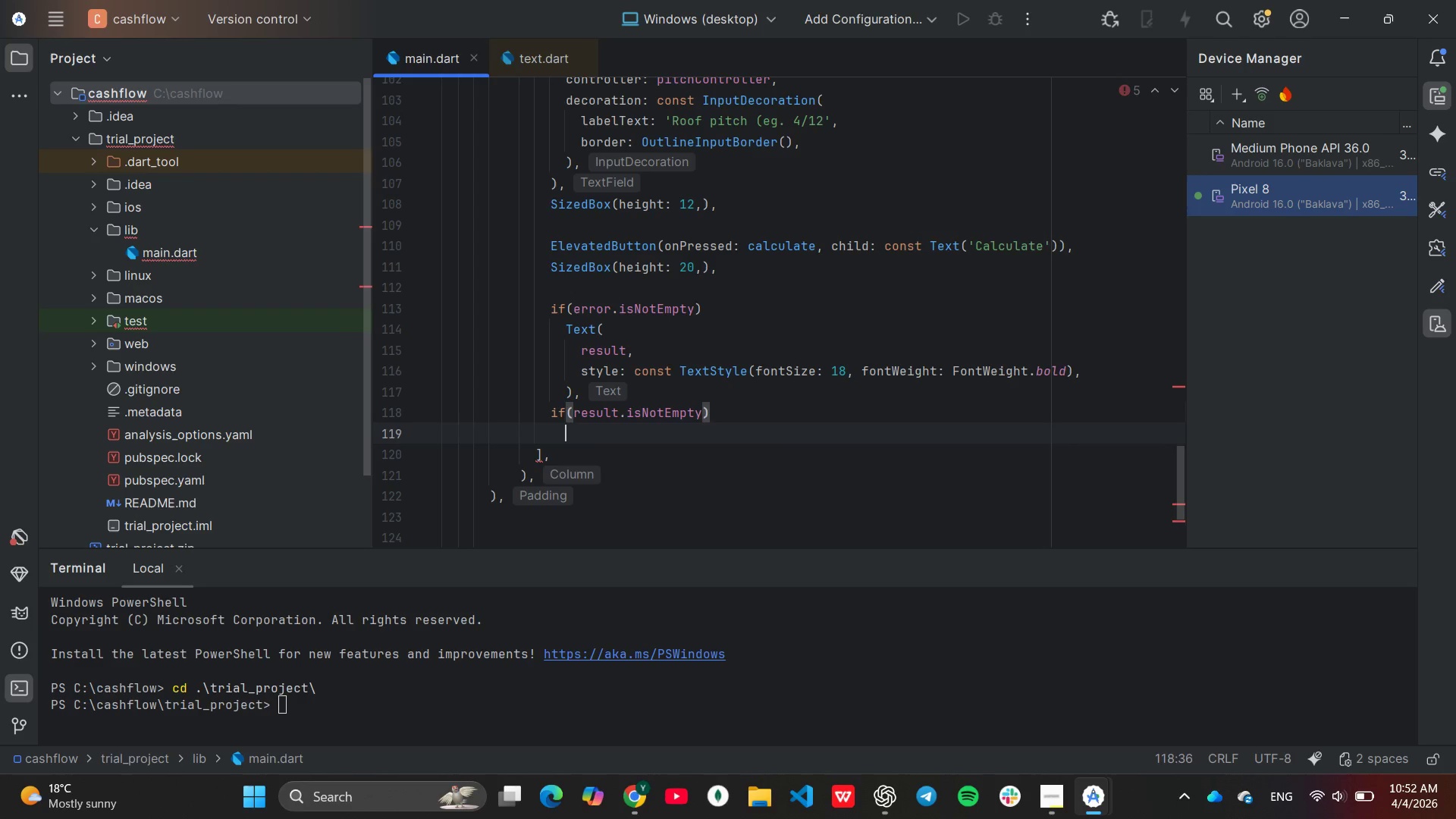 
key(Enter)
 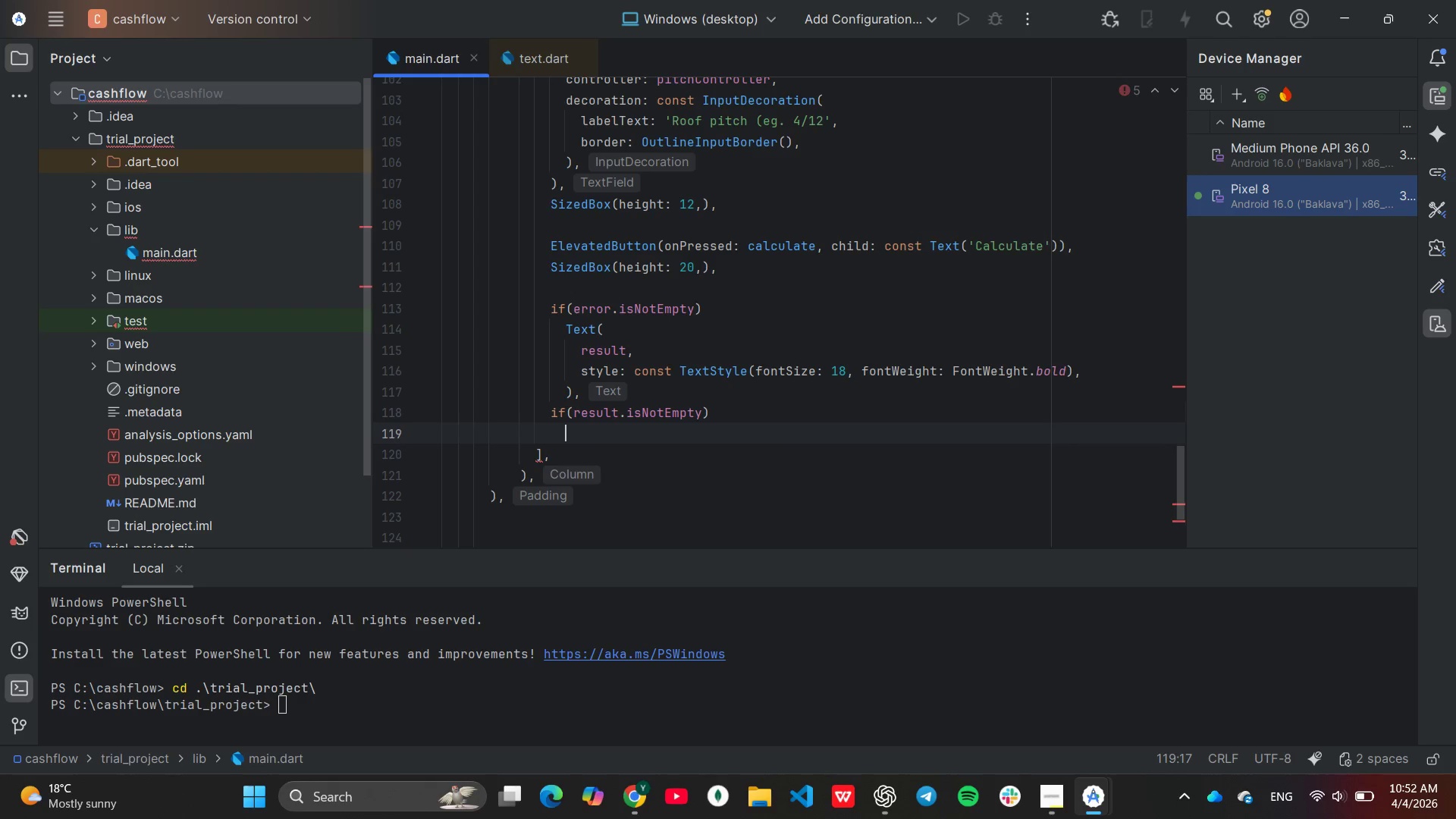 
key(Shift+ShiftLeft)
 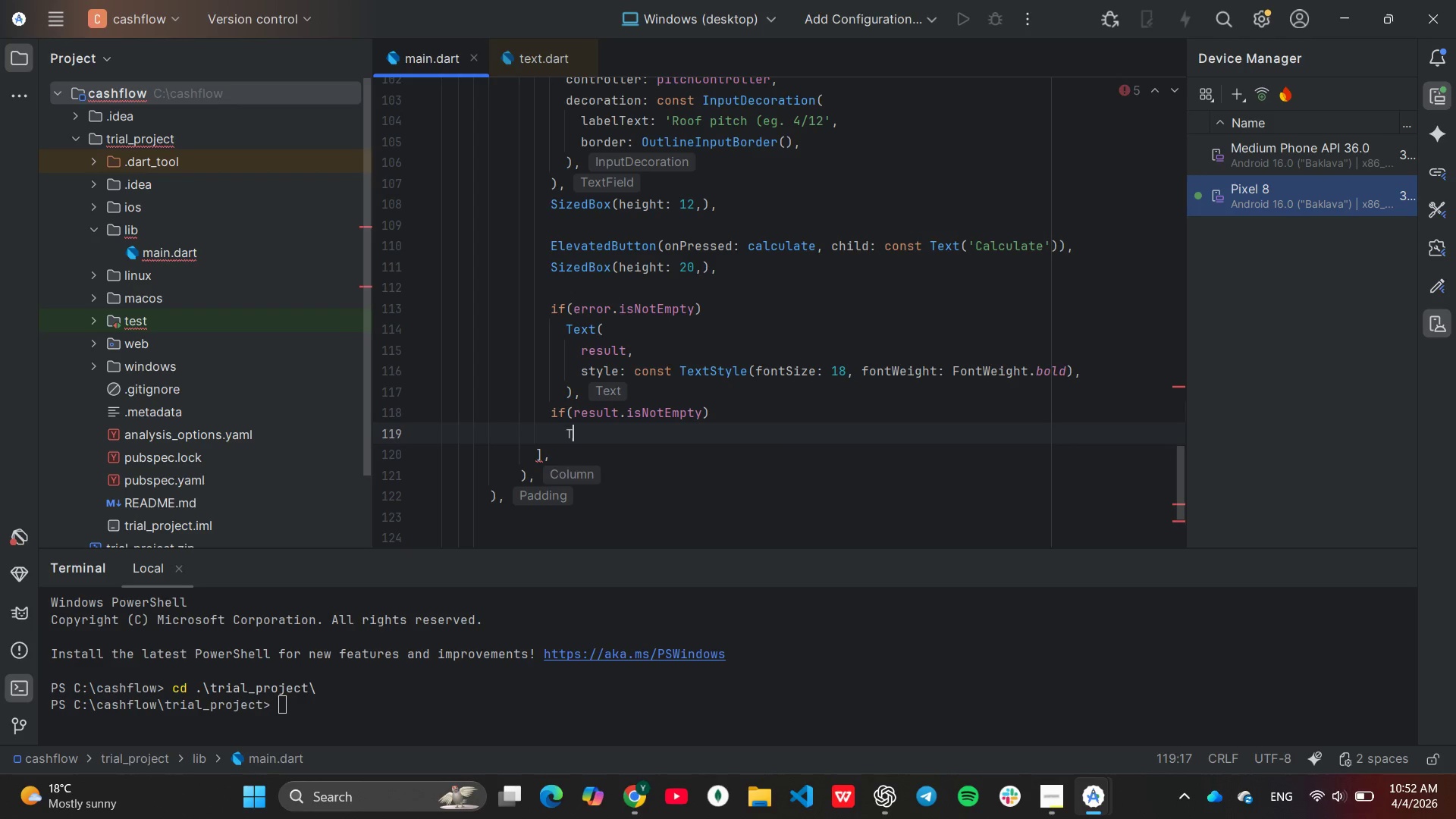 
key(Shift+T)
 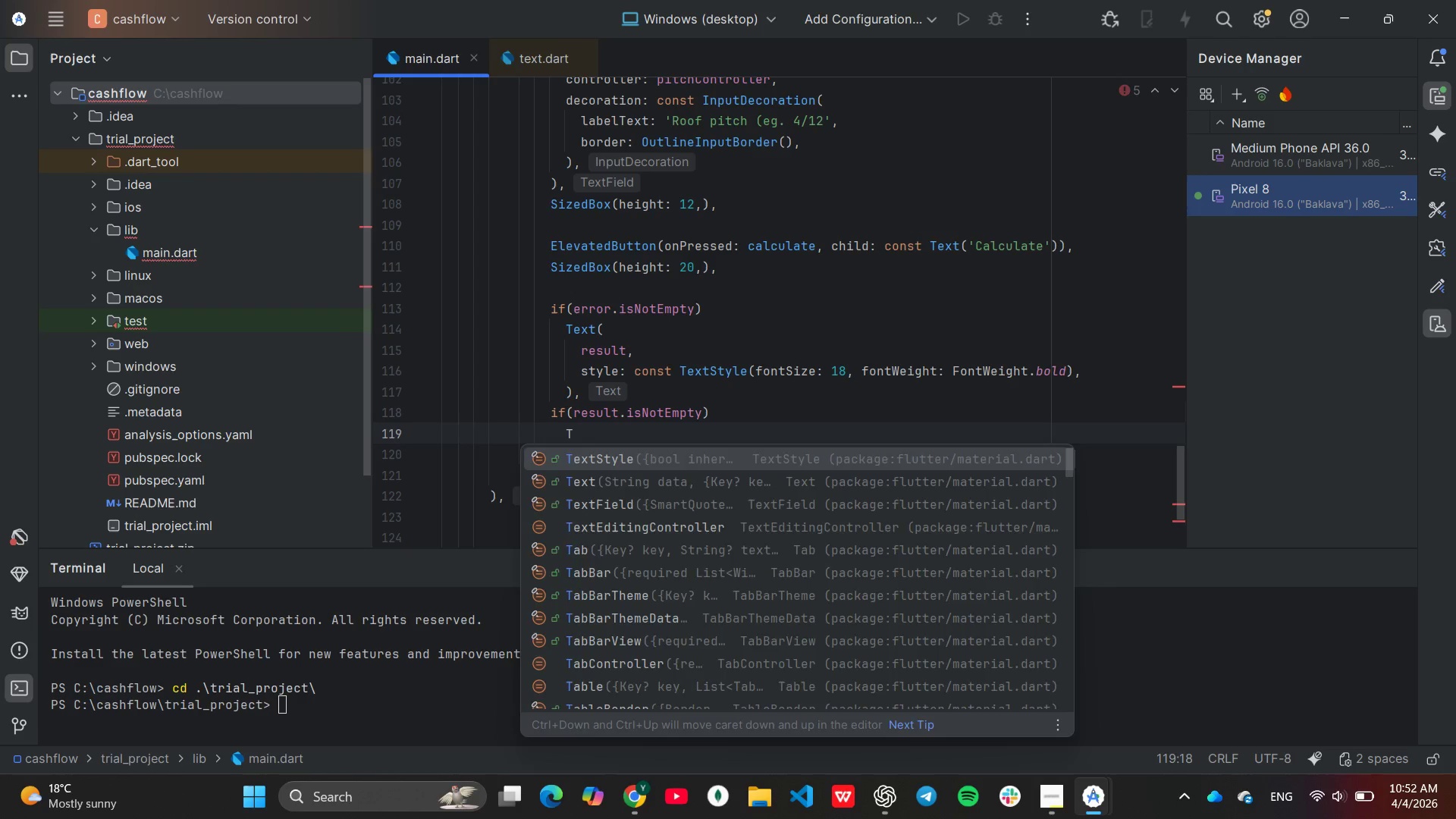 
key(Backspace)
 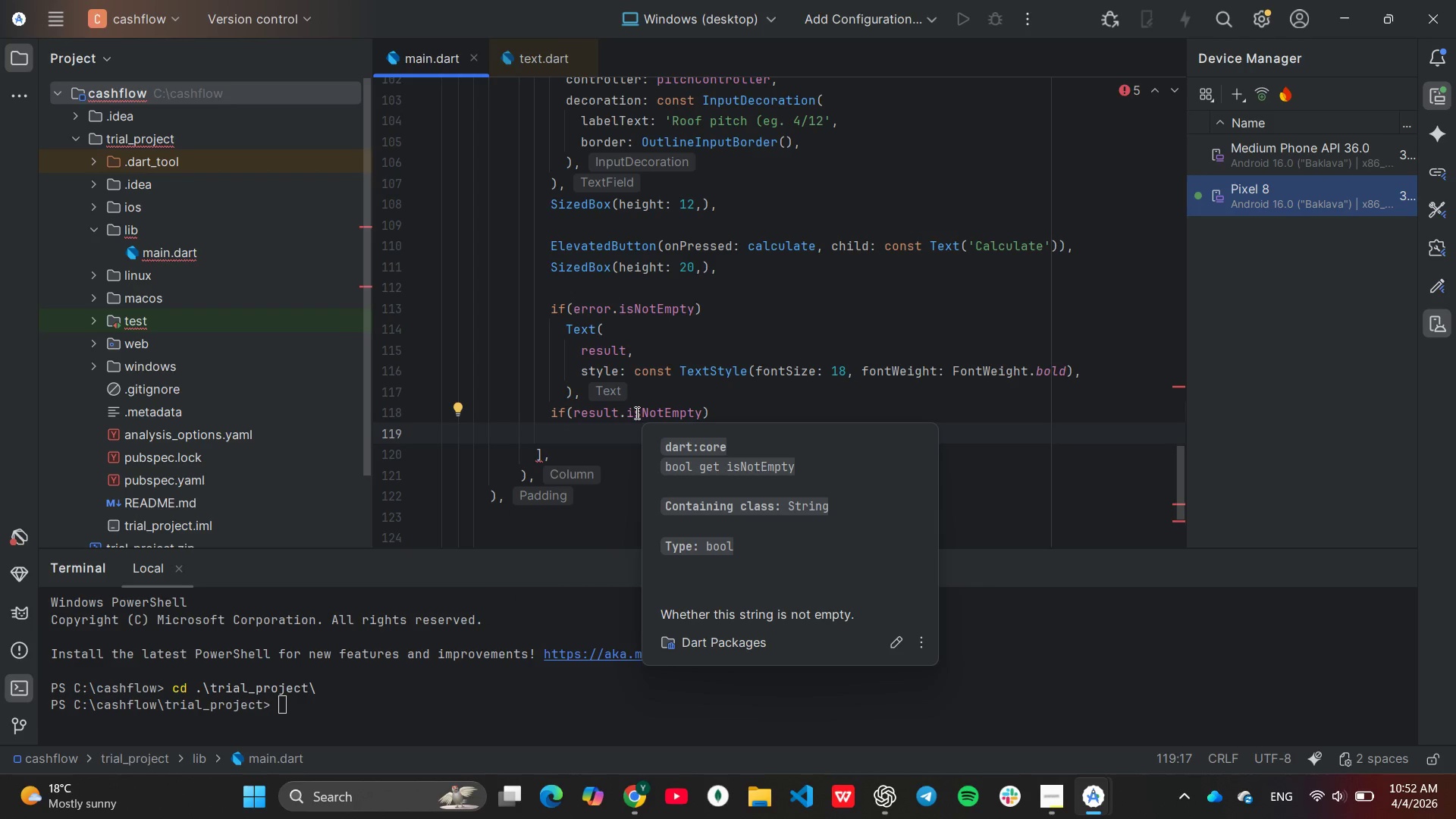 
mouse_move([608, 421])
 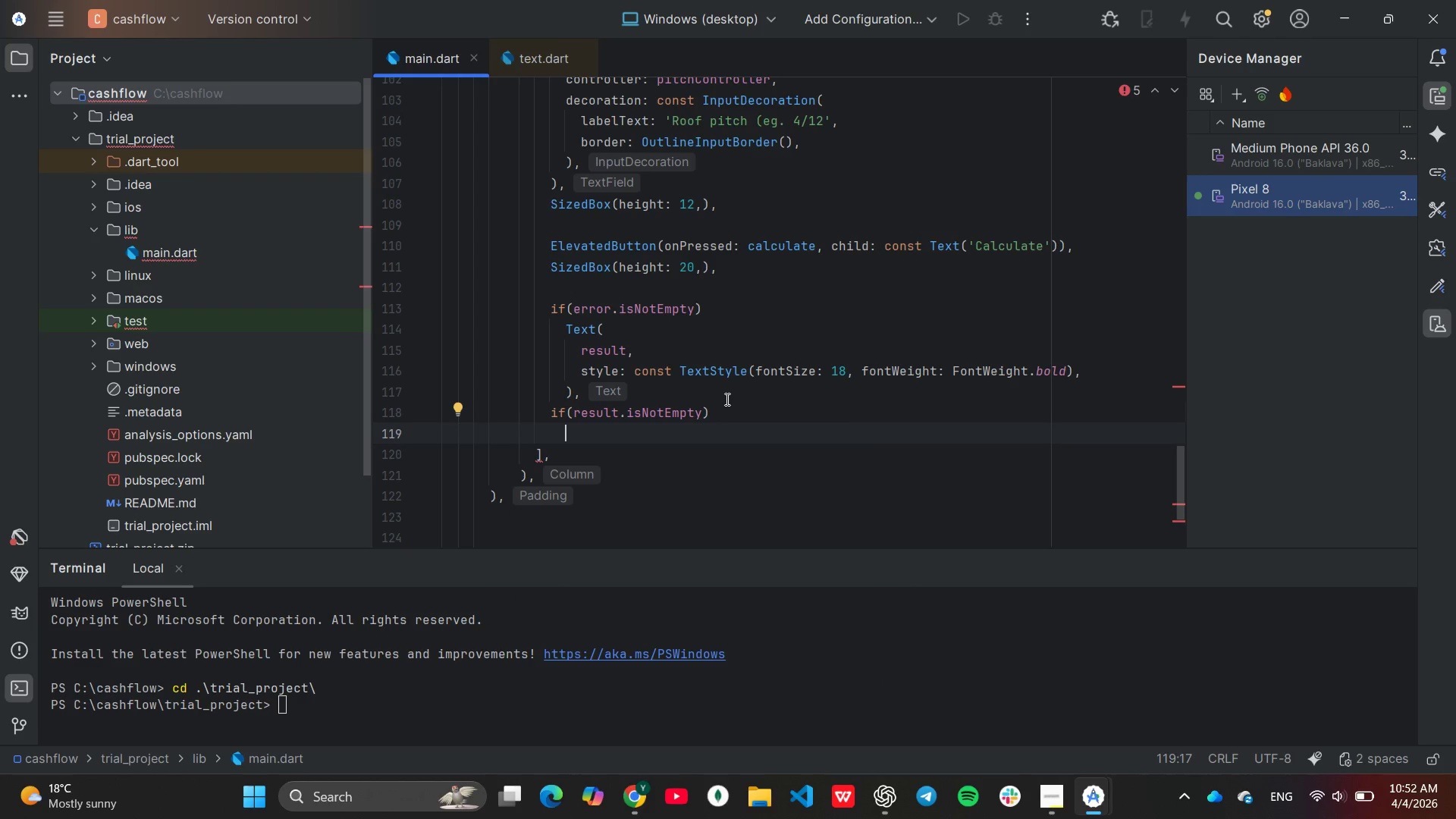 
left_click([726, 399])
 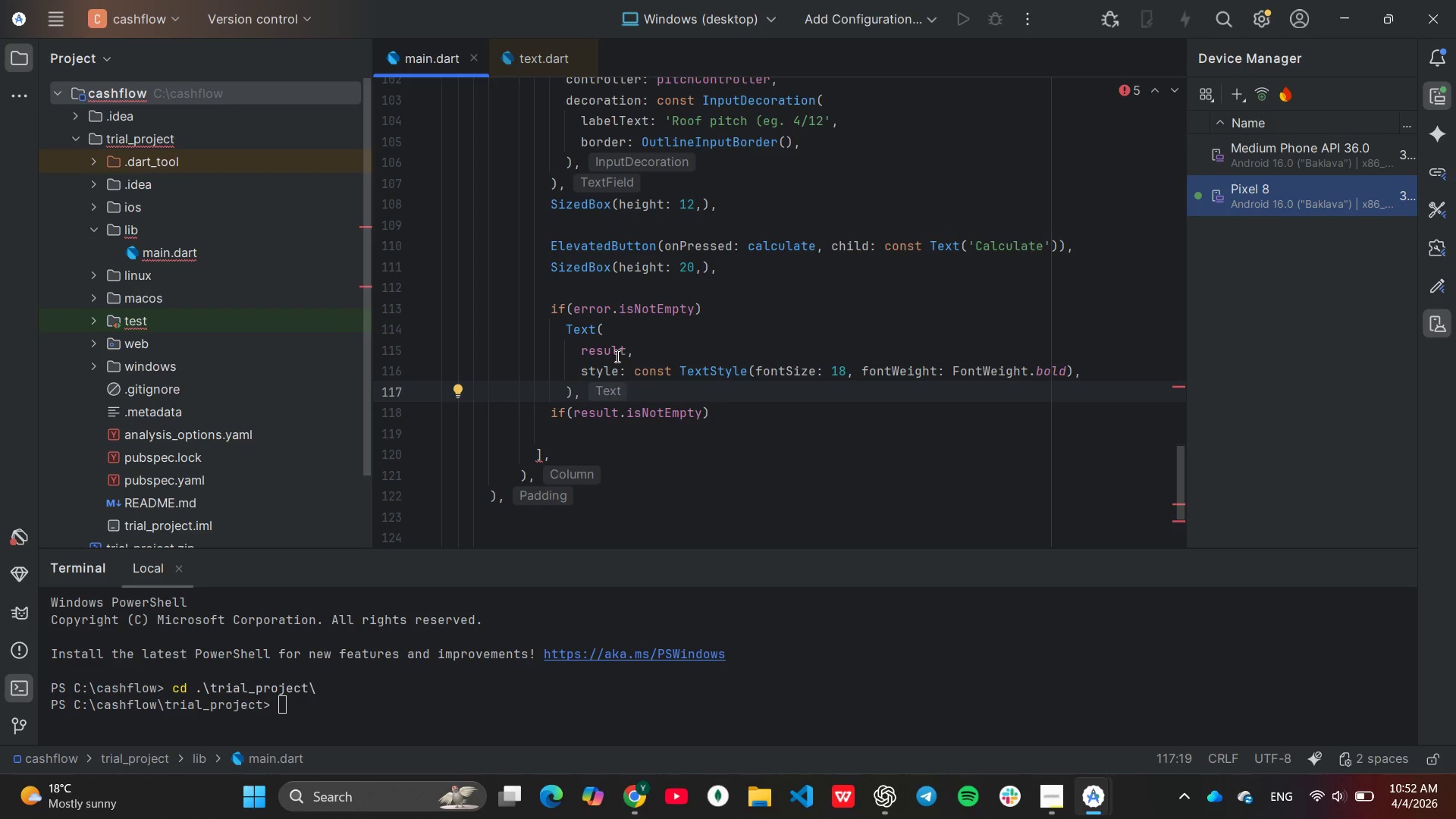 
wait(6.55)
 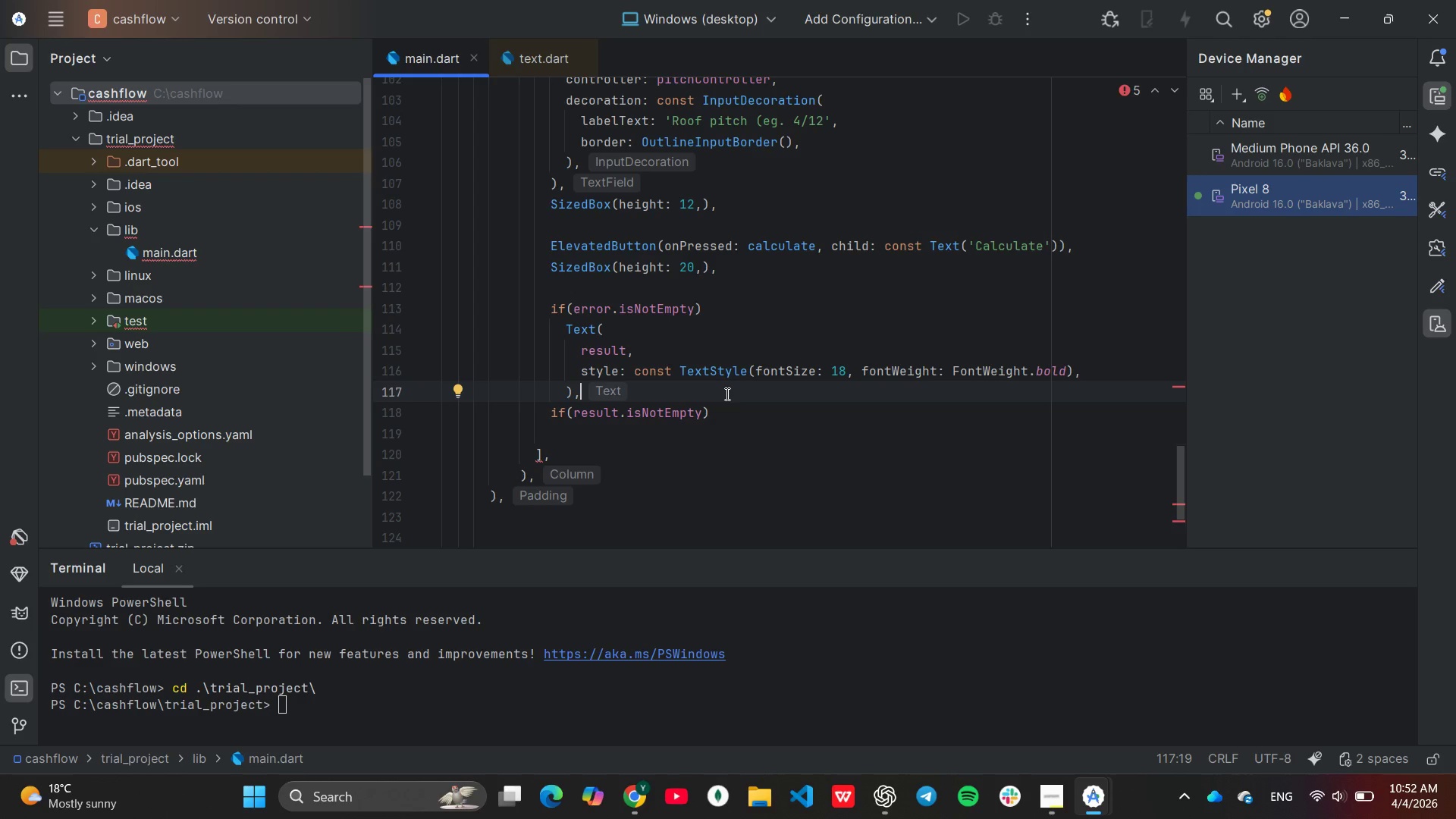 
left_click_drag(start_coordinate=[563, 331], to_coordinate=[617, 385])
 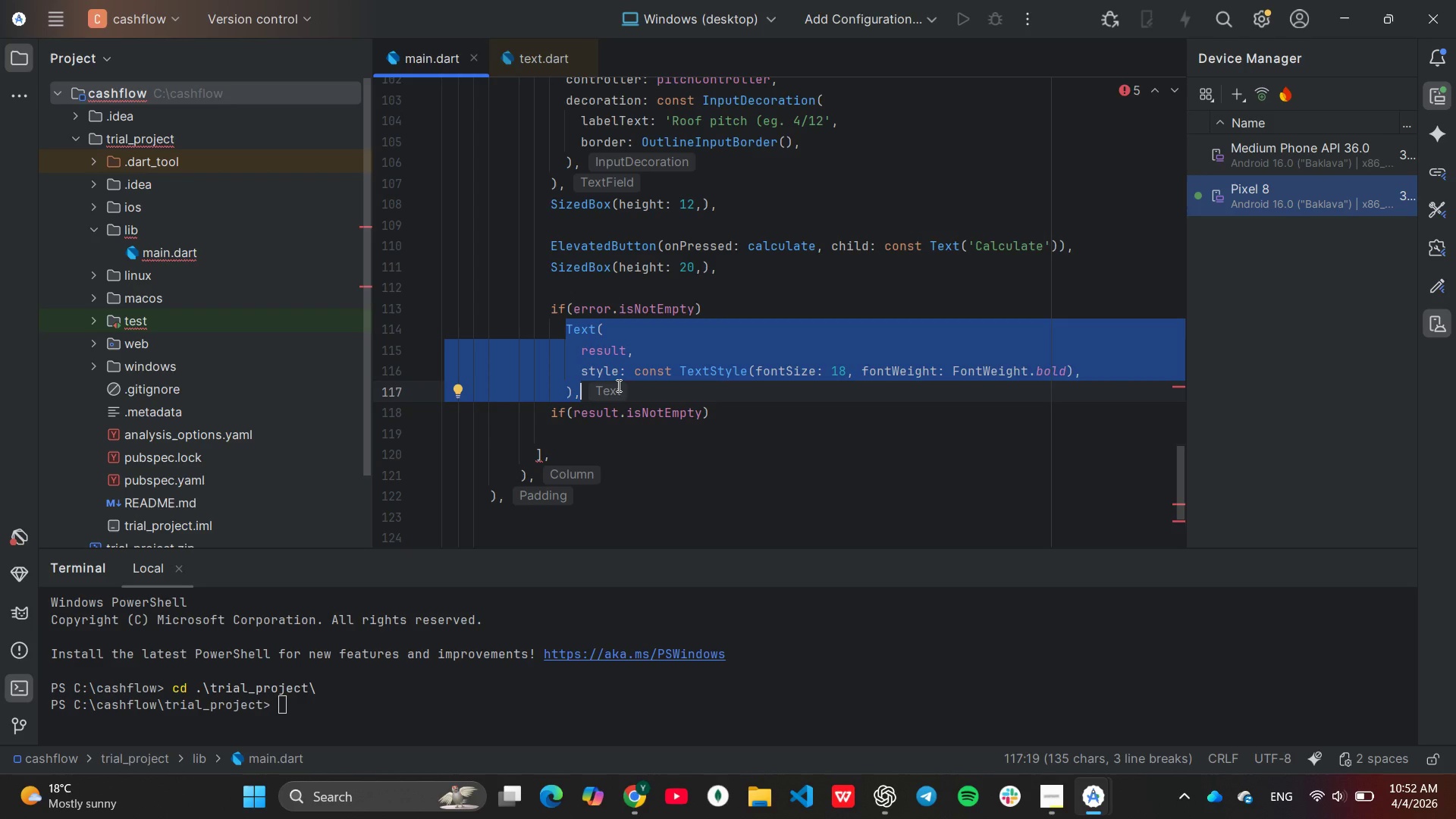 
key(Control+ControlLeft)
 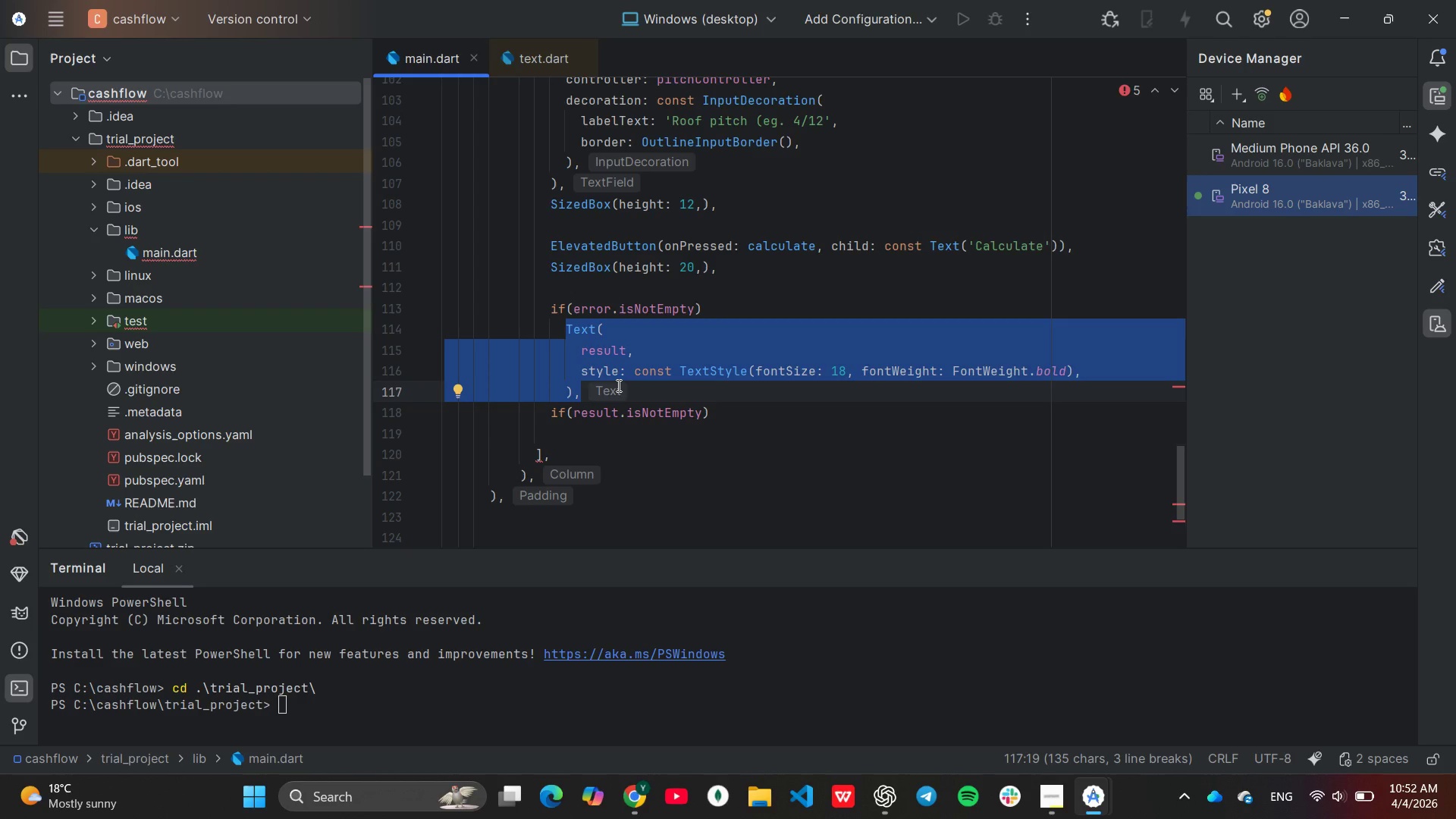 
key(Control+X)
 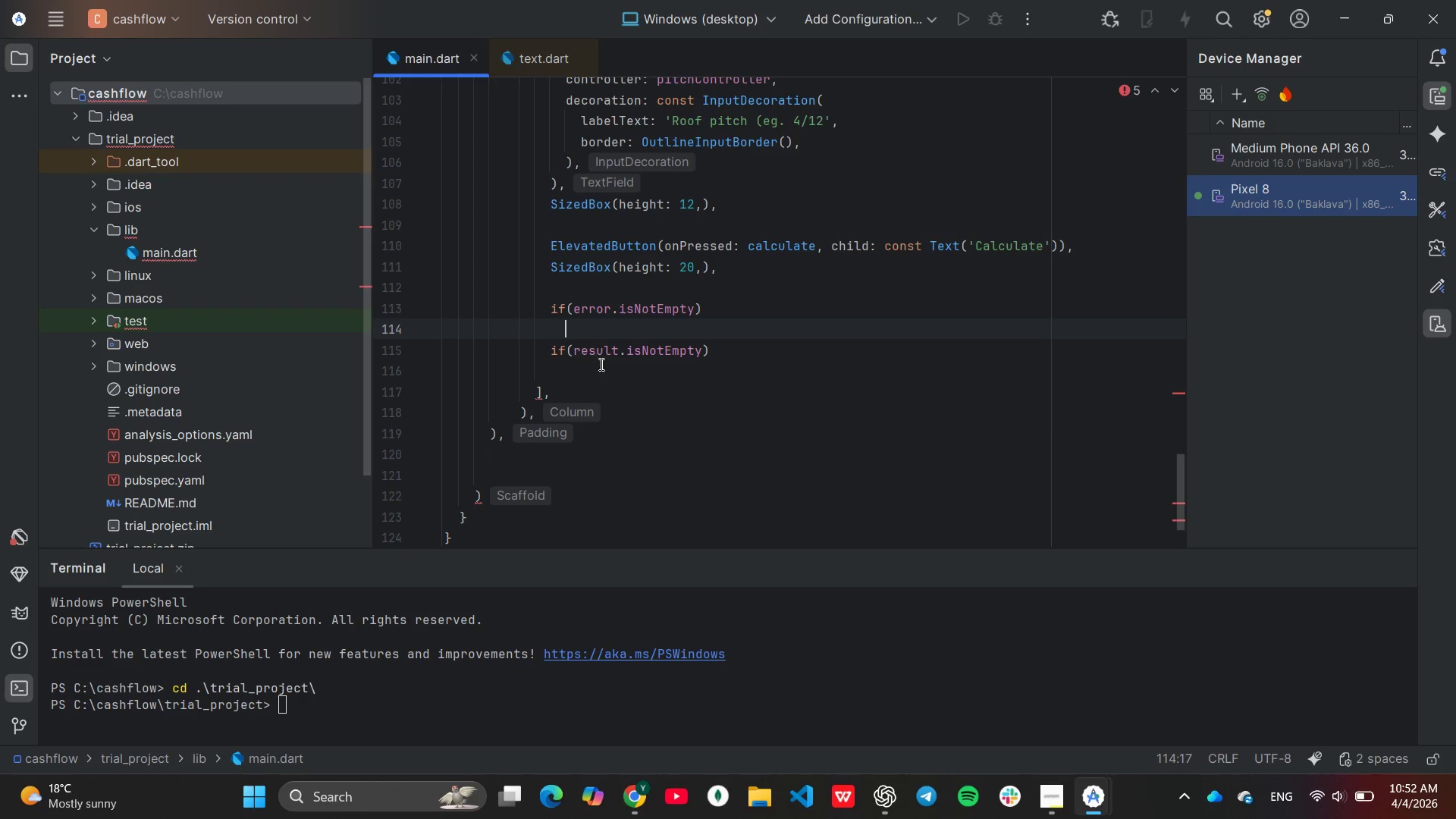 
left_click([604, 366])
 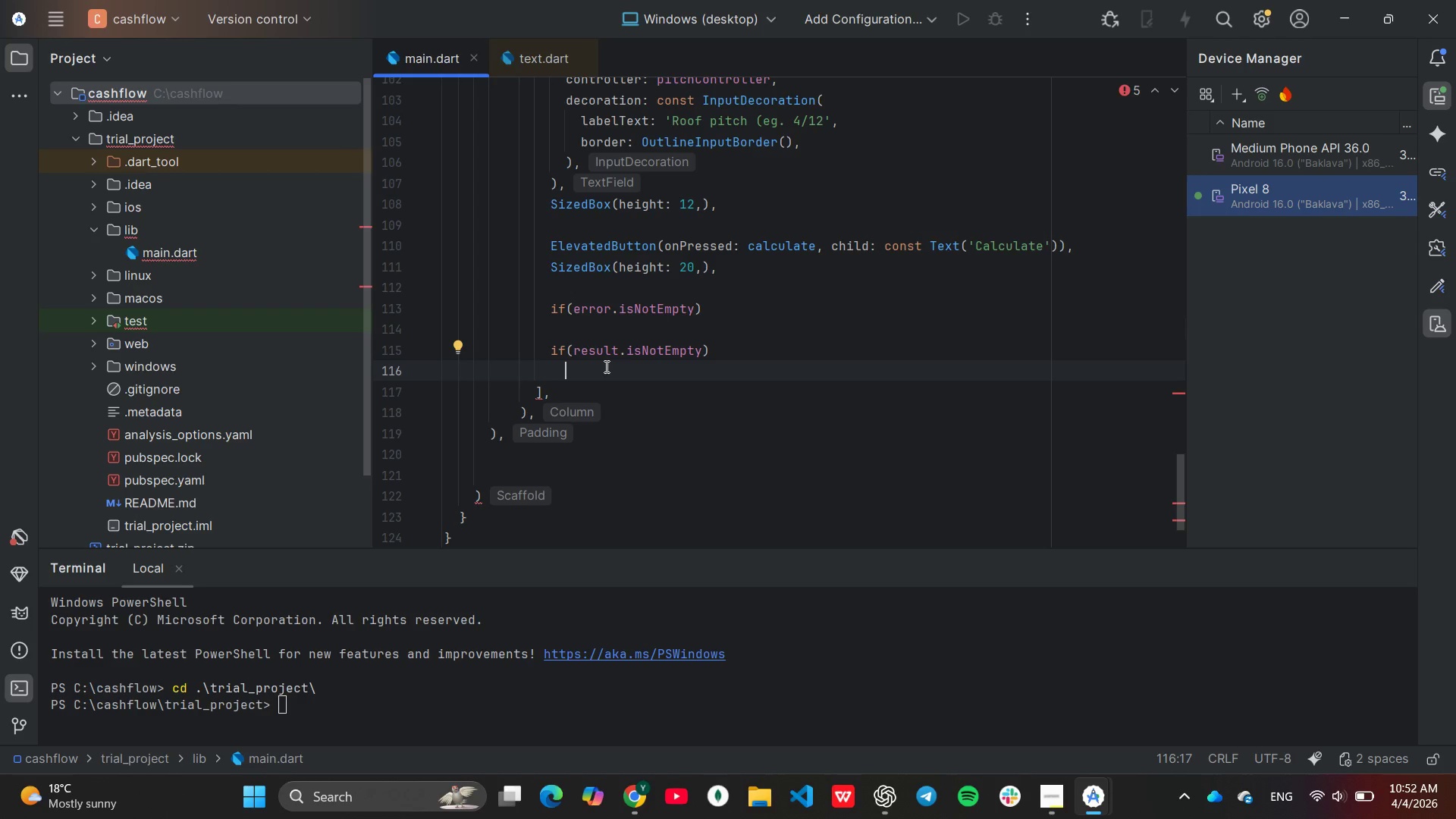 
key(Control+Z)
 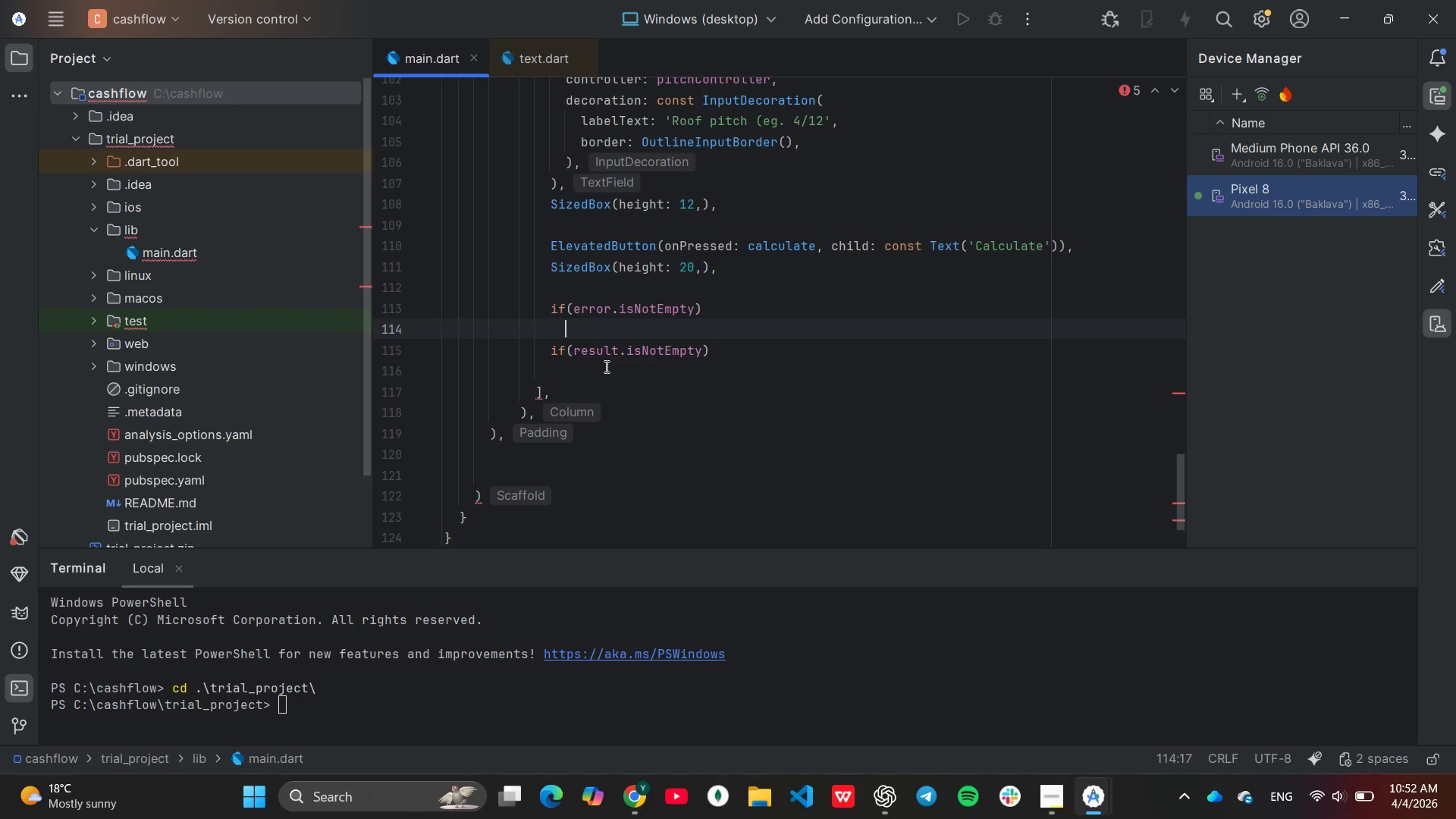 
key(Control+Z)
 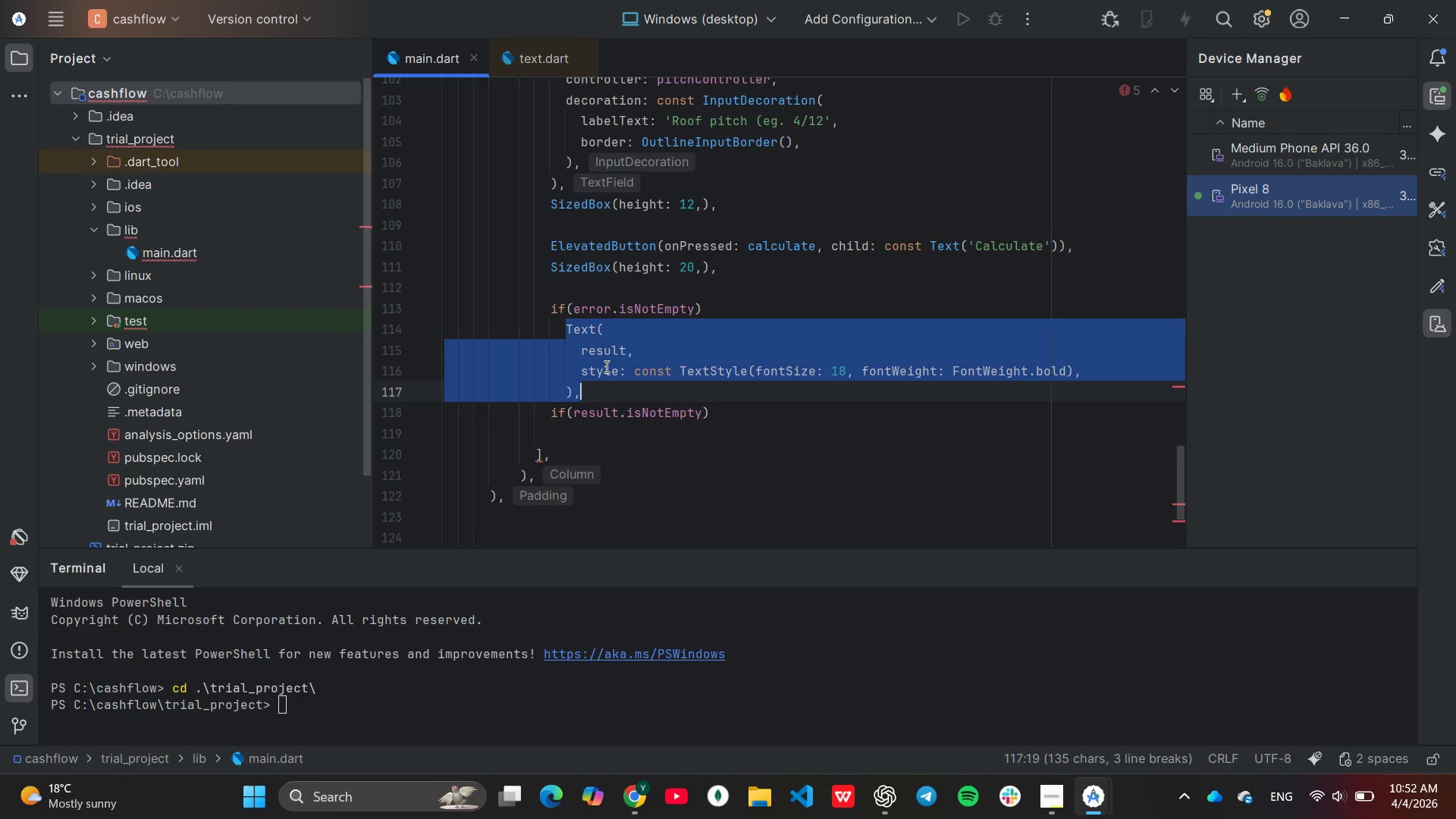 
key(Control+C)
 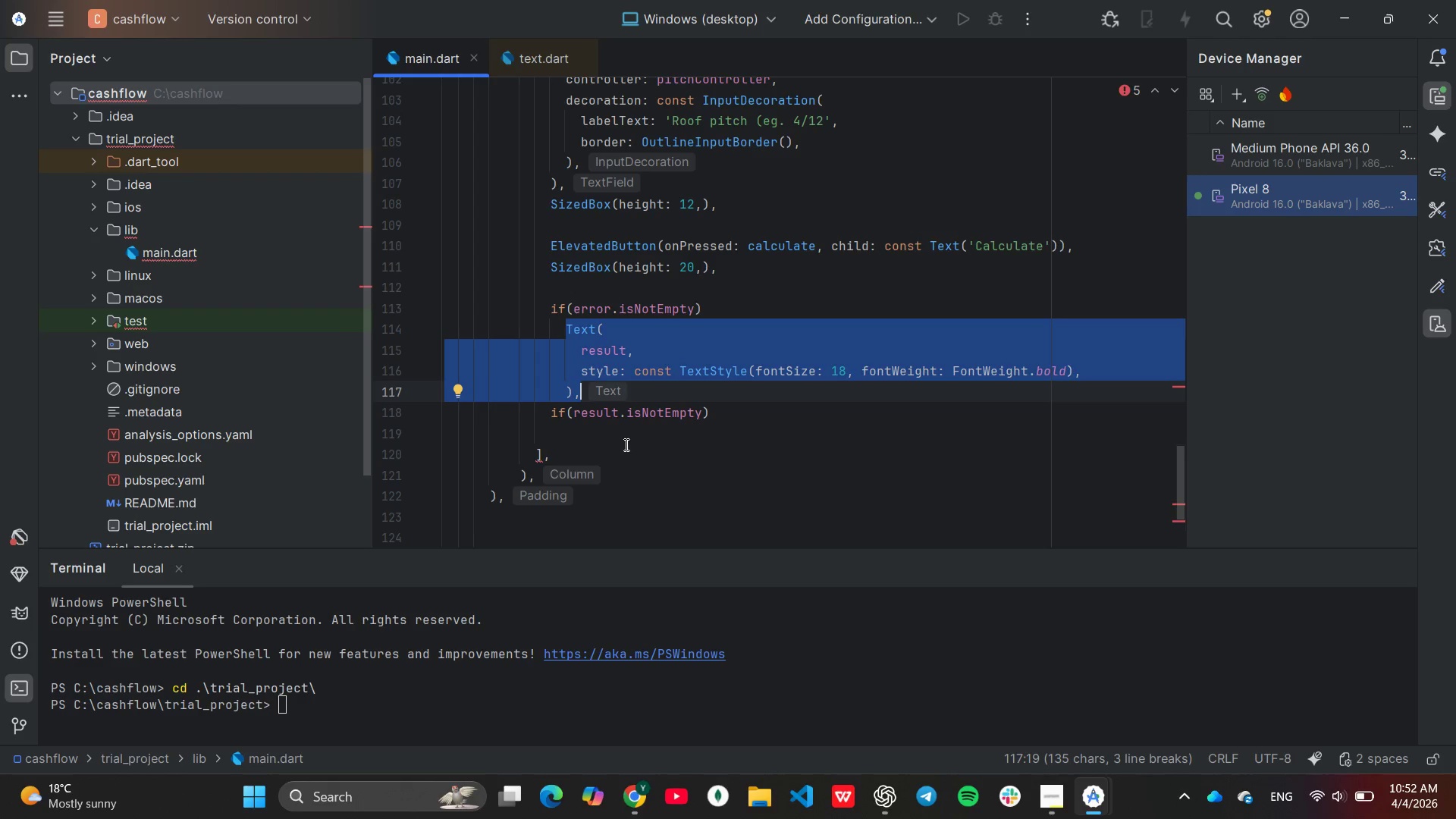 
left_click([625, 437])
 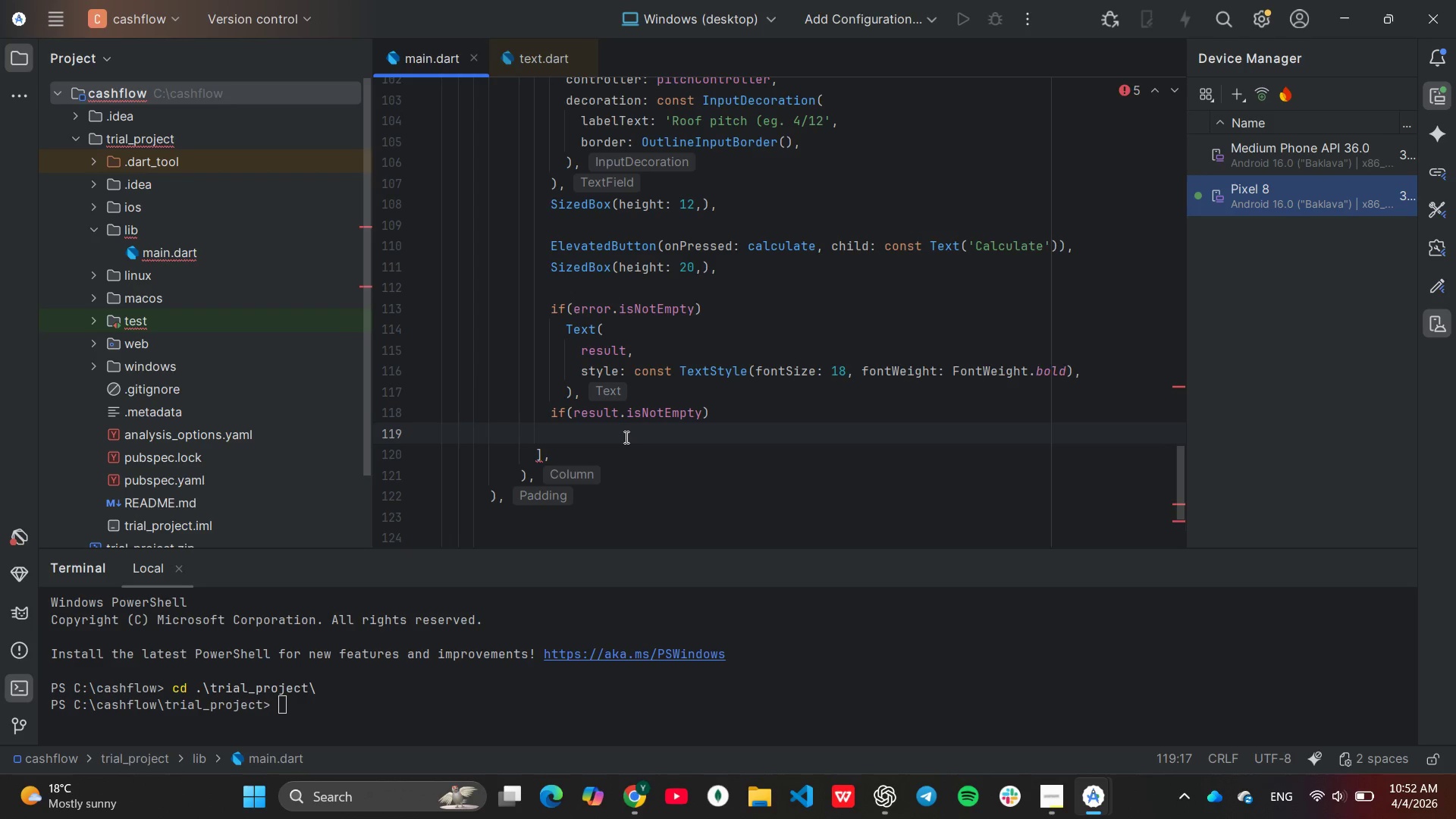 
key(Control+ControlLeft)
 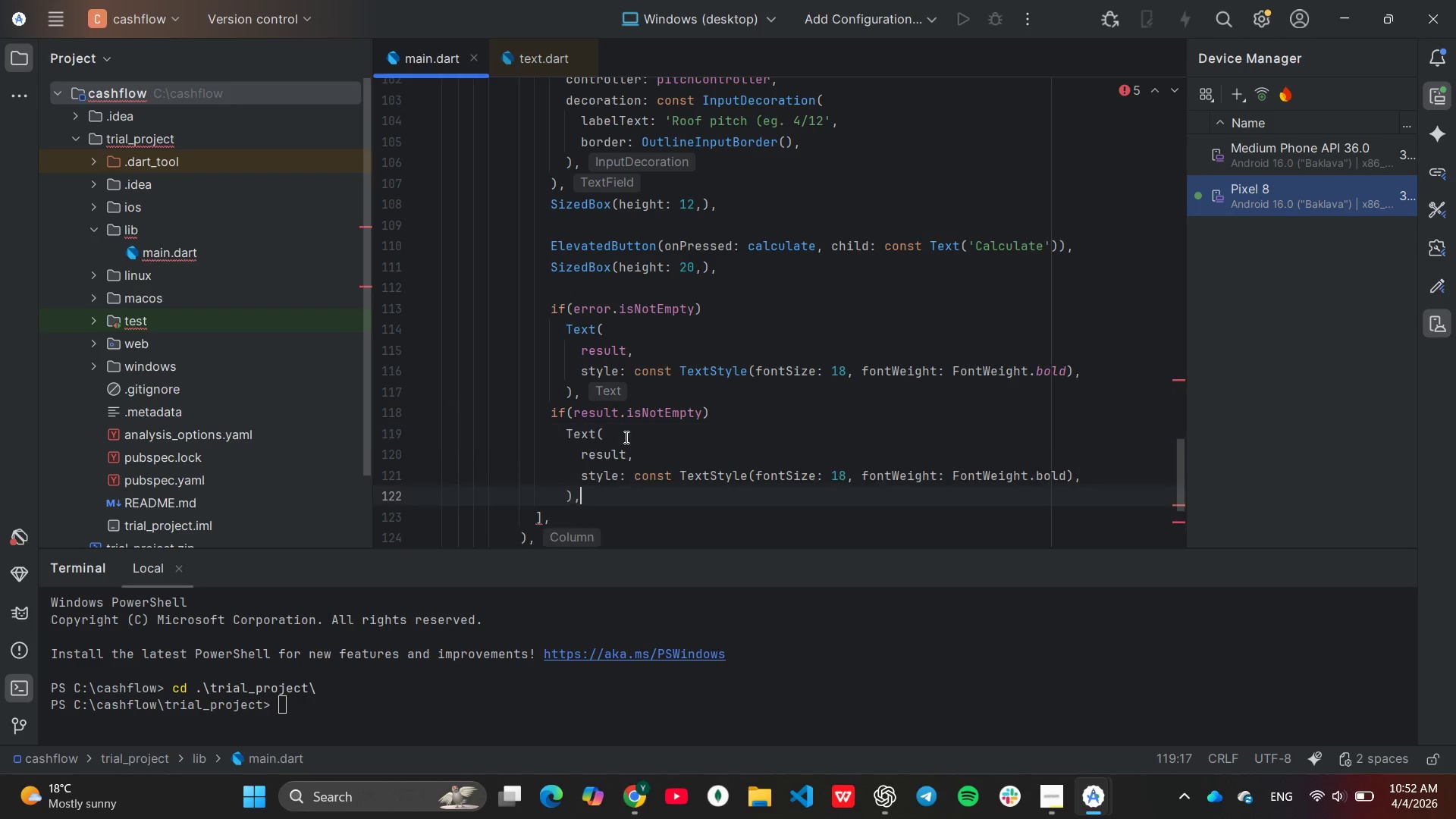 
key(Control+V)
 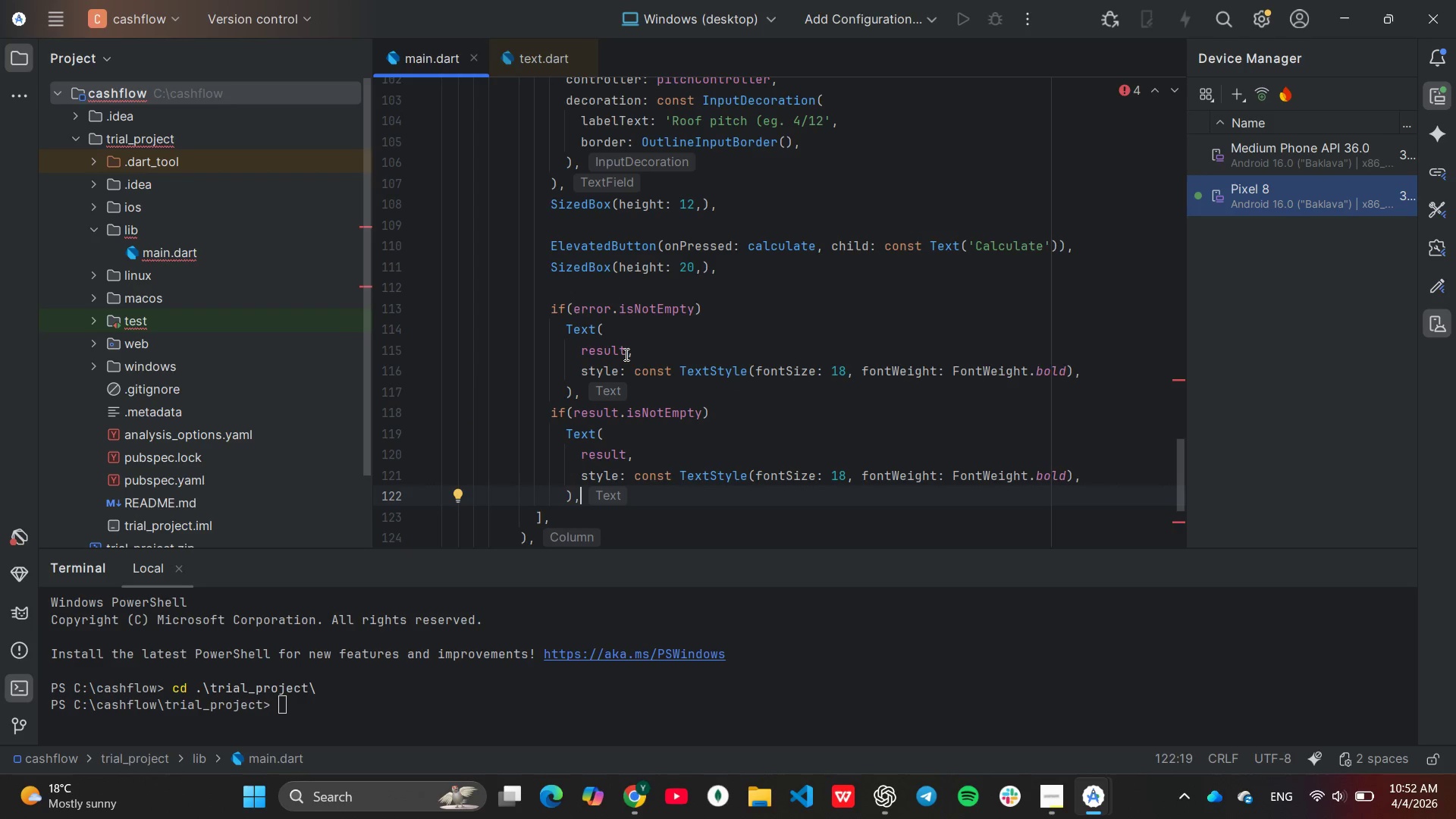 
left_click([624, 353])
 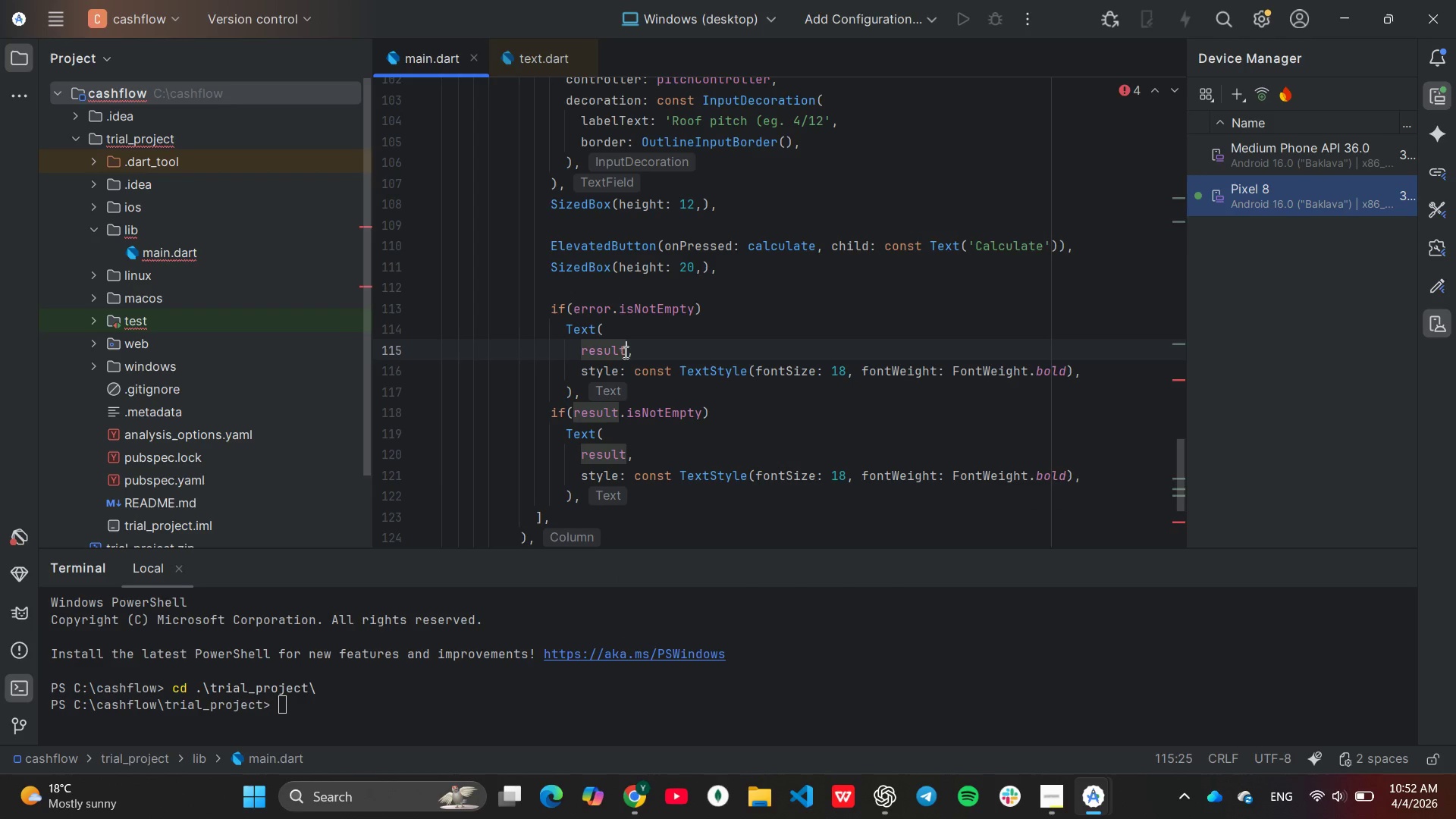 
key(Backspace)
key(Backspace)
key(Backspace)
key(Backspace)
key(Backspace)
key(Backspace)
type(error)
 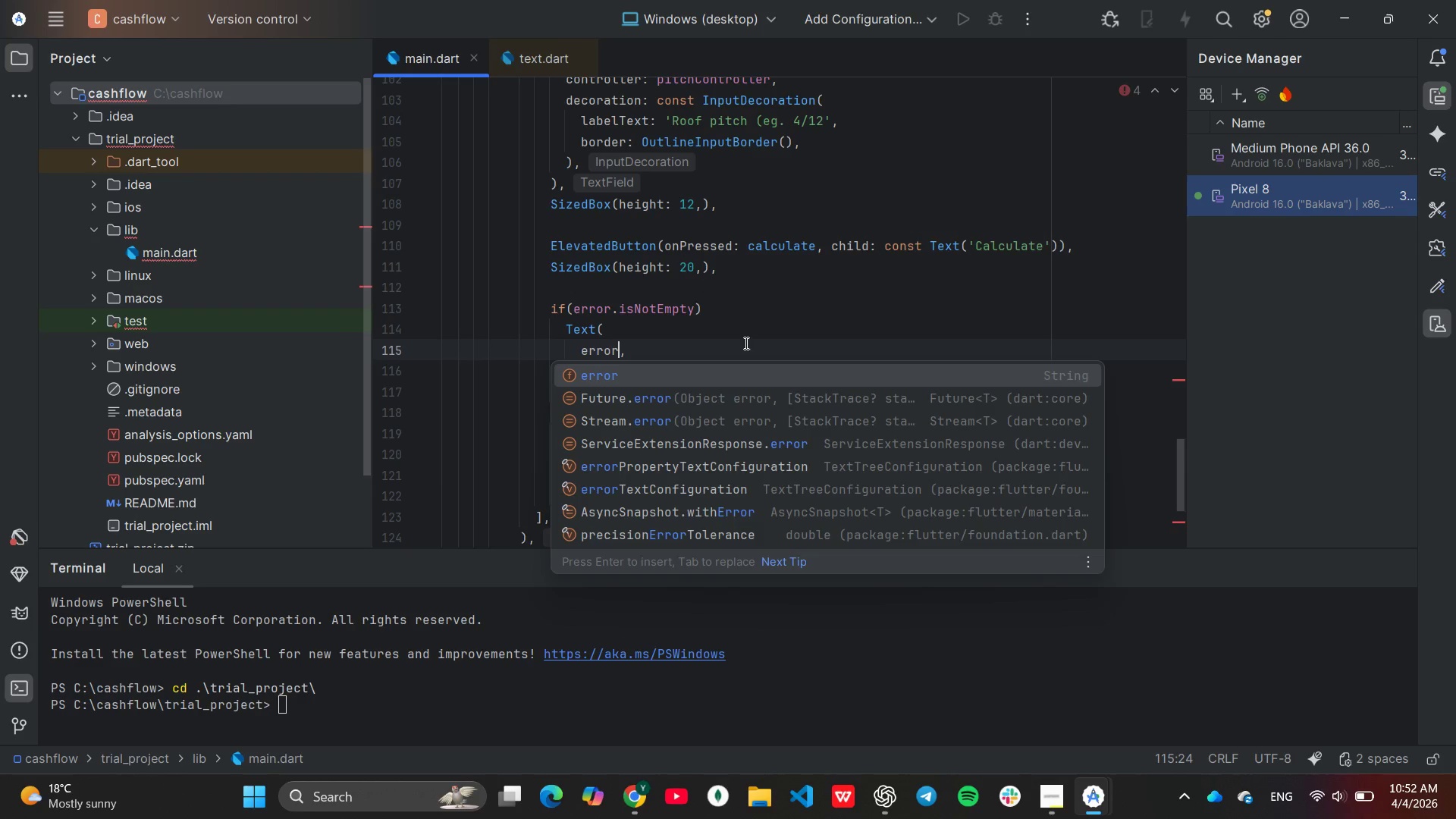 
left_click([745, 343])
 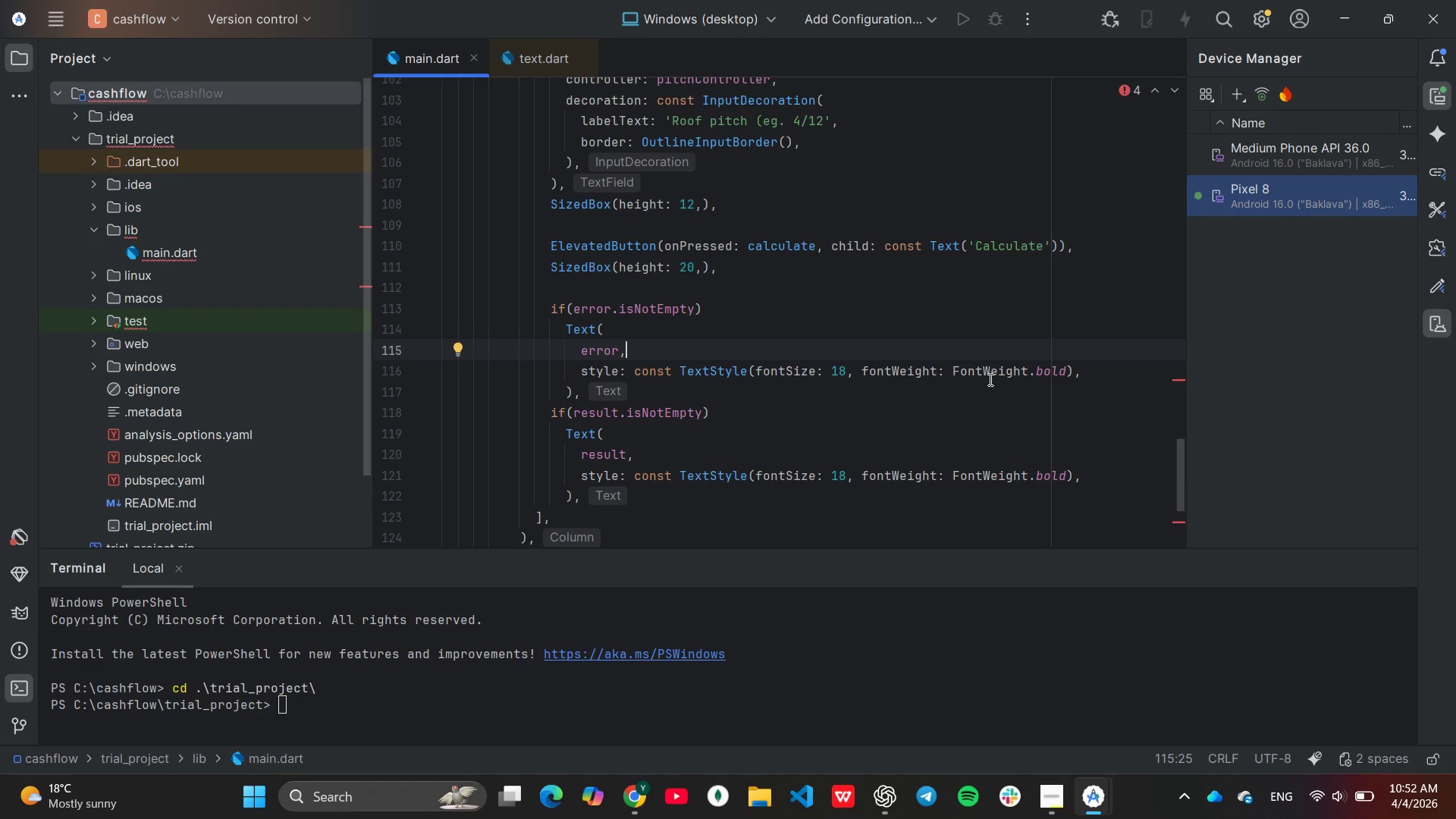 
wait(7.33)
 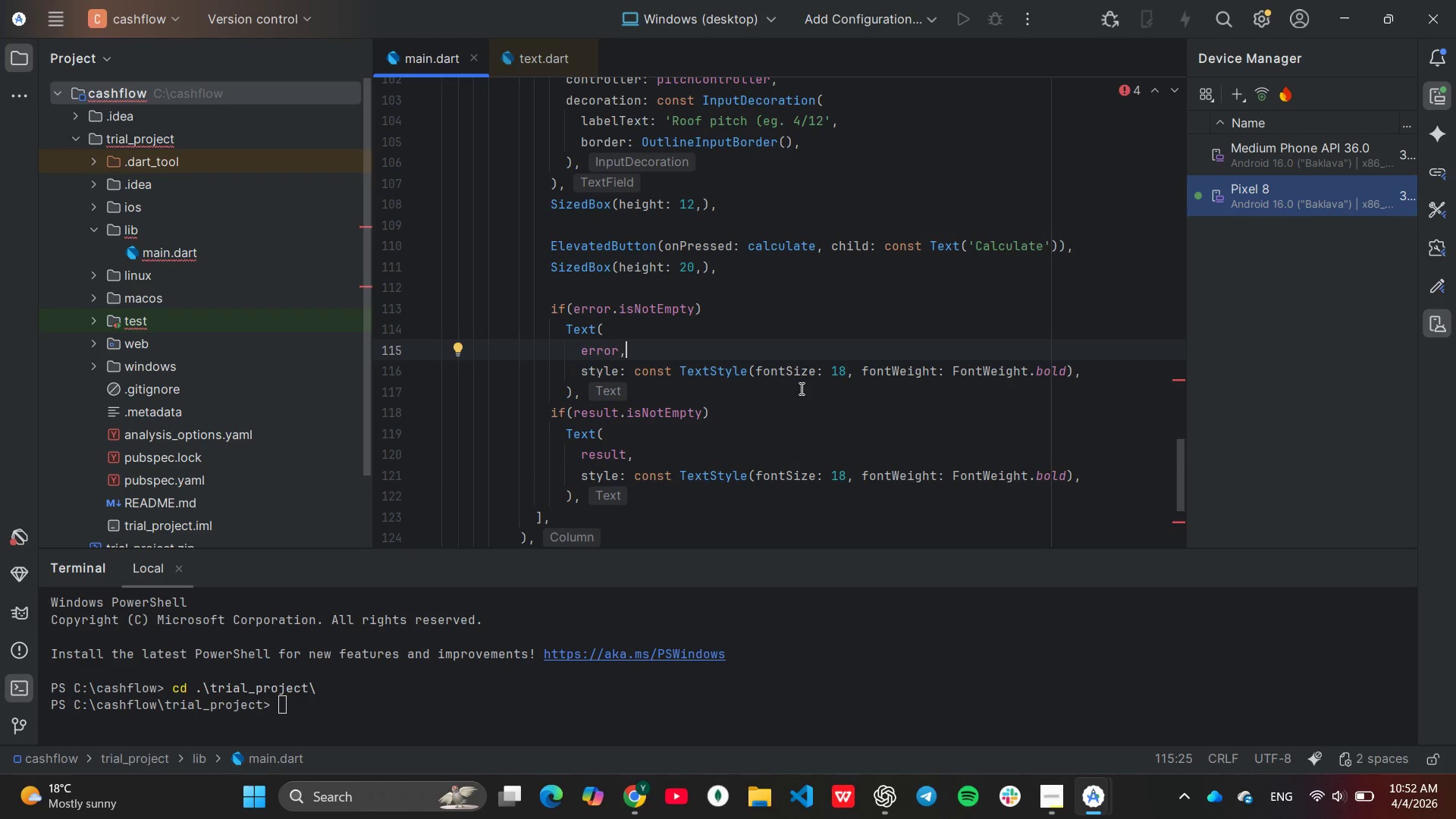 
left_click([1064, 378])
 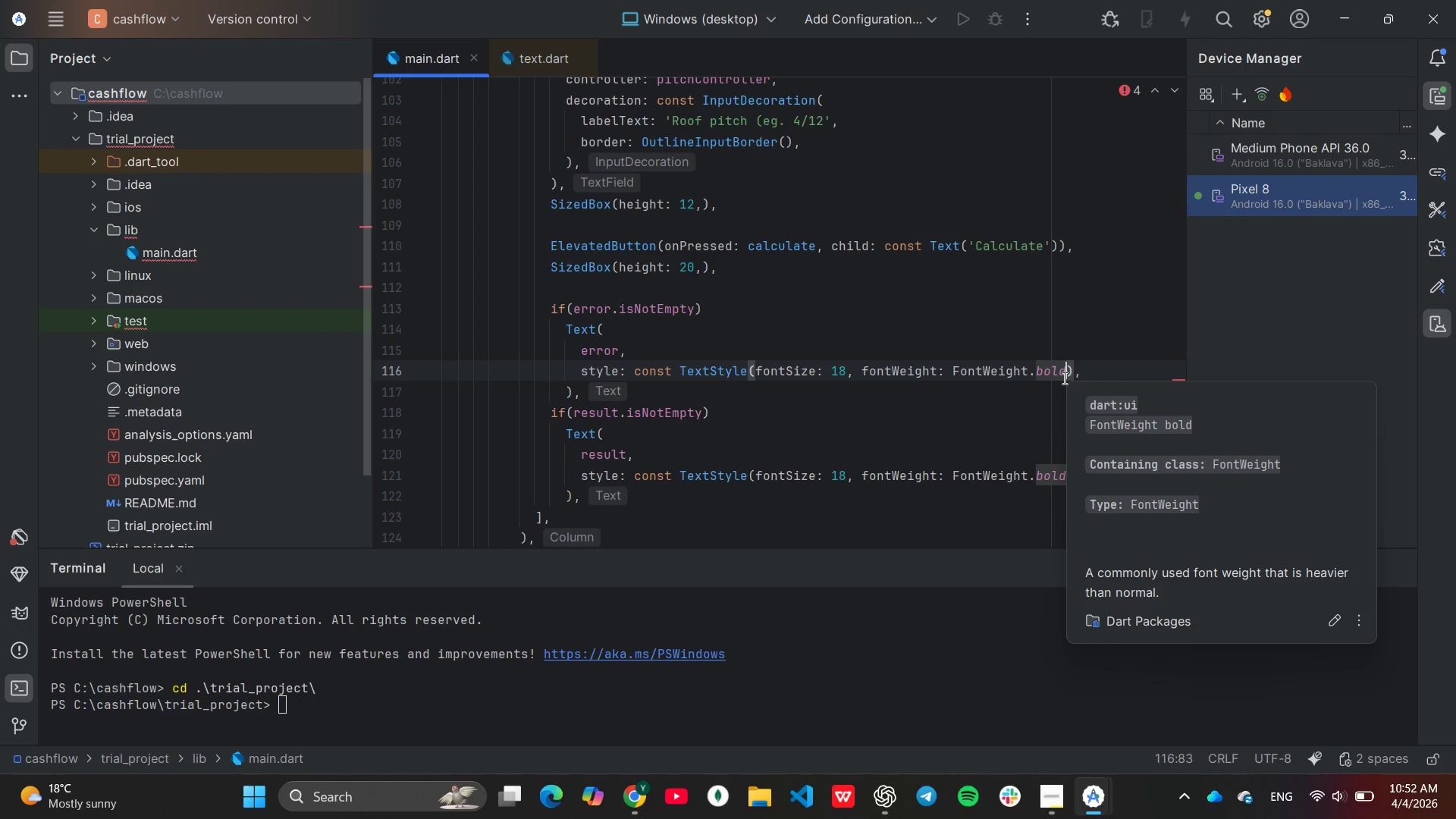 
hold_key(key=Backspace, duration=1.53)
 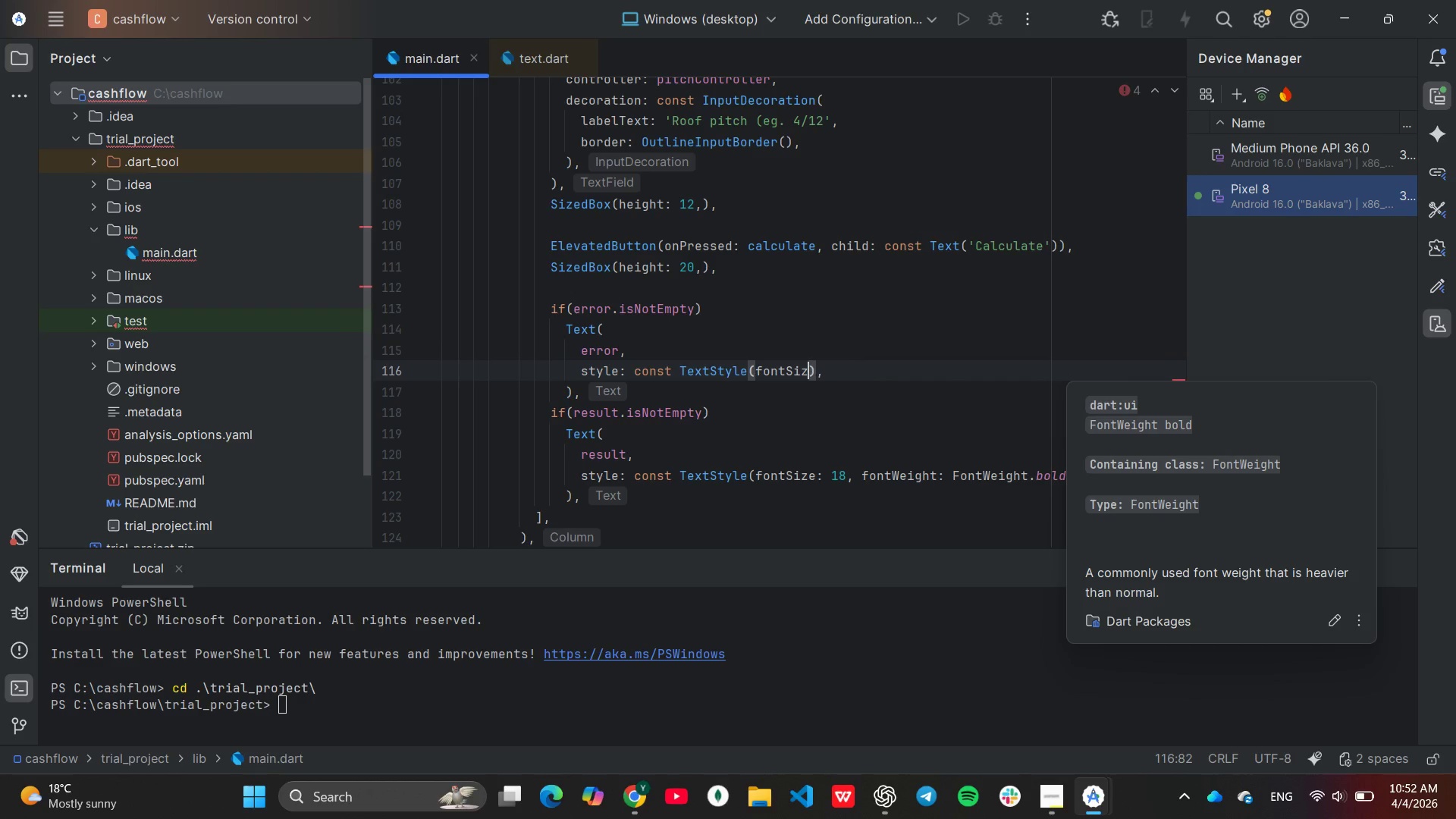 
key(Backspace)
 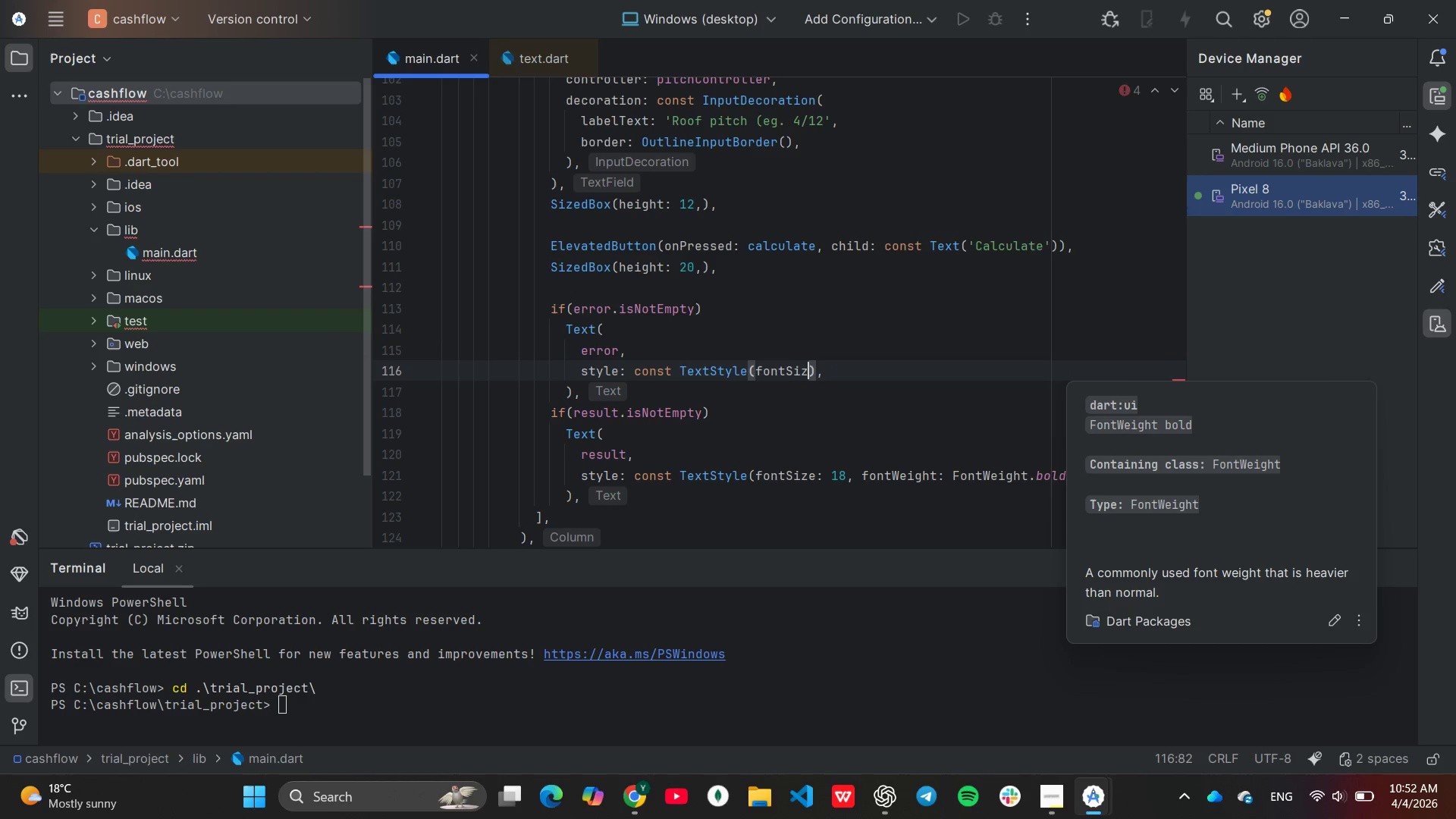 
key(Backspace)
 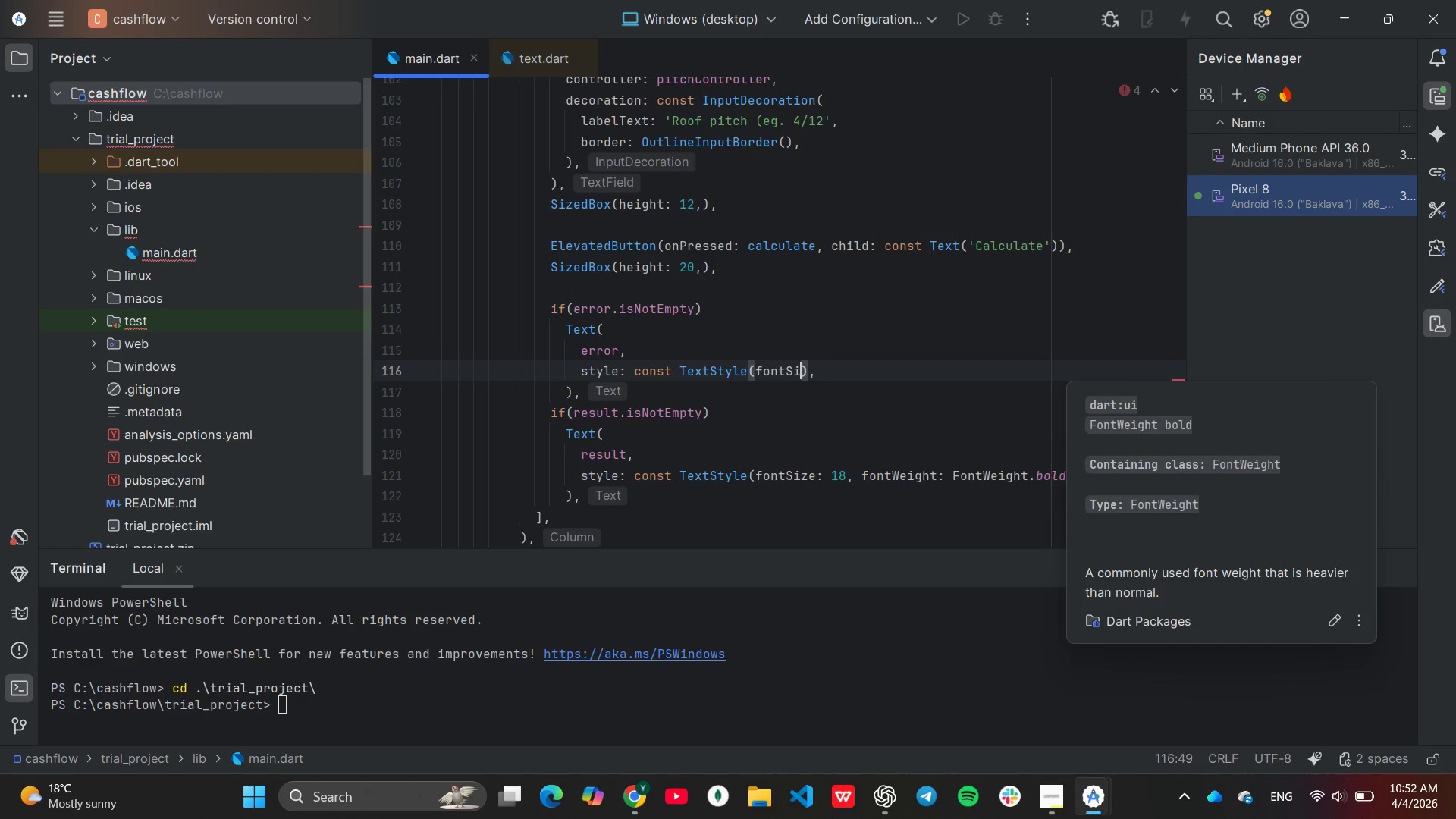 
key(Backspace)
 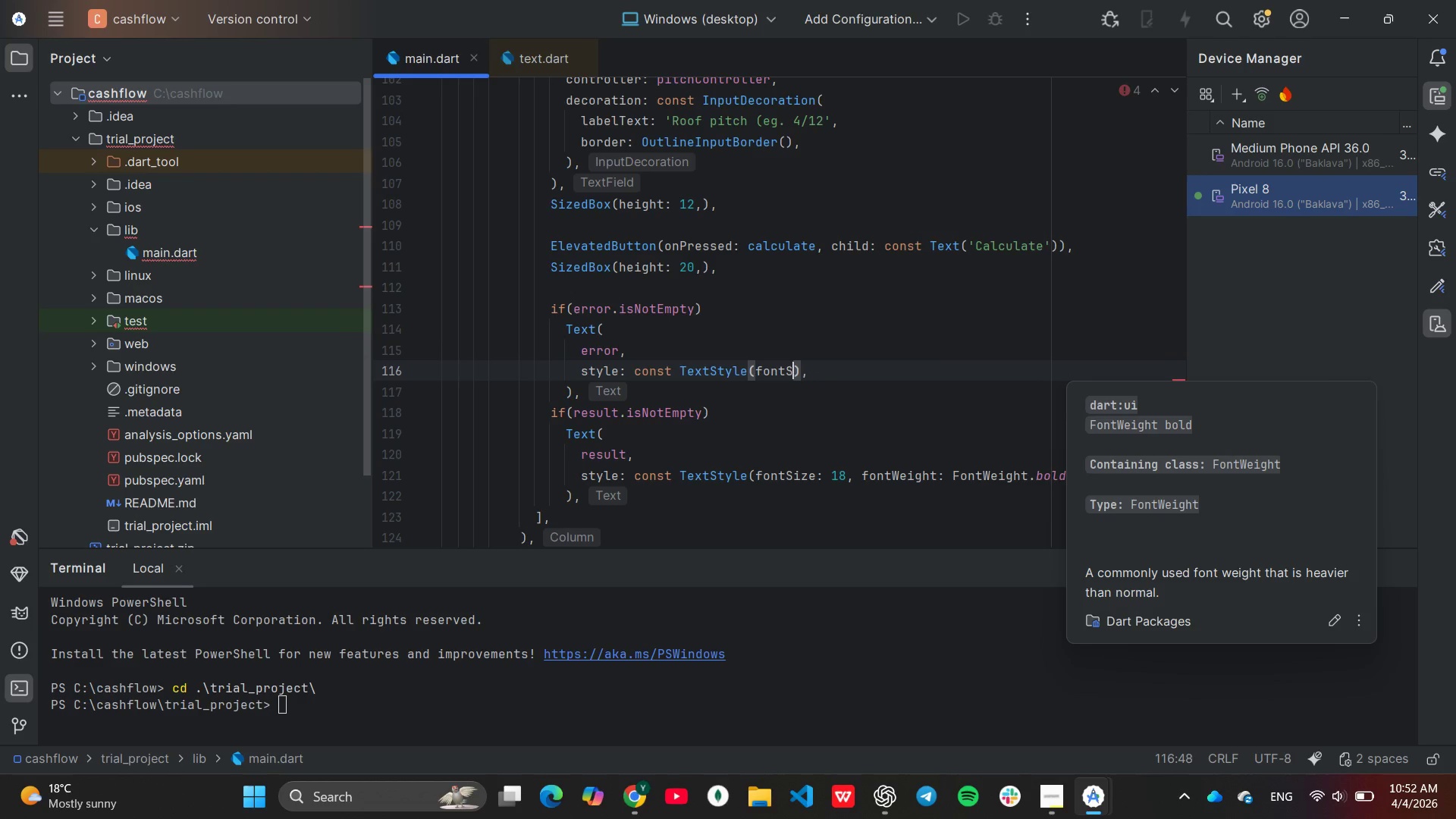 
key(Backspace)
 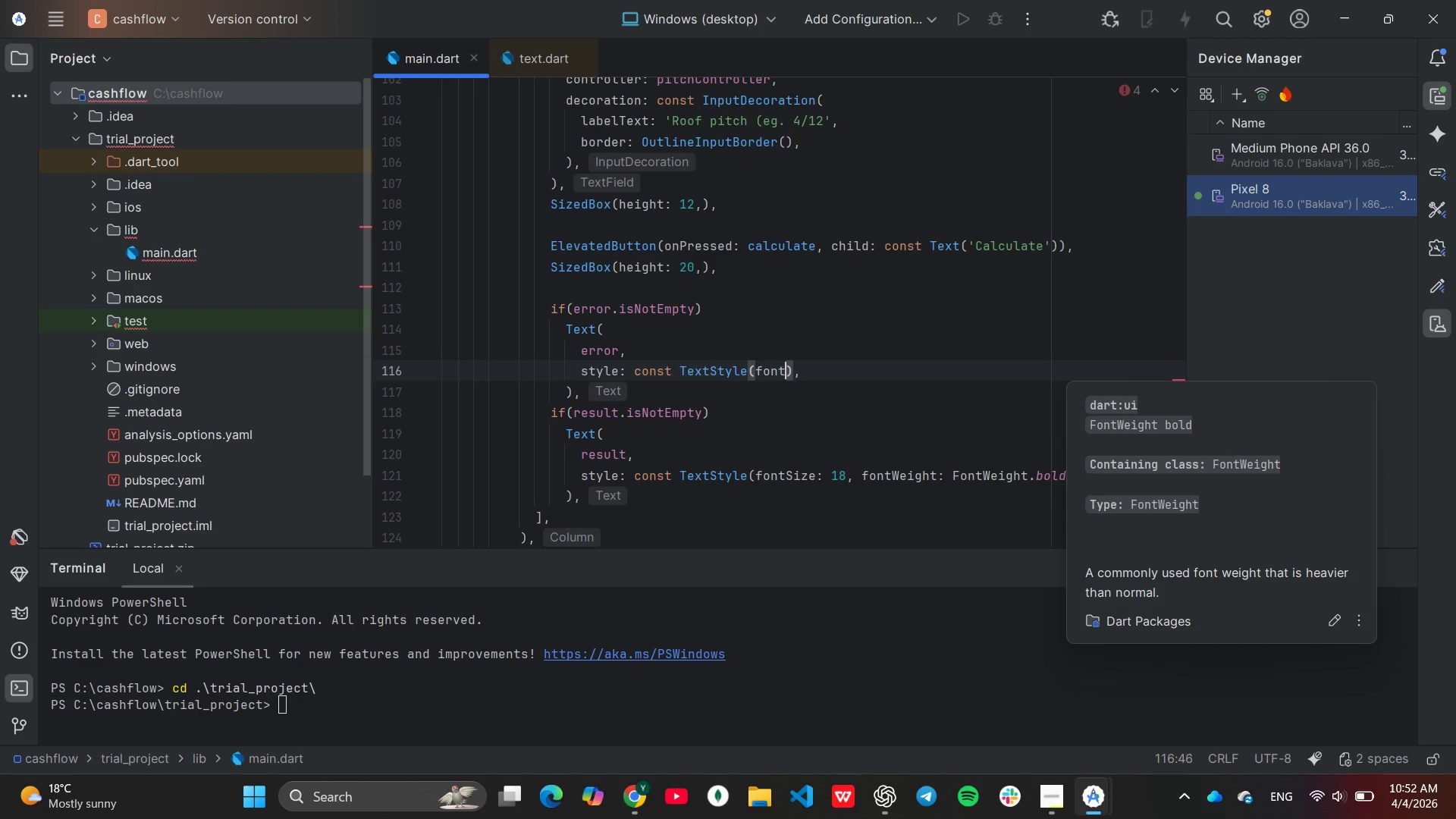 
key(Backspace)
 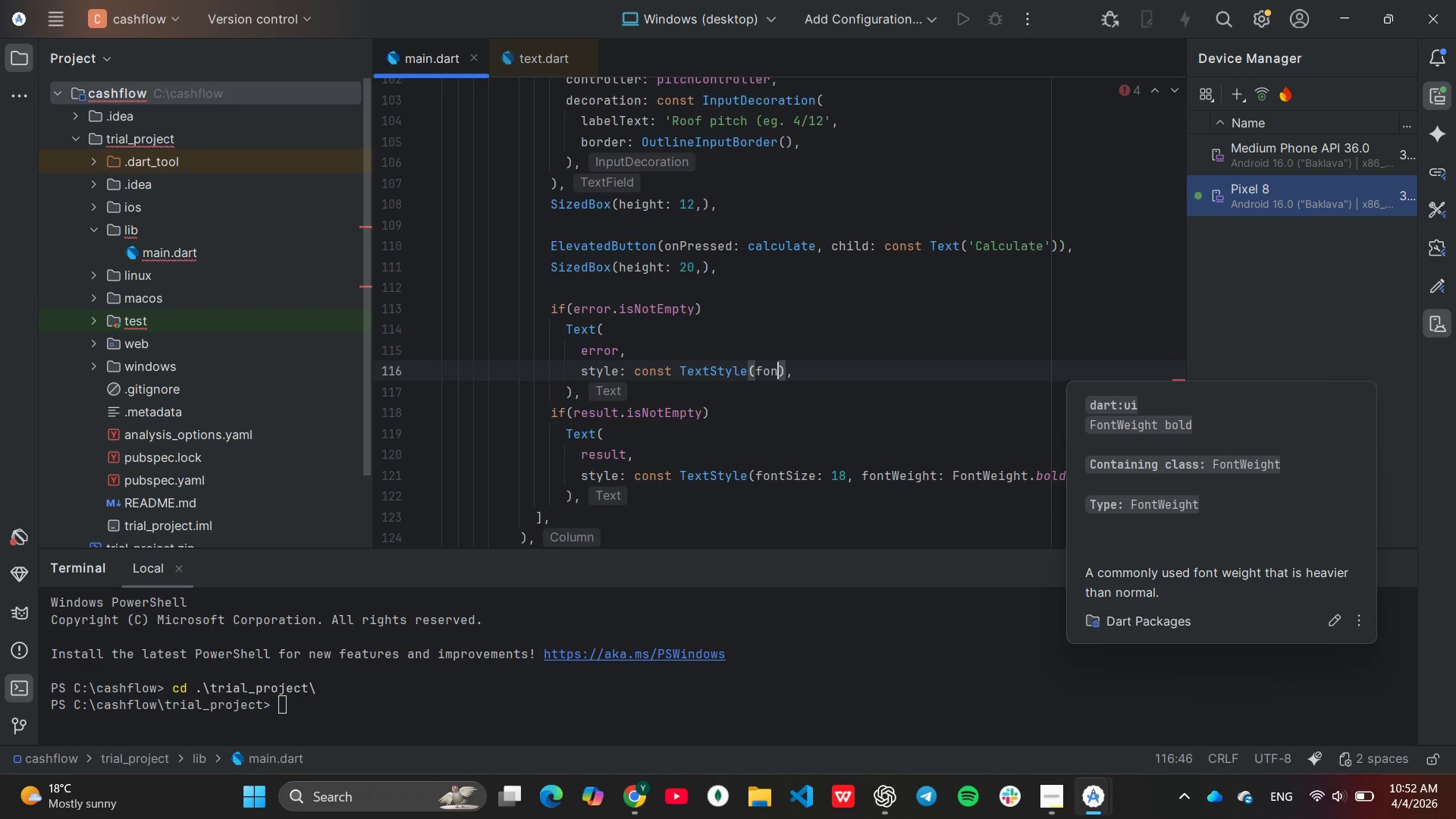 
key(Backspace)
 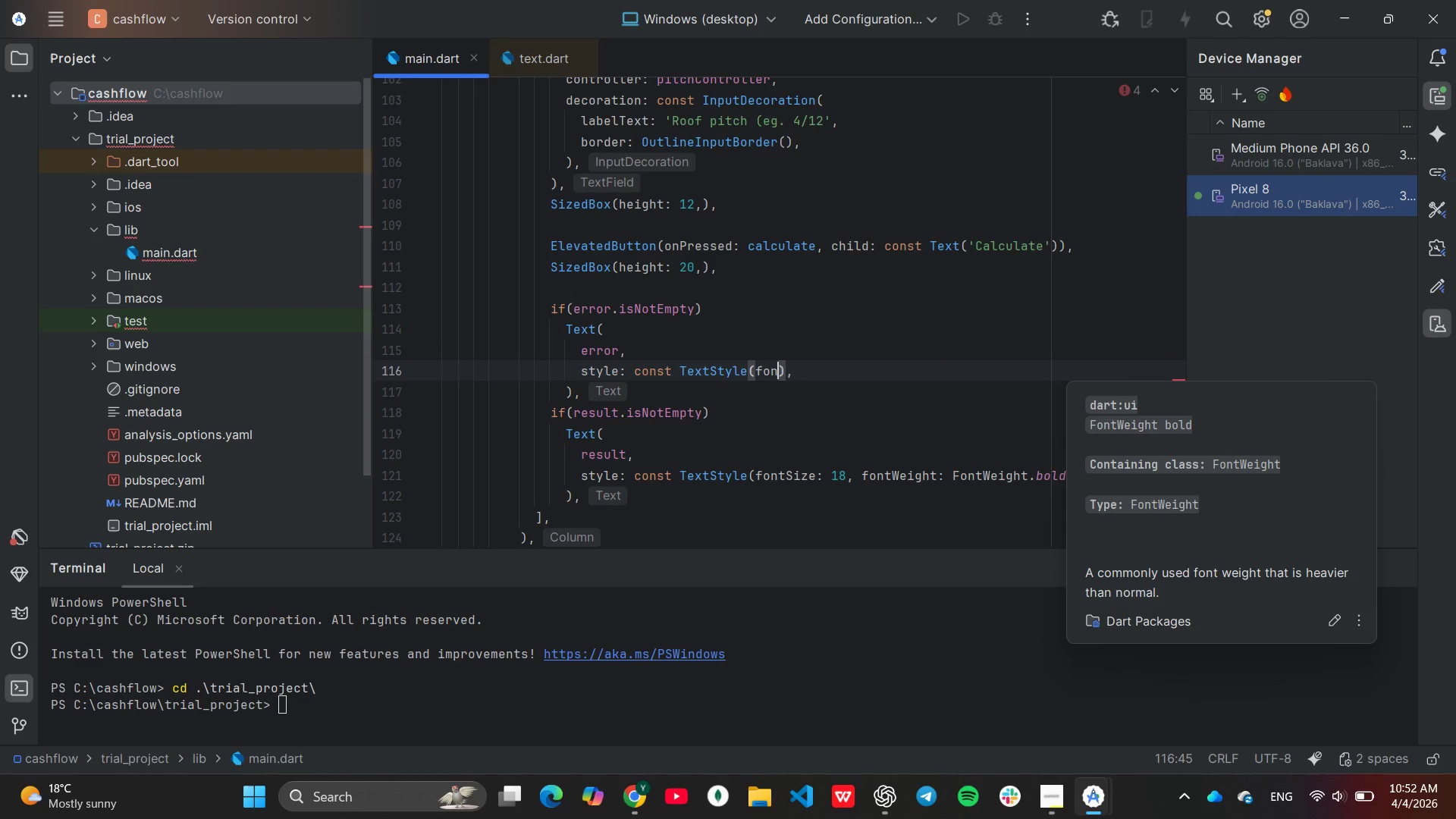 
key(Backspace)
 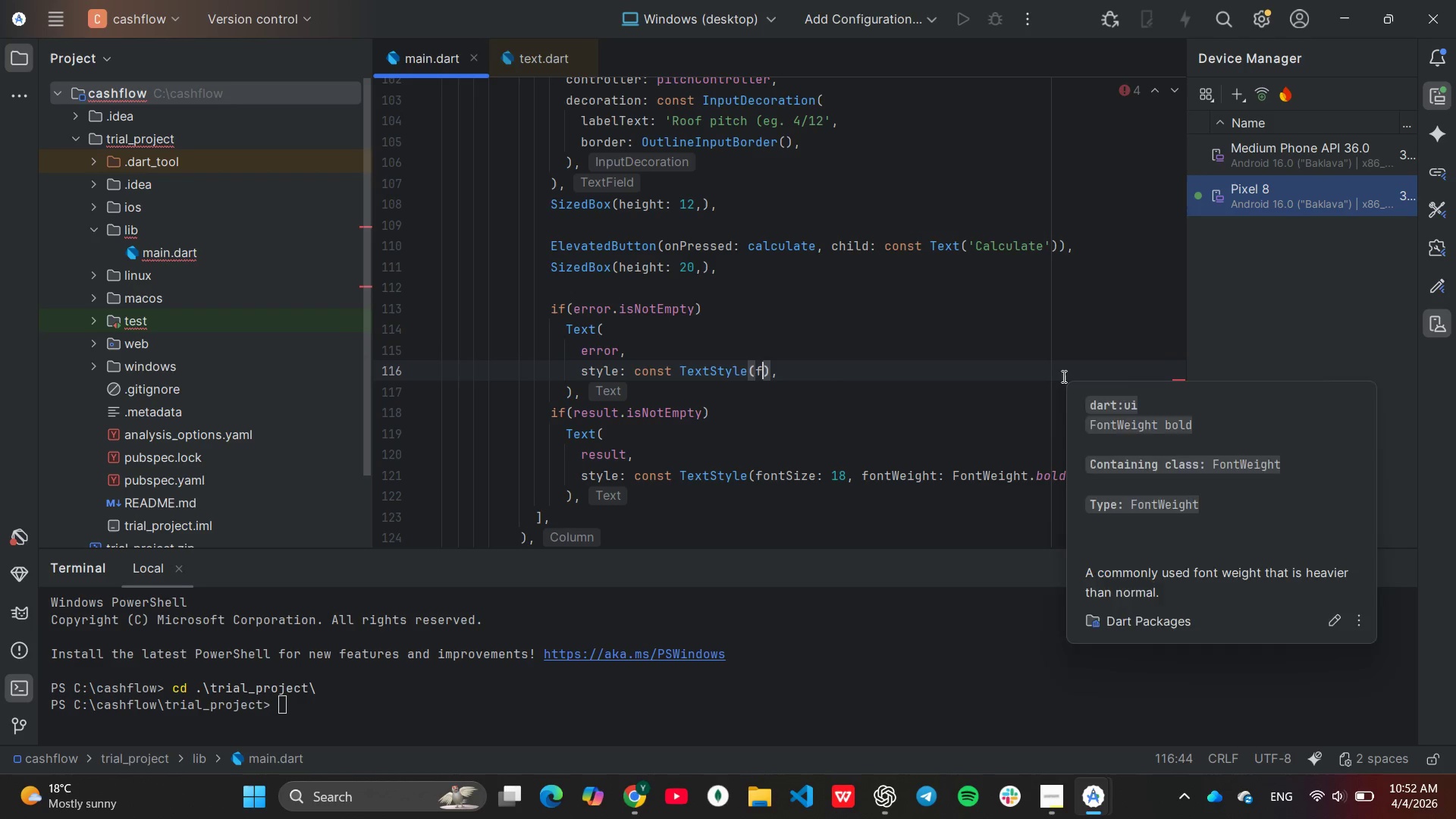 
key(Backspace)
 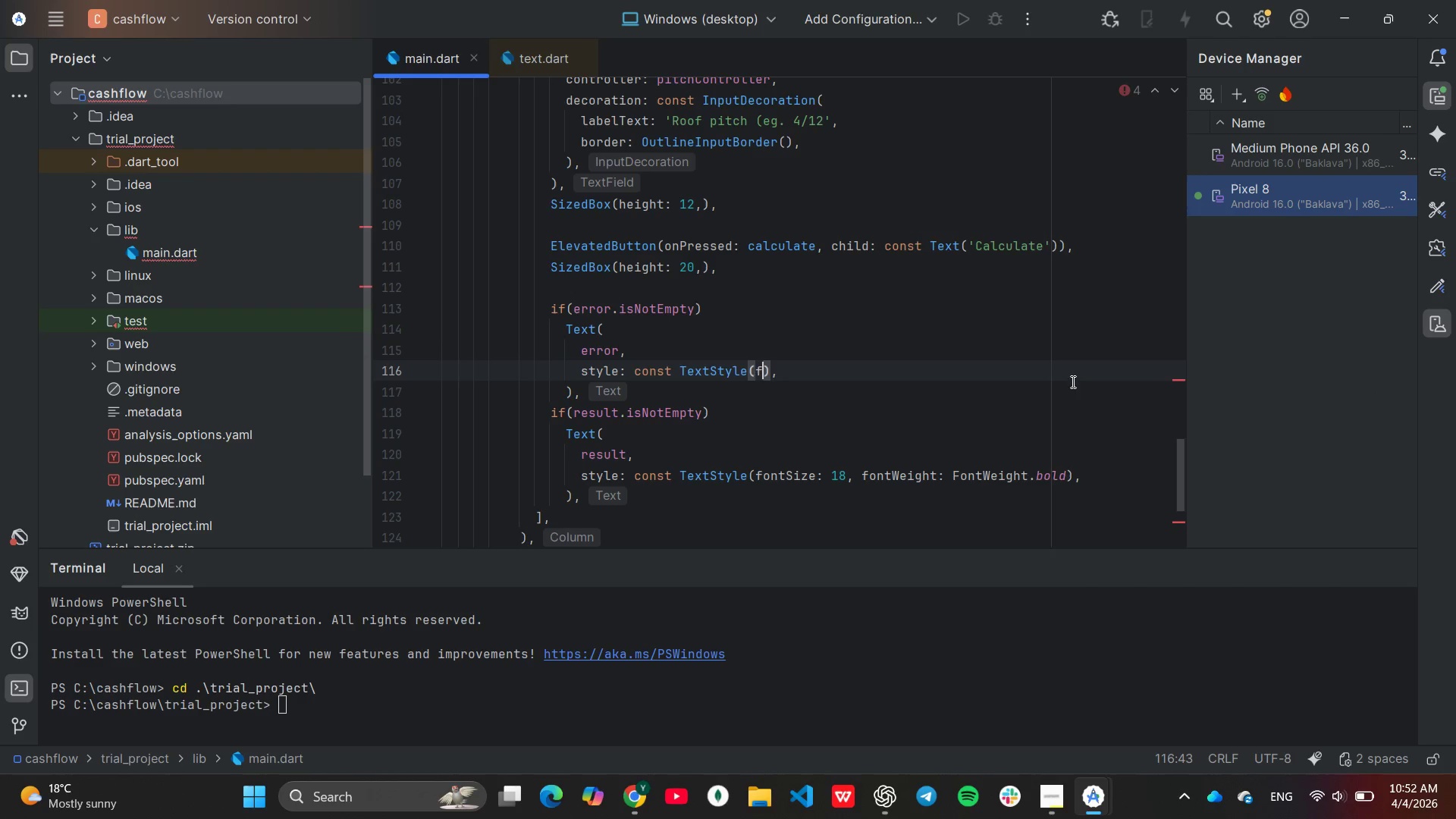 
key(Backspace)
 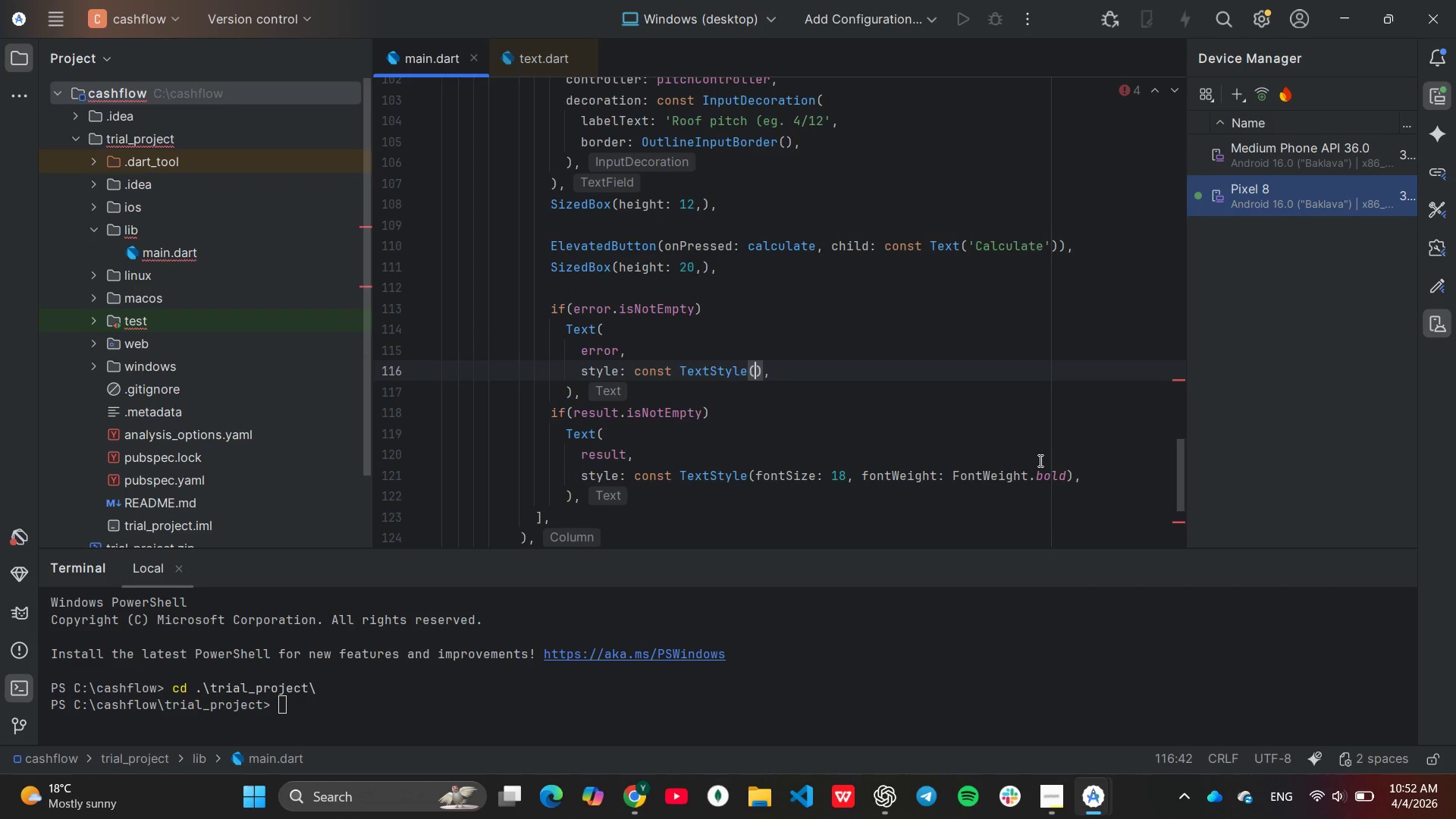 
type(colors)
key(Backspace)
type(: Colors.re)
 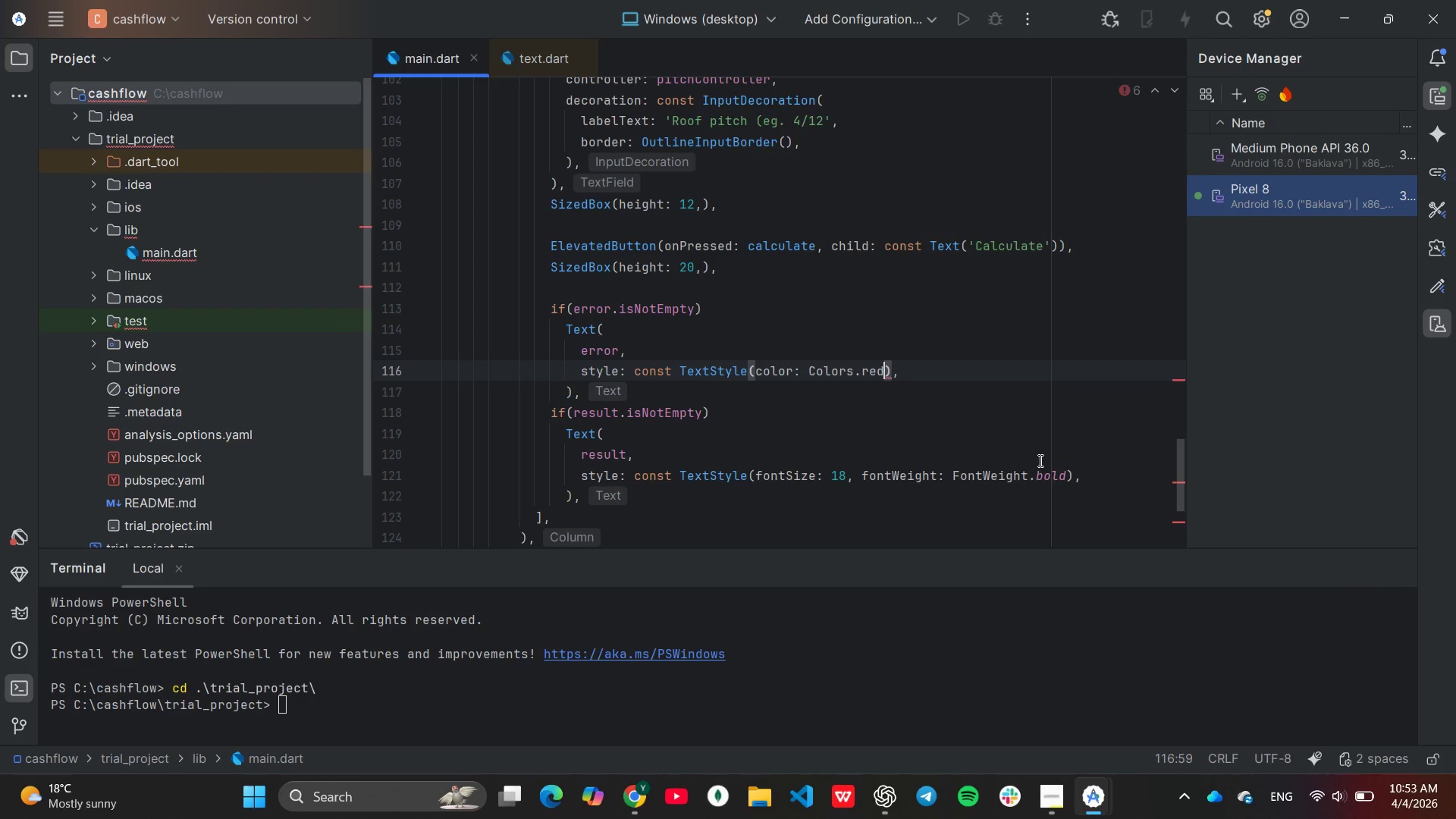 
 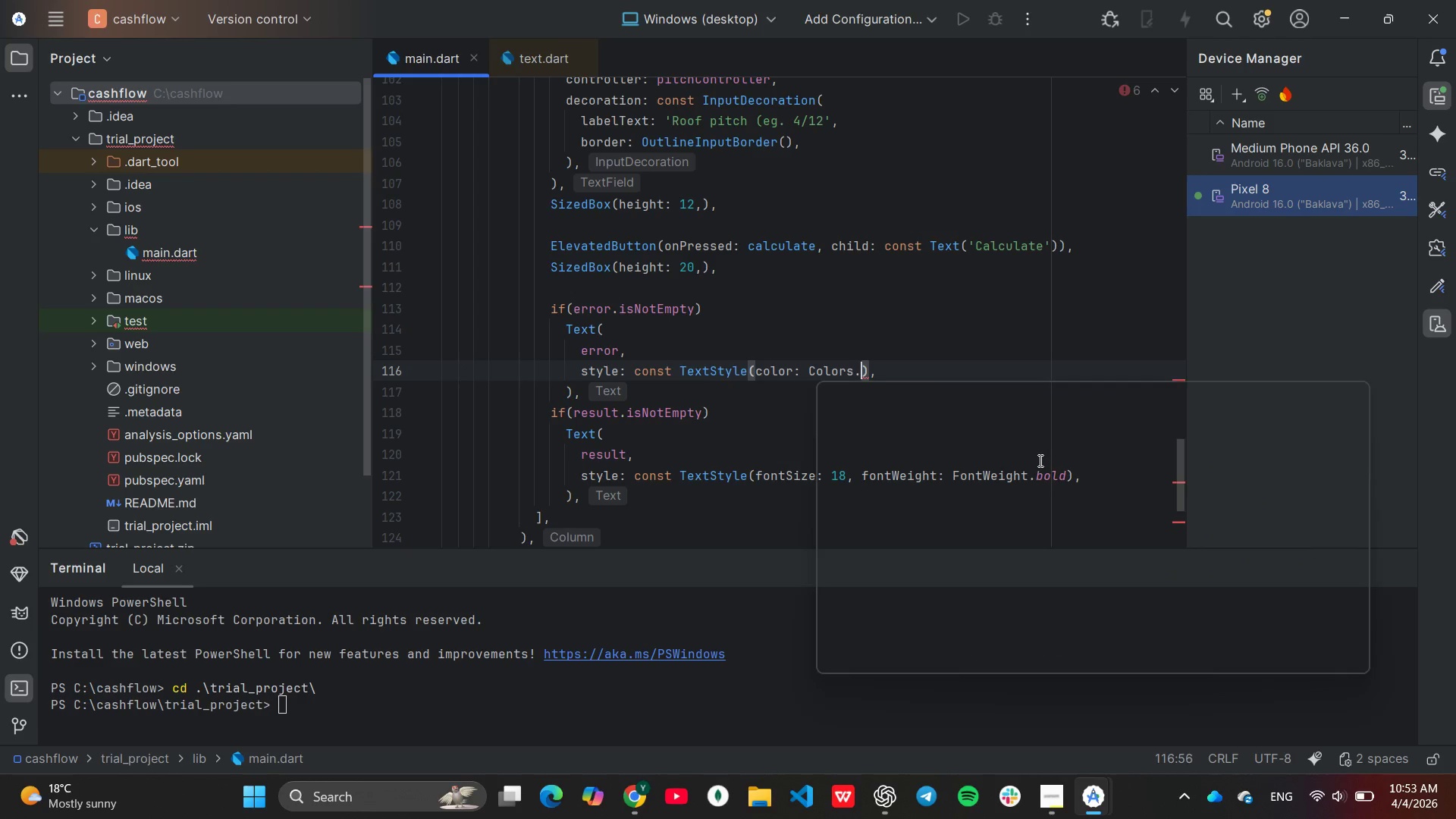 
key(Enter)
 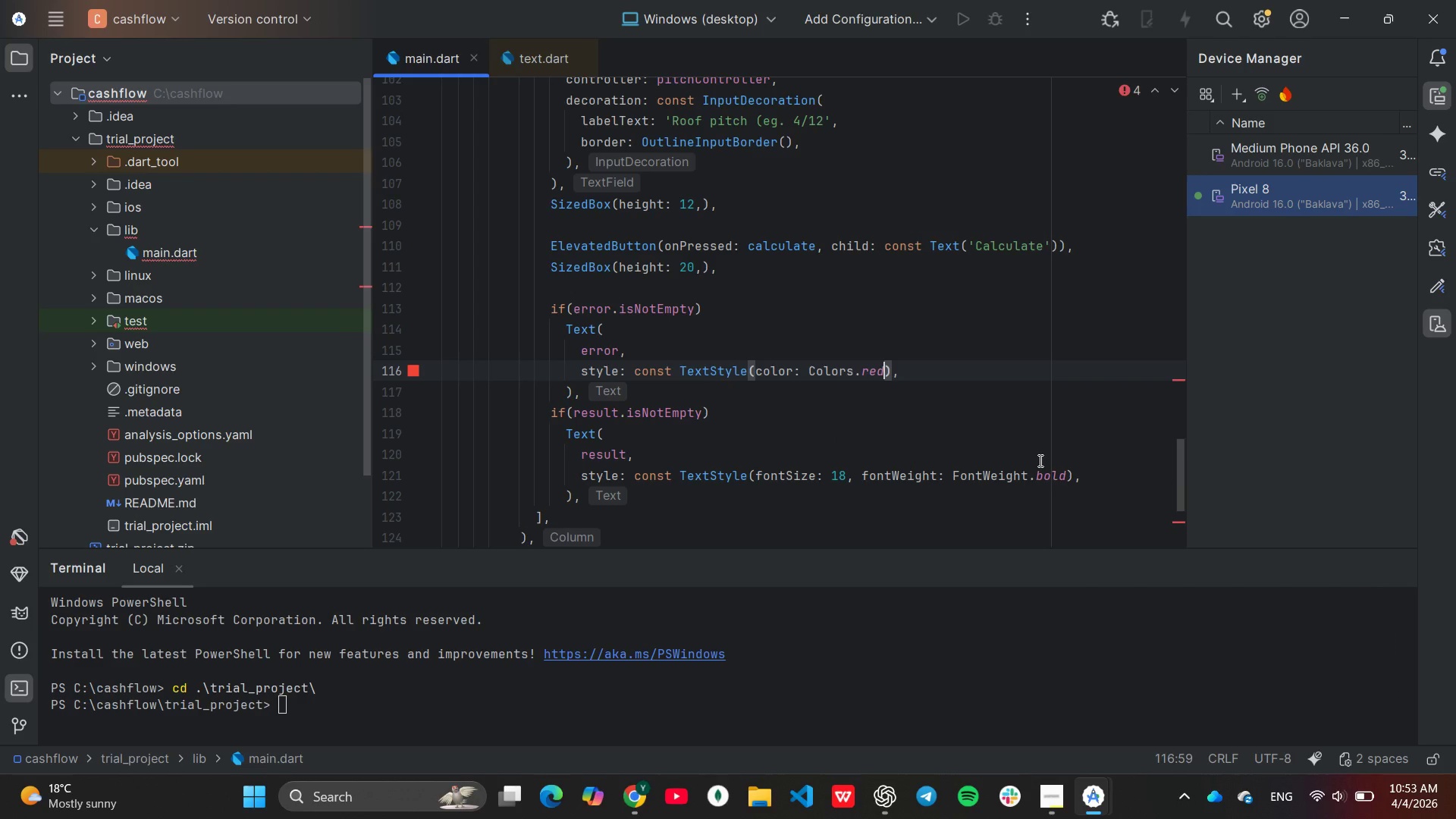 
key(ArrowRight)
 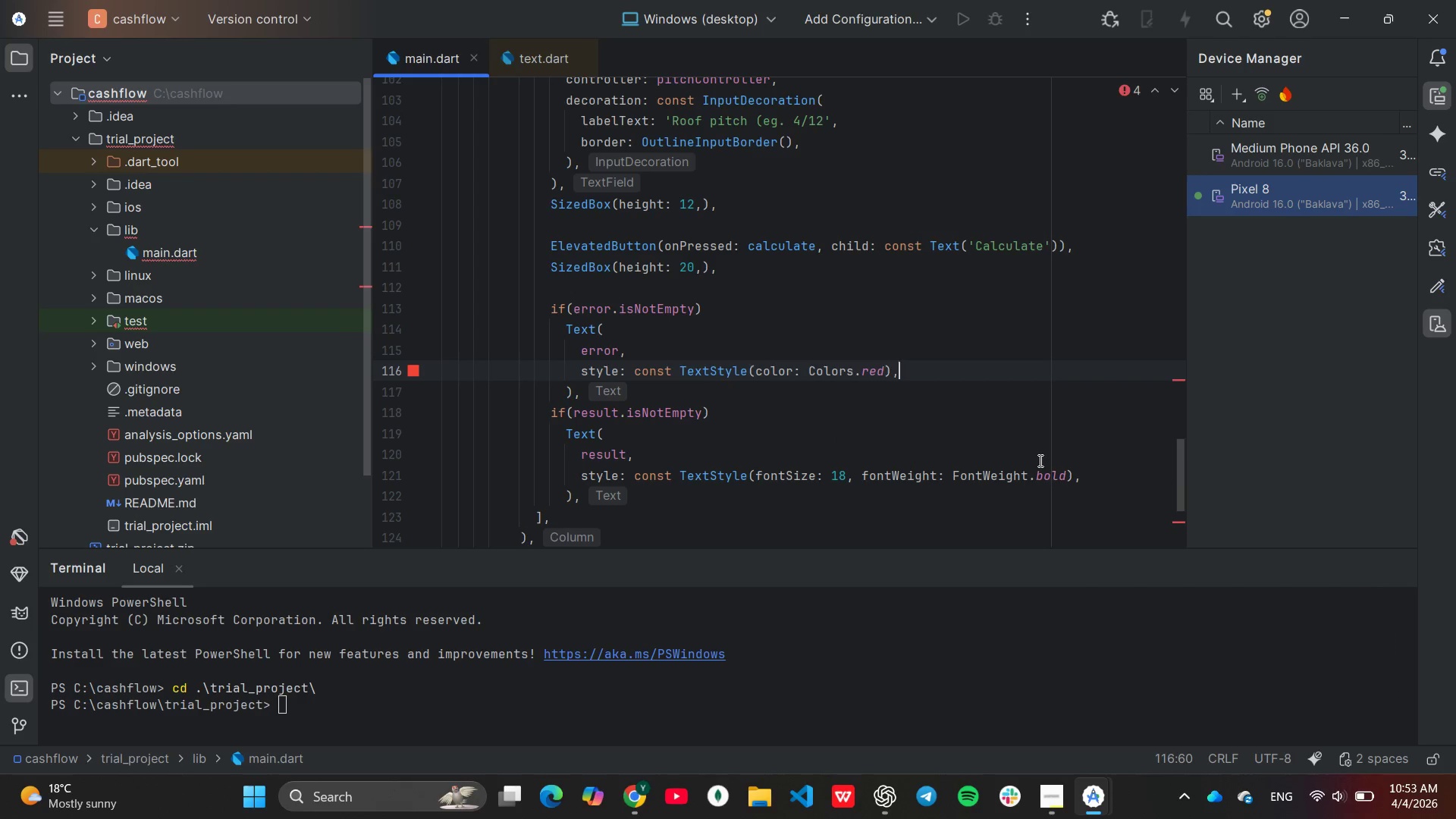 
key(ArrowRight)
 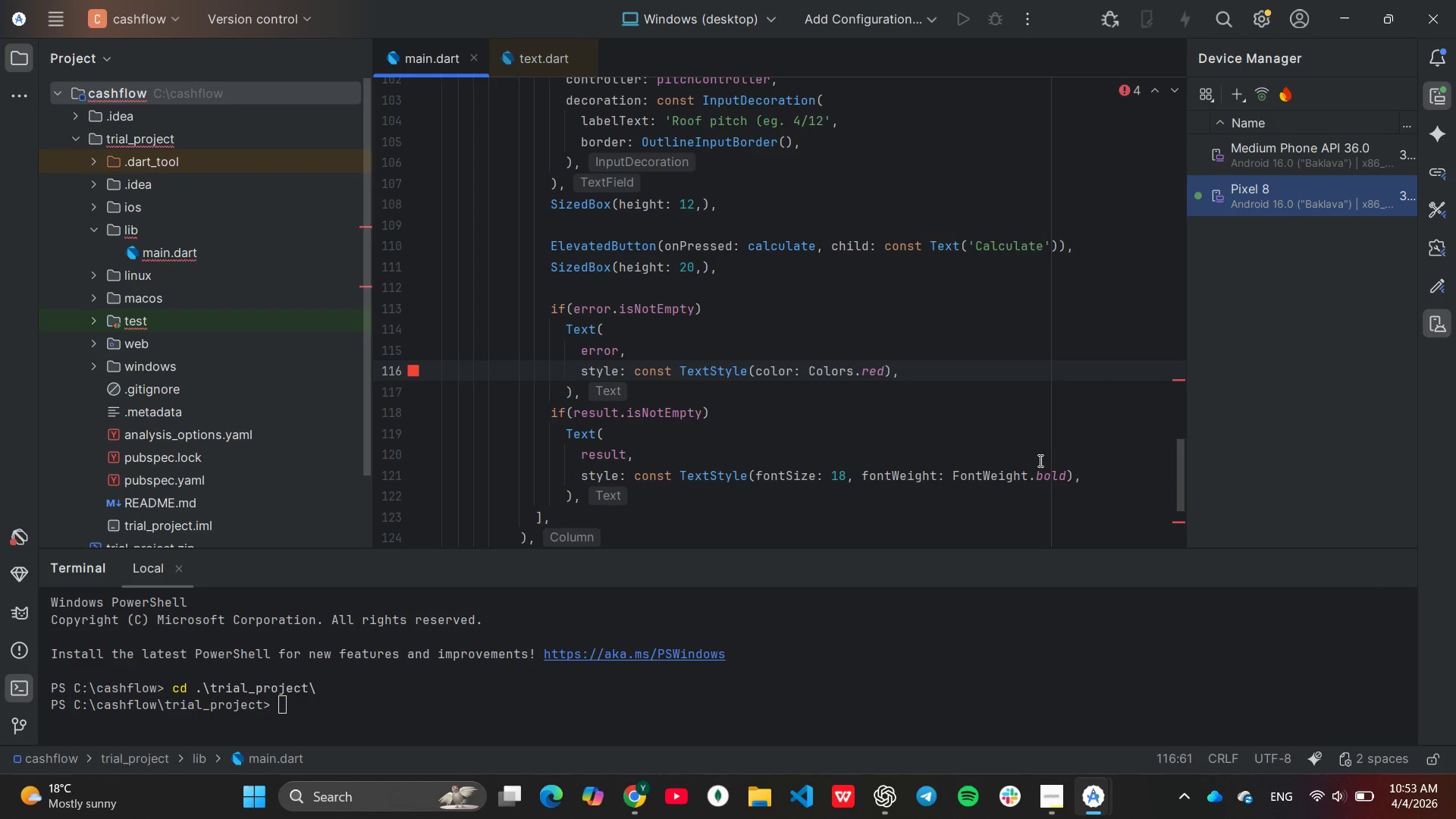 
wait(5.41)
 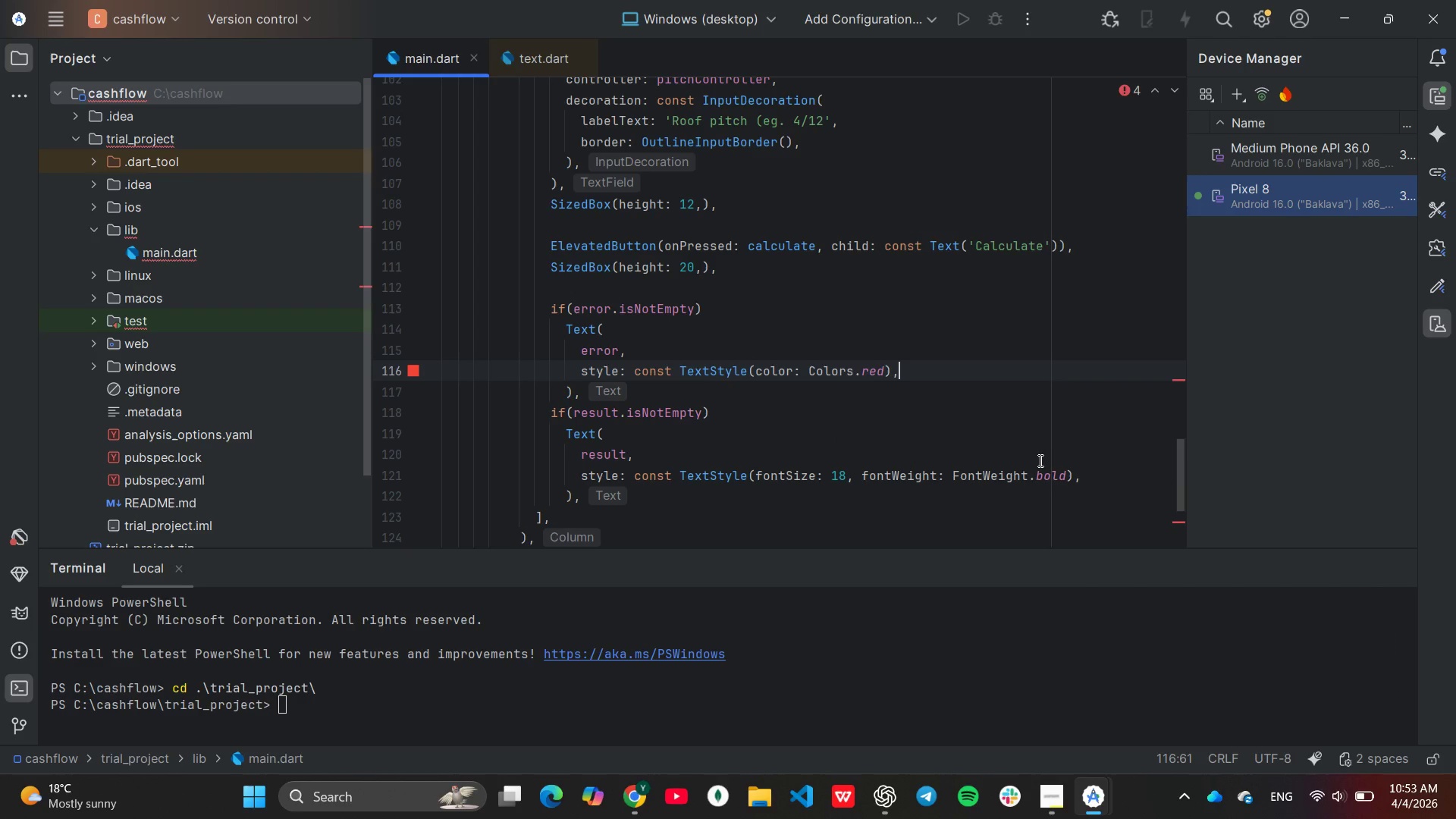 
scroll: coordinate [729, 396], scroll_direction: down, amount: 2.0
 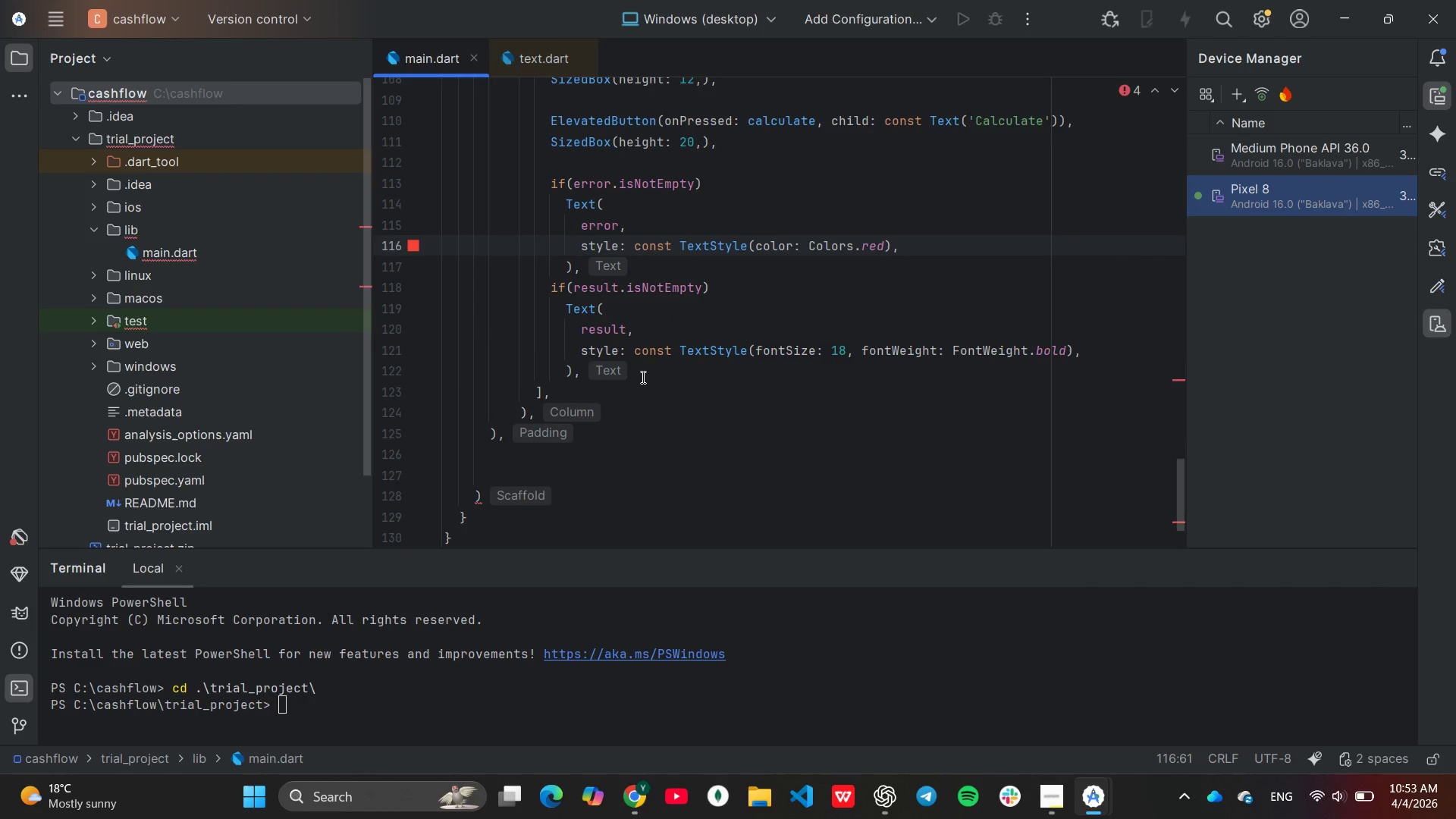 
left_click([642, 376])
 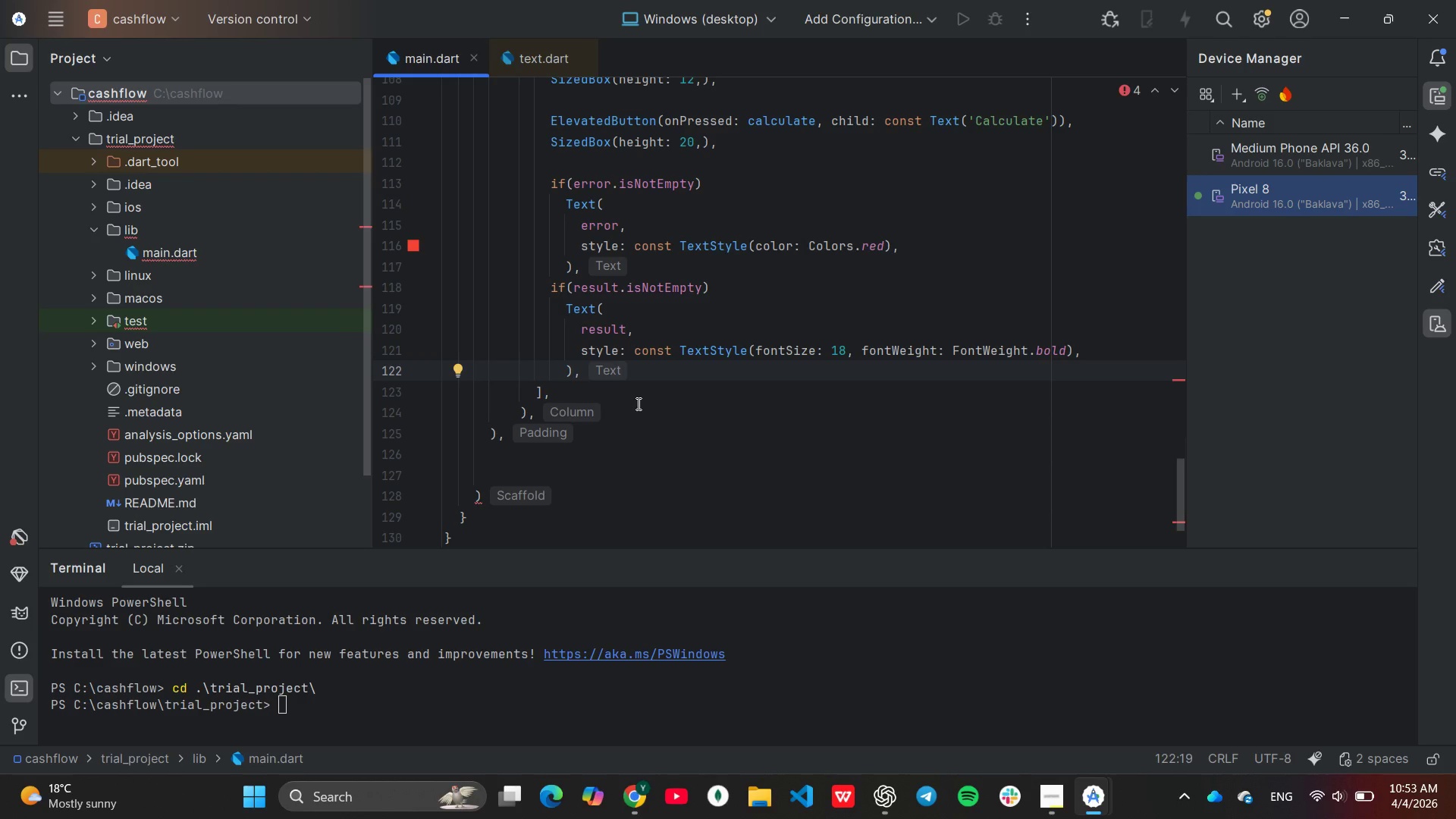 
wait(6.38)
 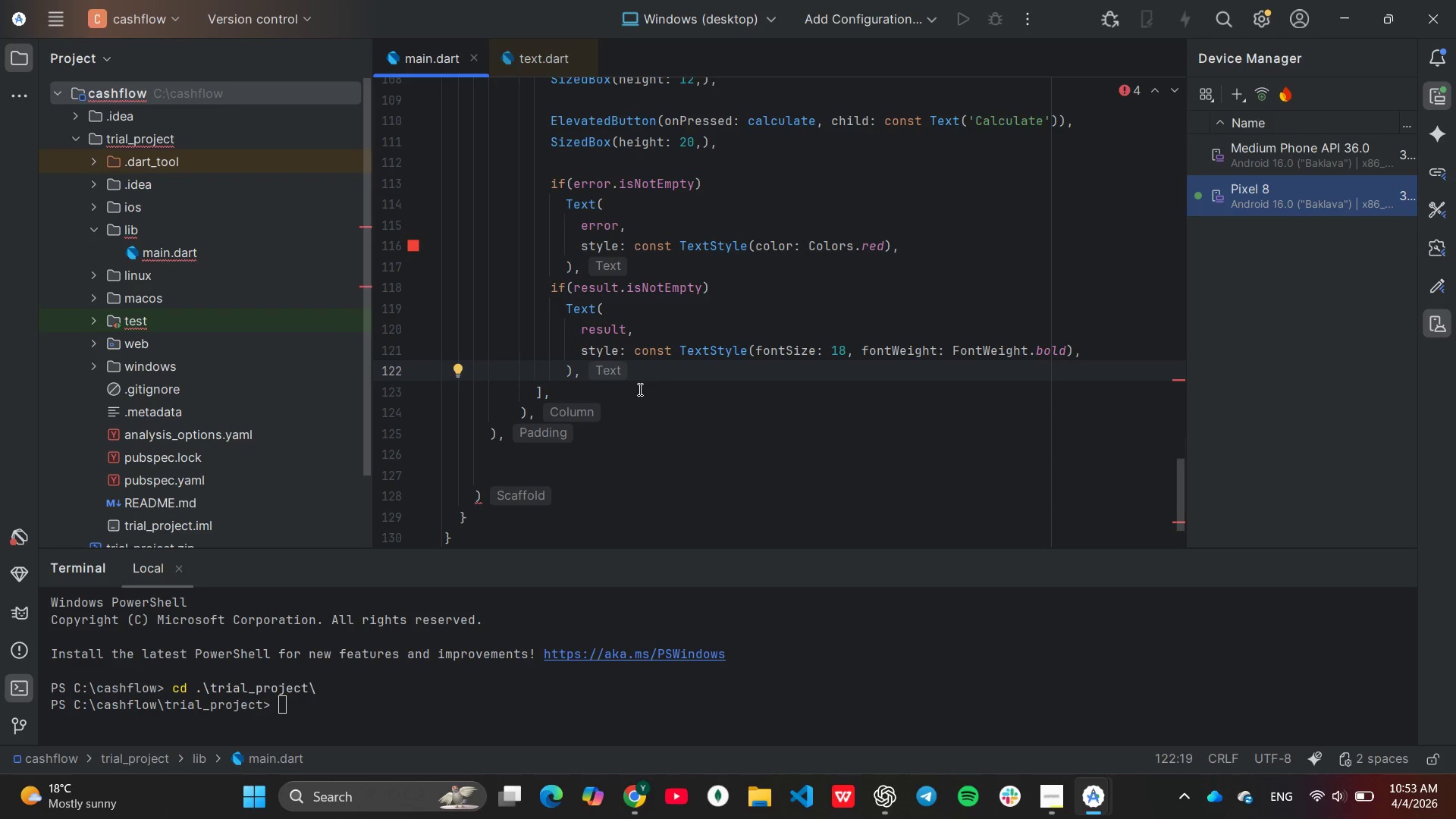 
left_click([618, 481])
 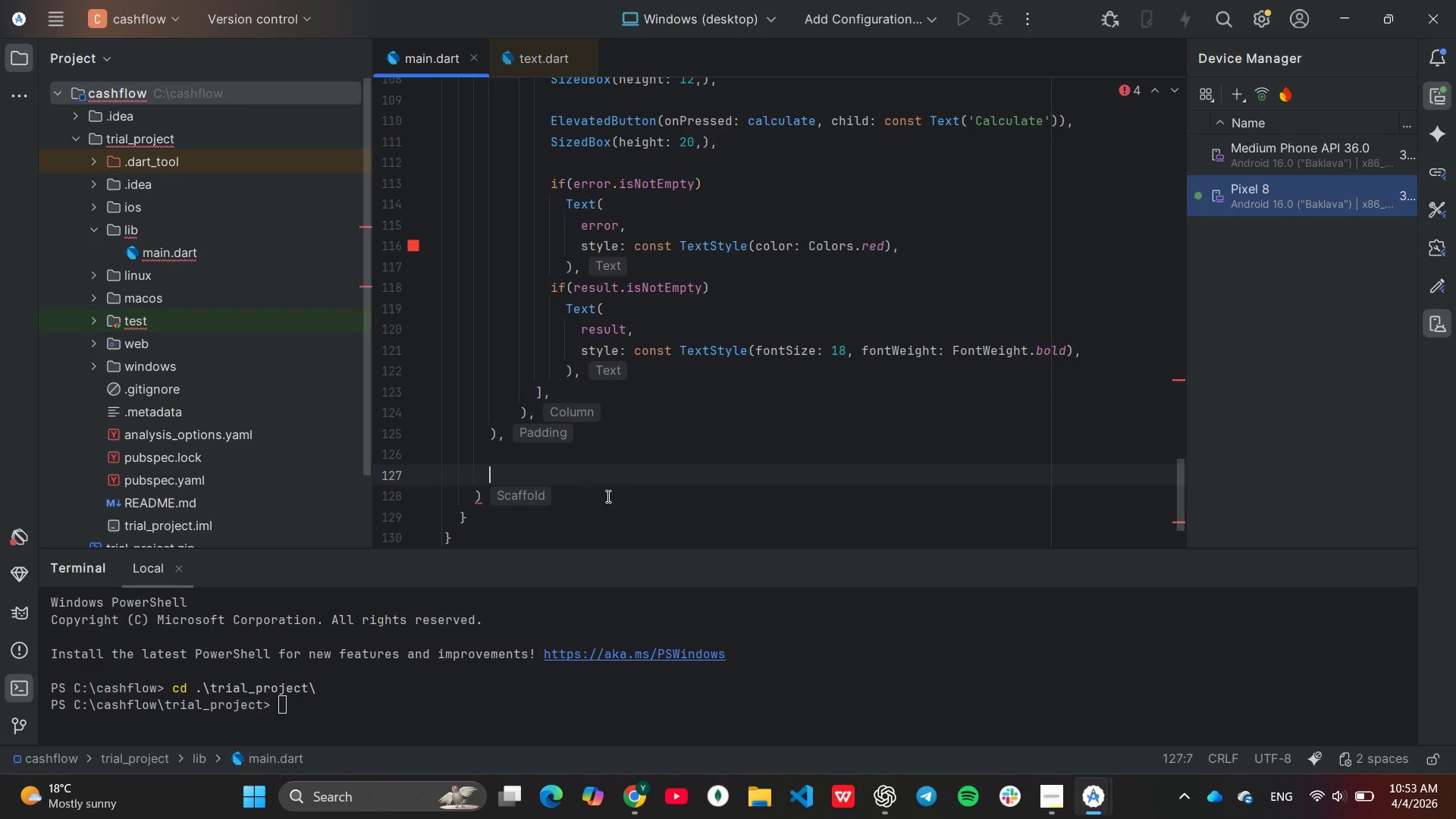 
left_click([607, 494])
 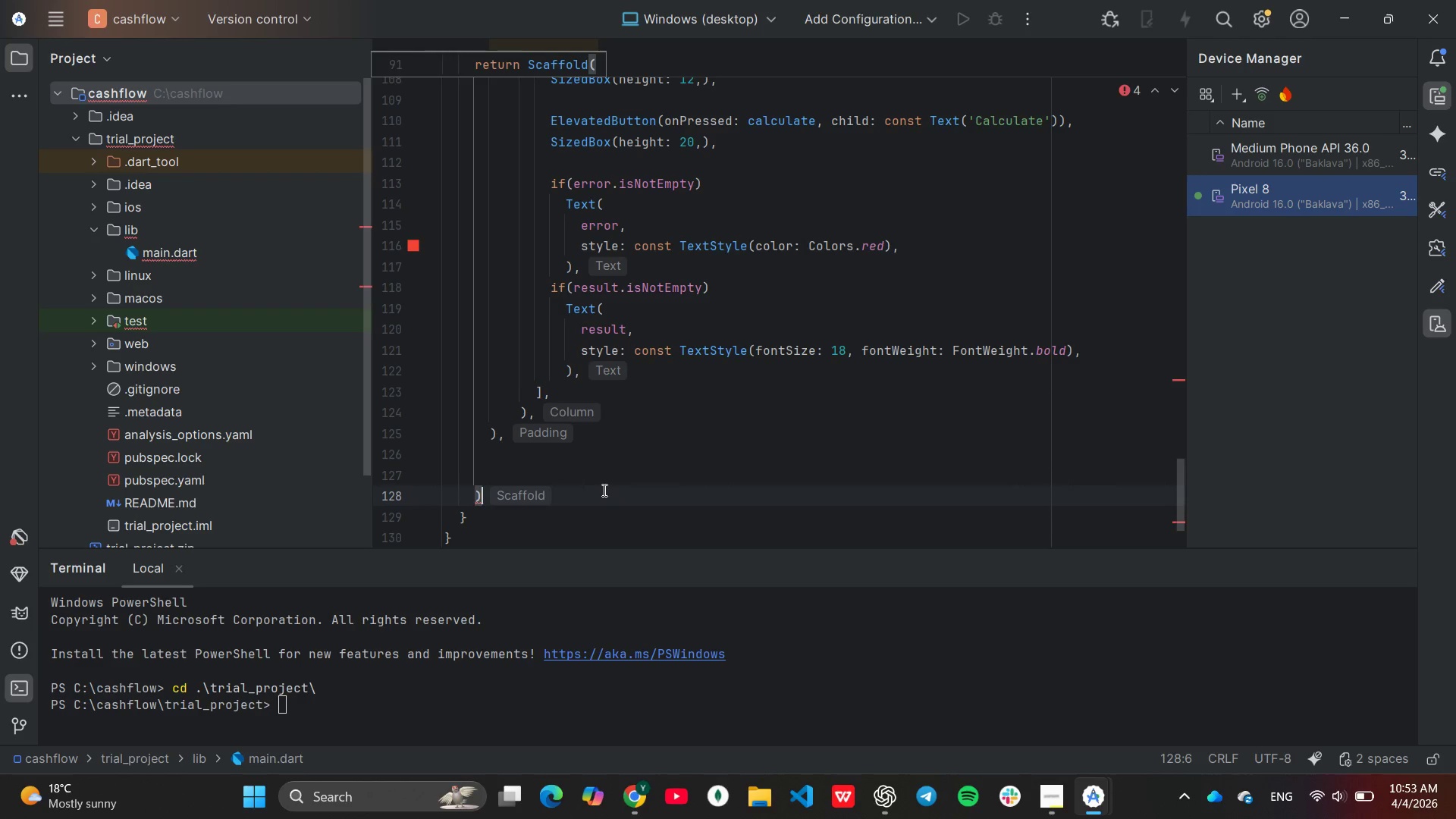 
key(Semicolon)
 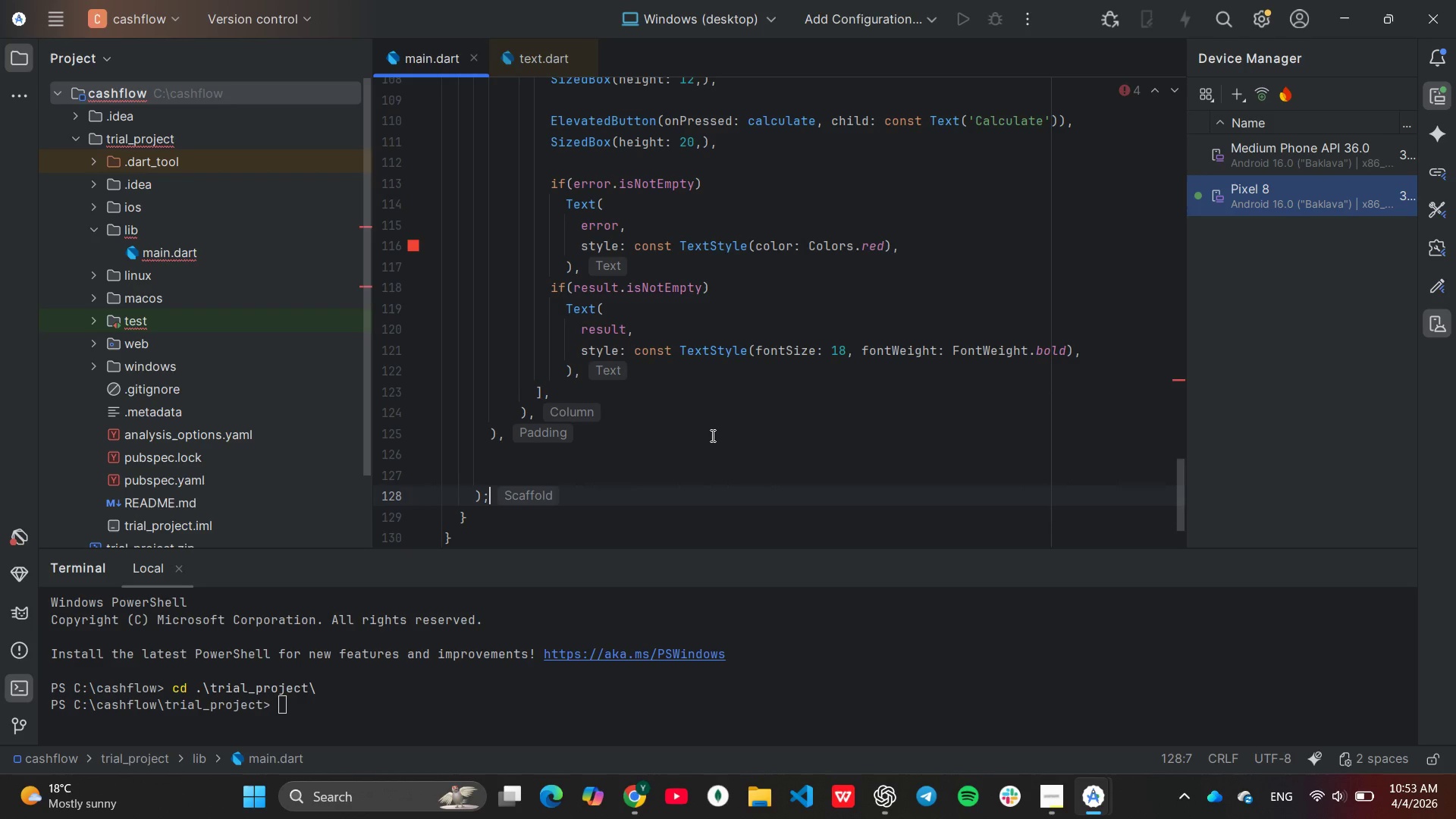 
scroll: coordinate [711, 435], scroll_direction: down, amount: 1.0
 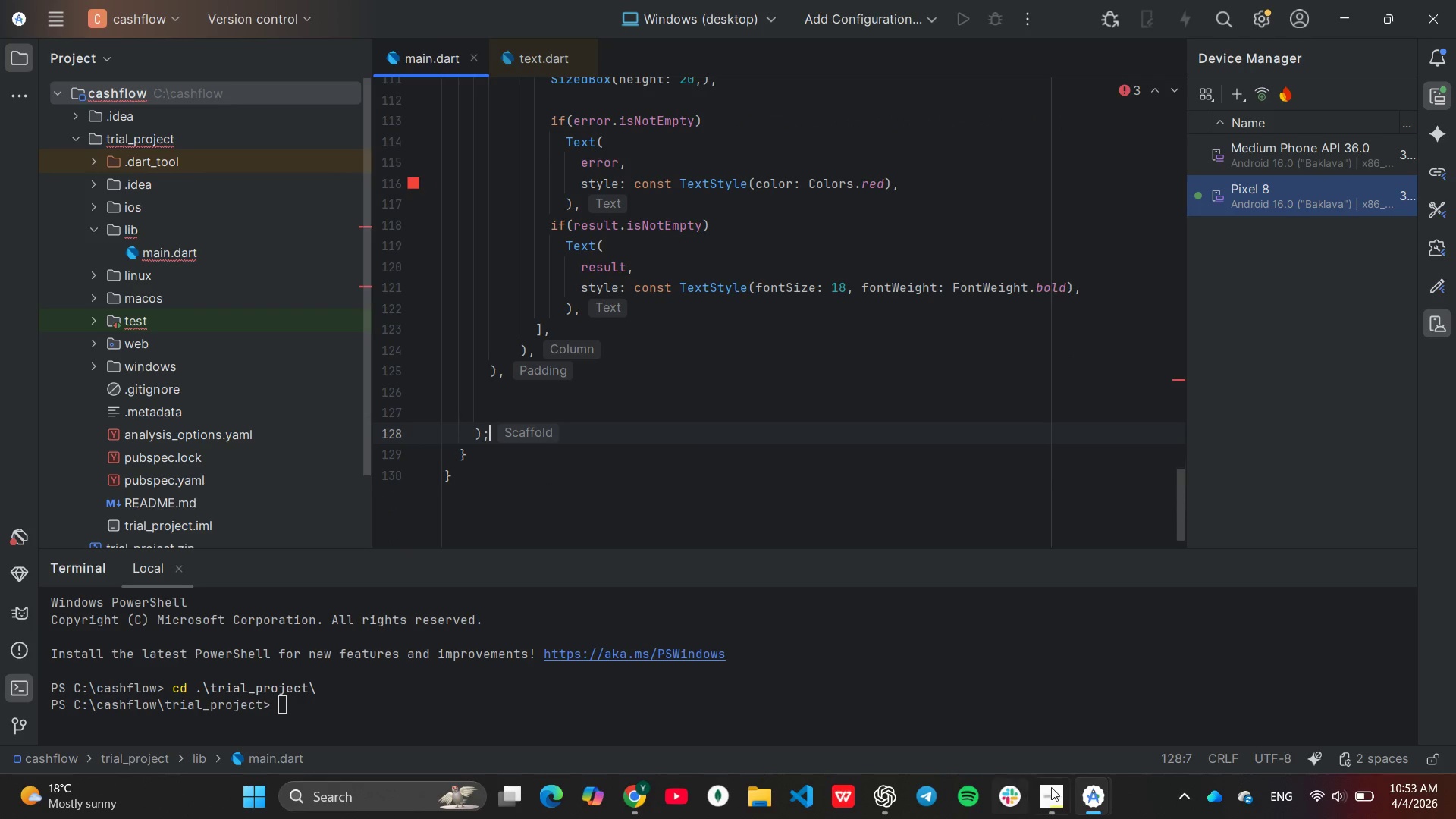 
left_click([1060, 789])